 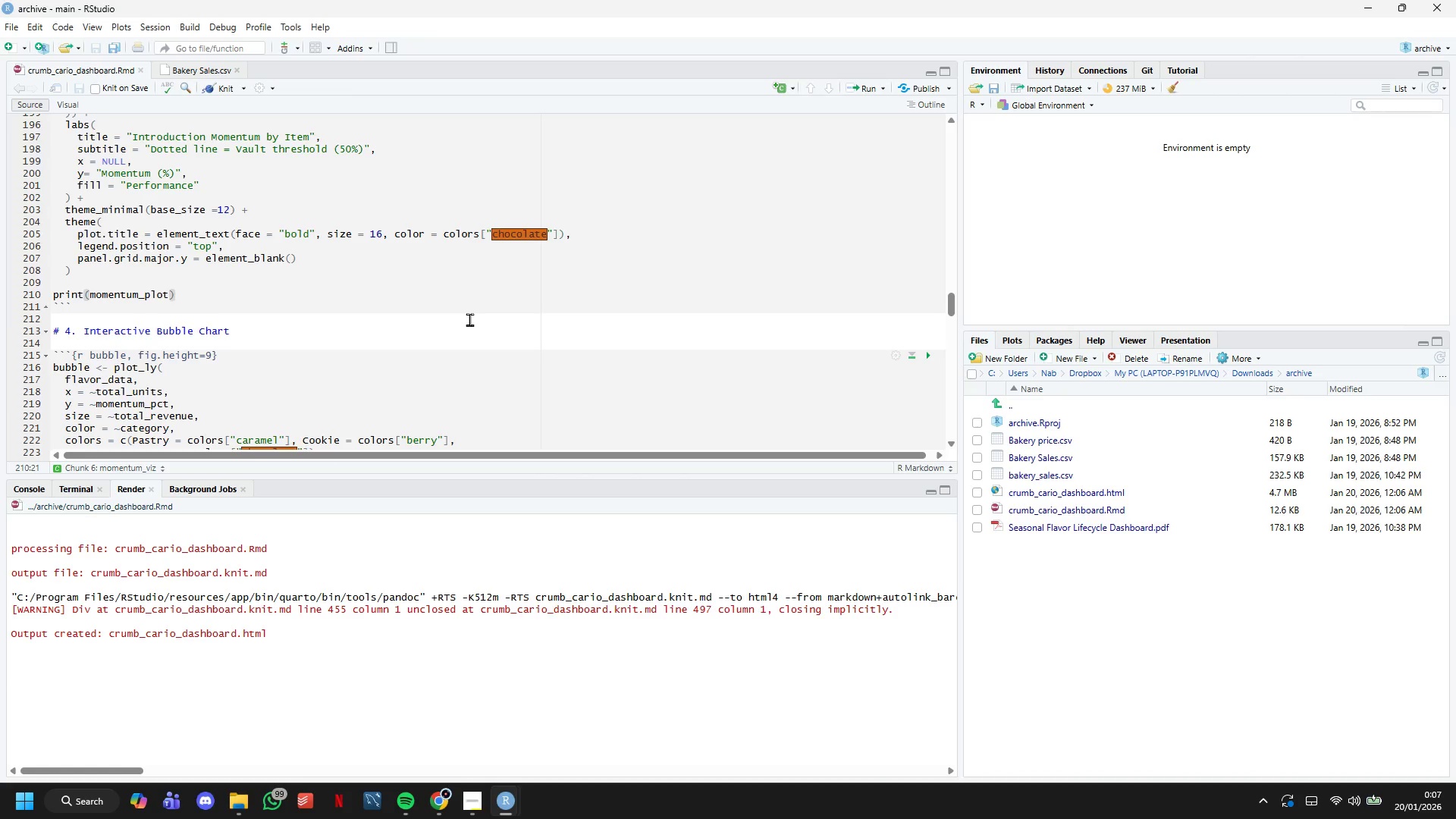 
scroll: coordinate [480, 276], scroll_direction: down, amount: 39.0
 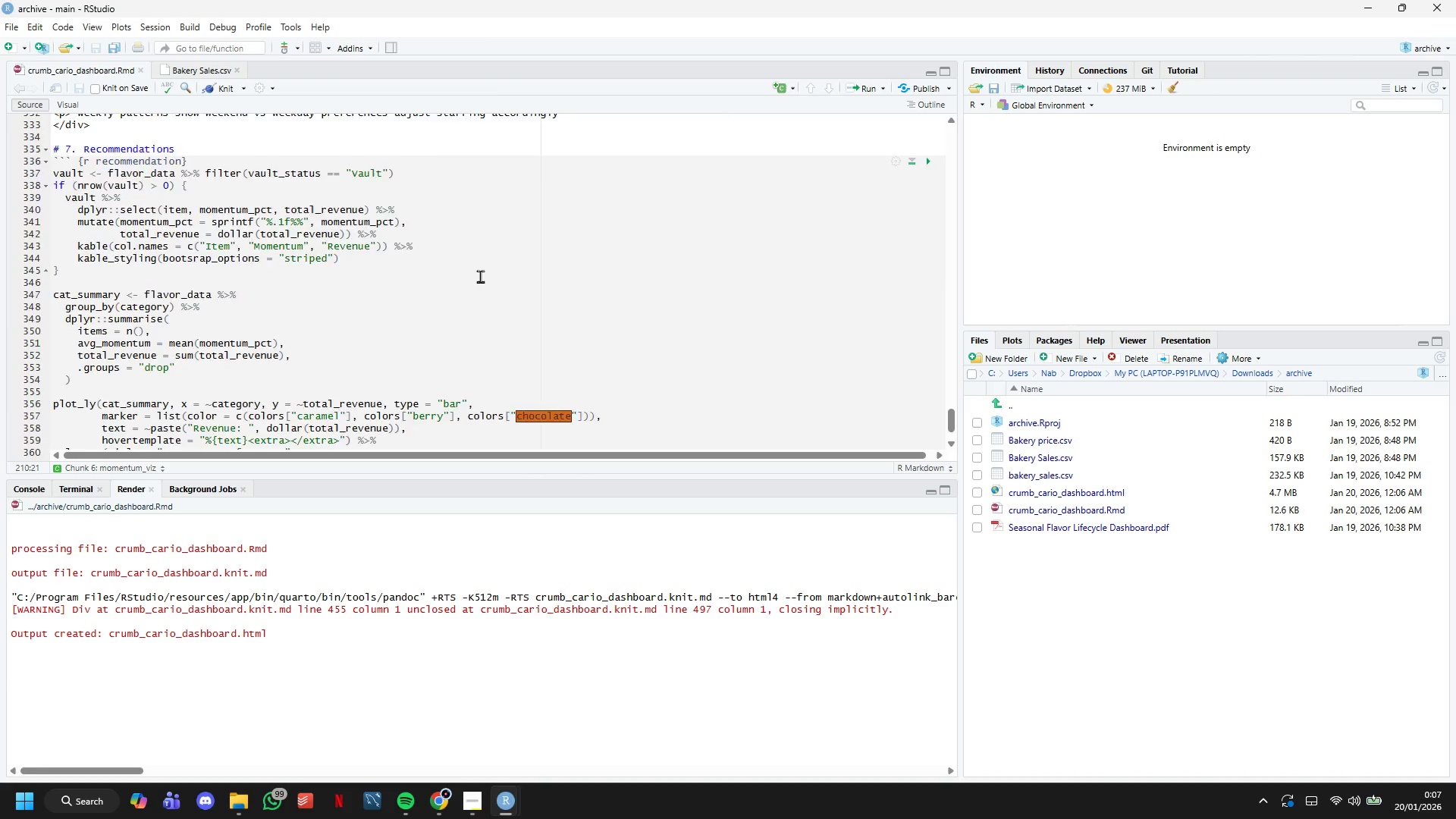 
scroll: coordinate [480, 276], scroll_direction: up, amount: 4.0
 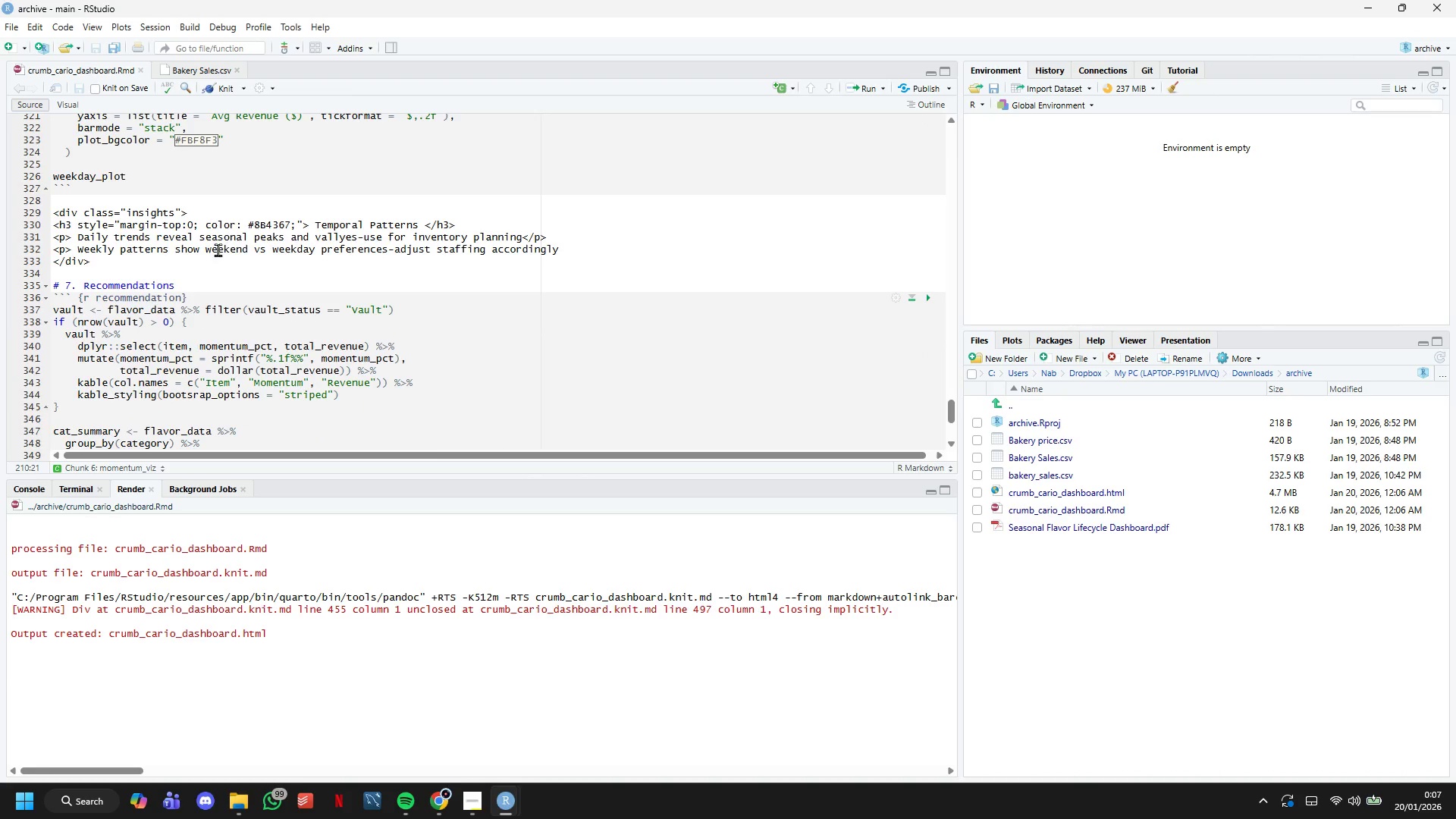 
left_click([207, 265])
 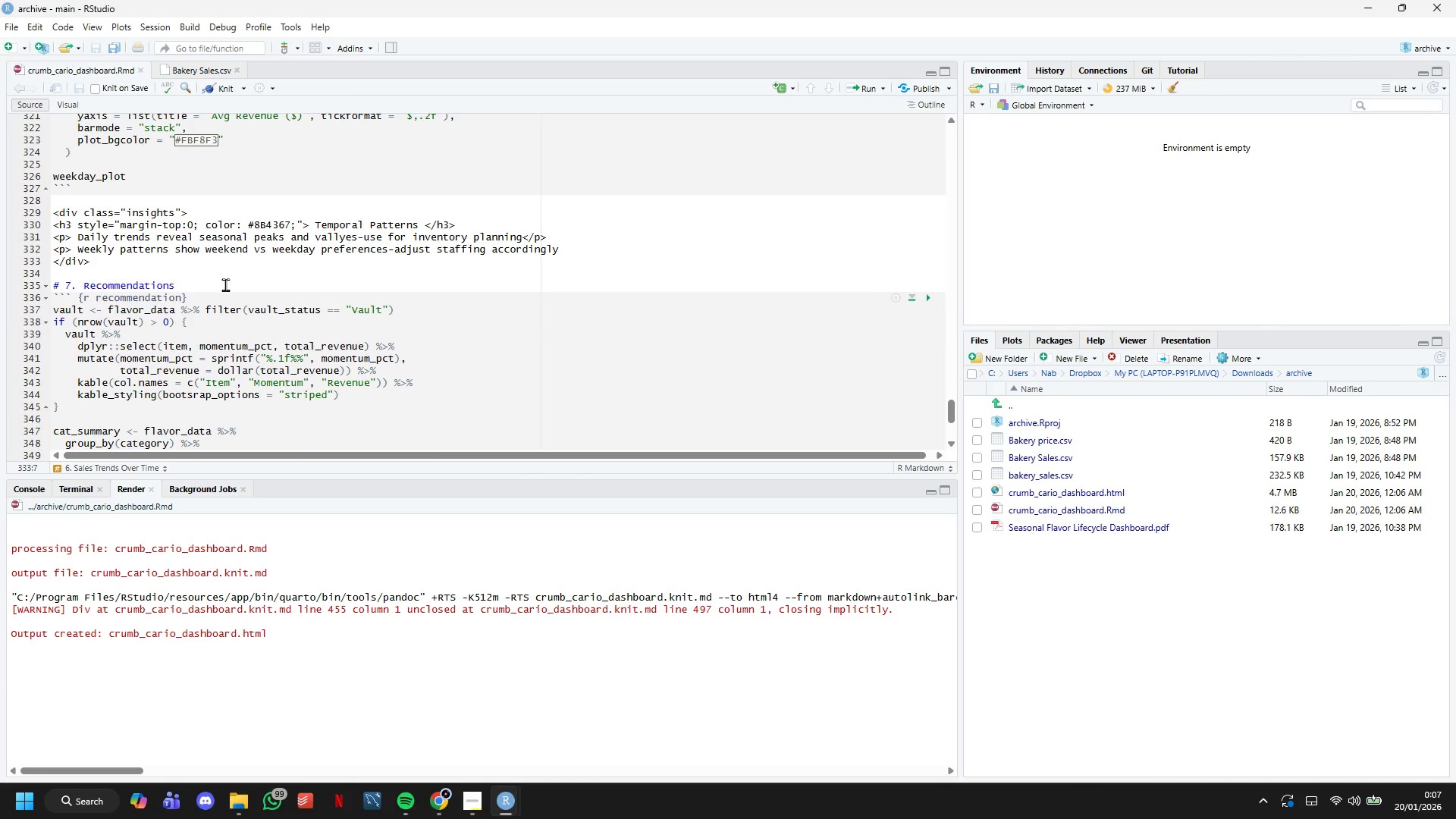 
key(Enter)
 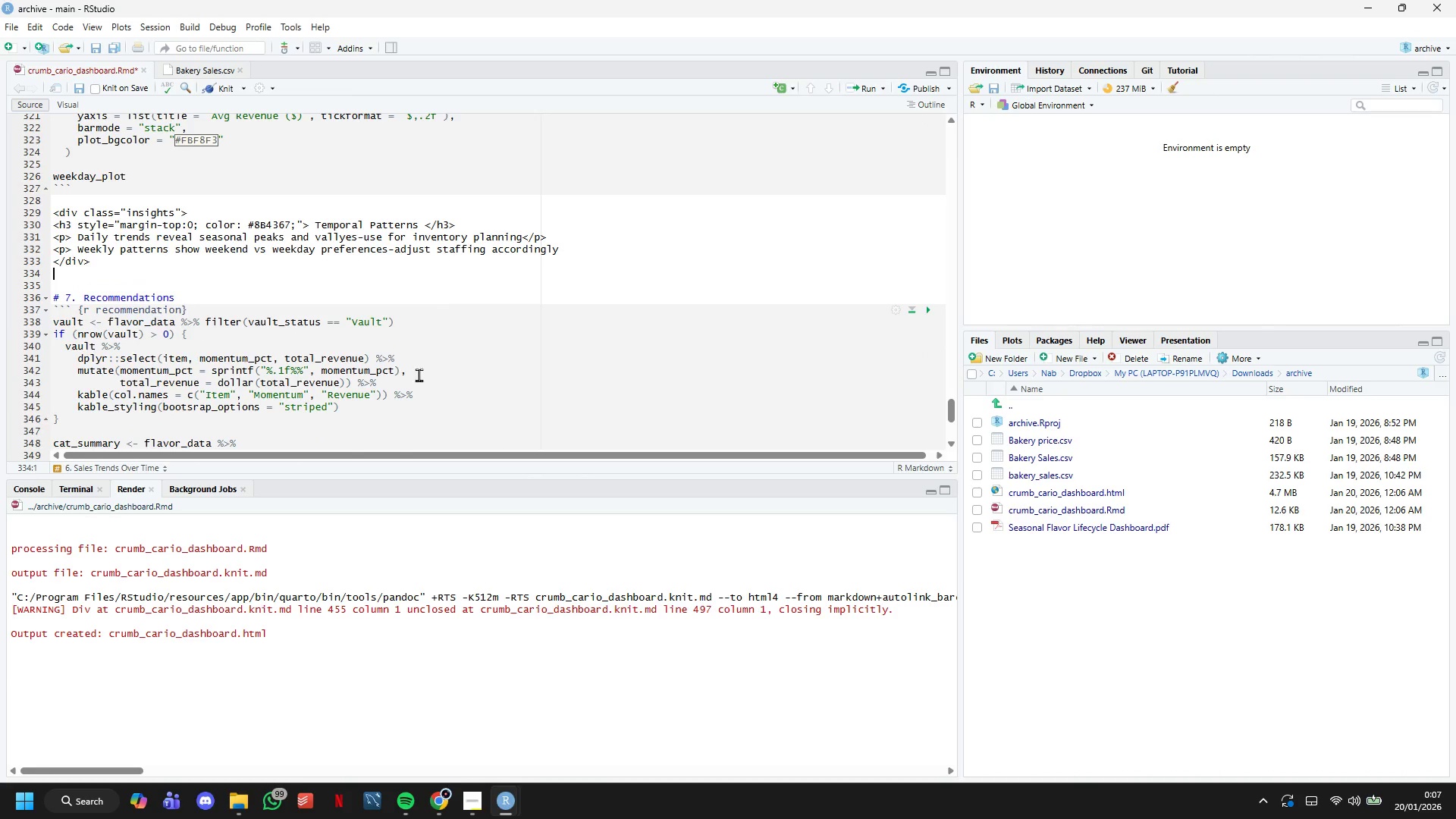 
scroll: coordinate [476, 355], scroll_direction: down, amount: 13.0
 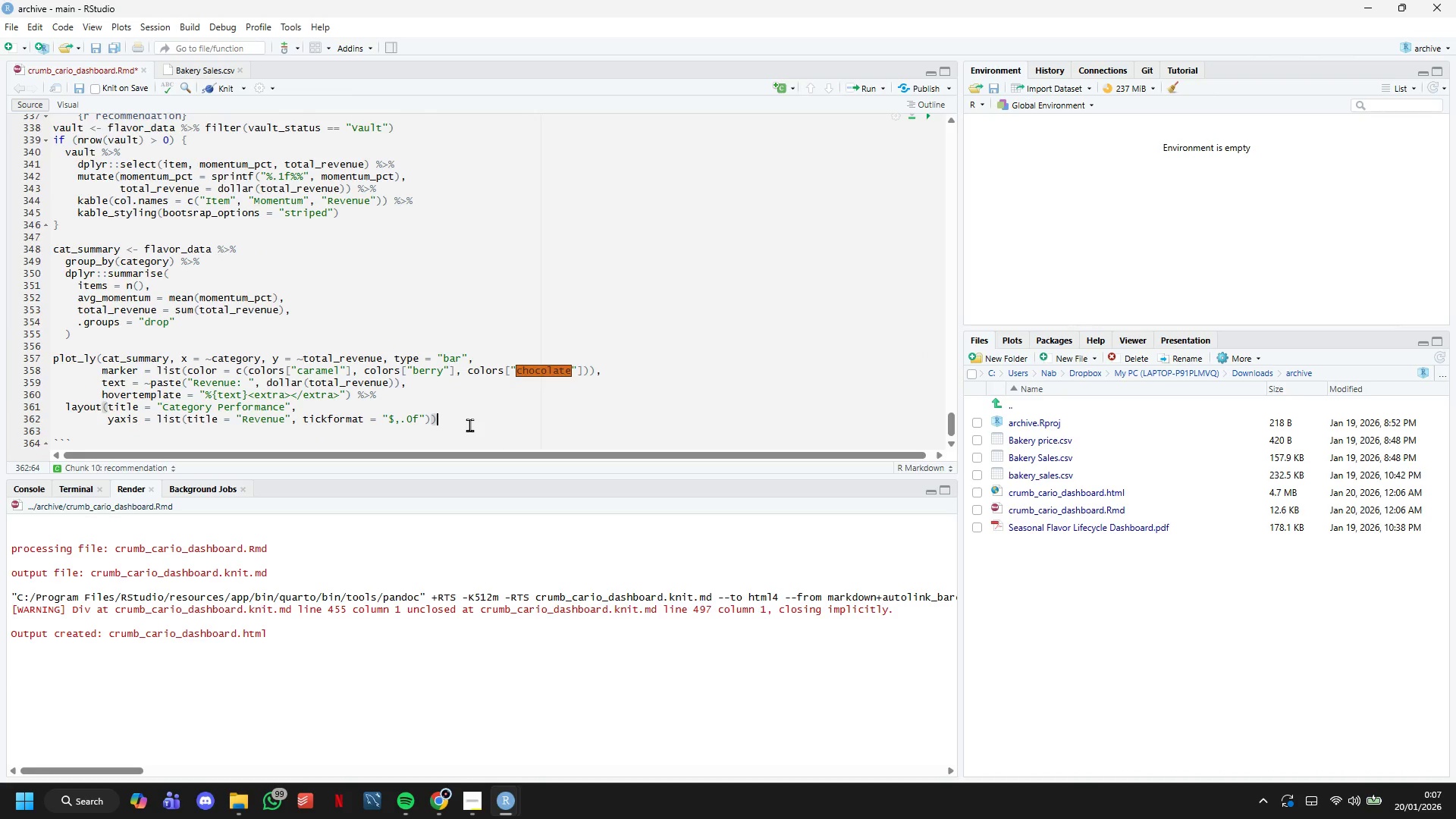 
key(Enter)
 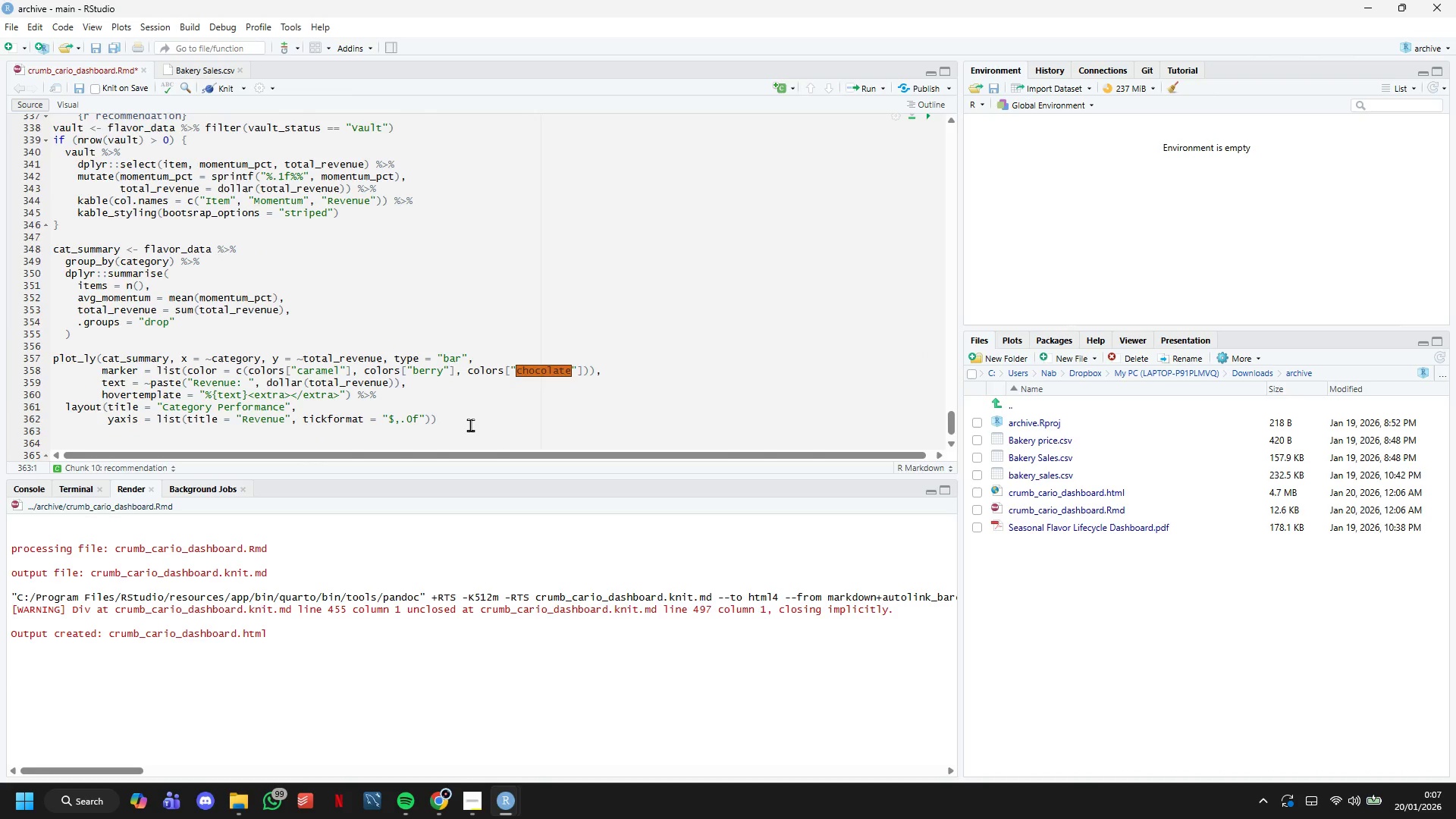 
key(Enter)
 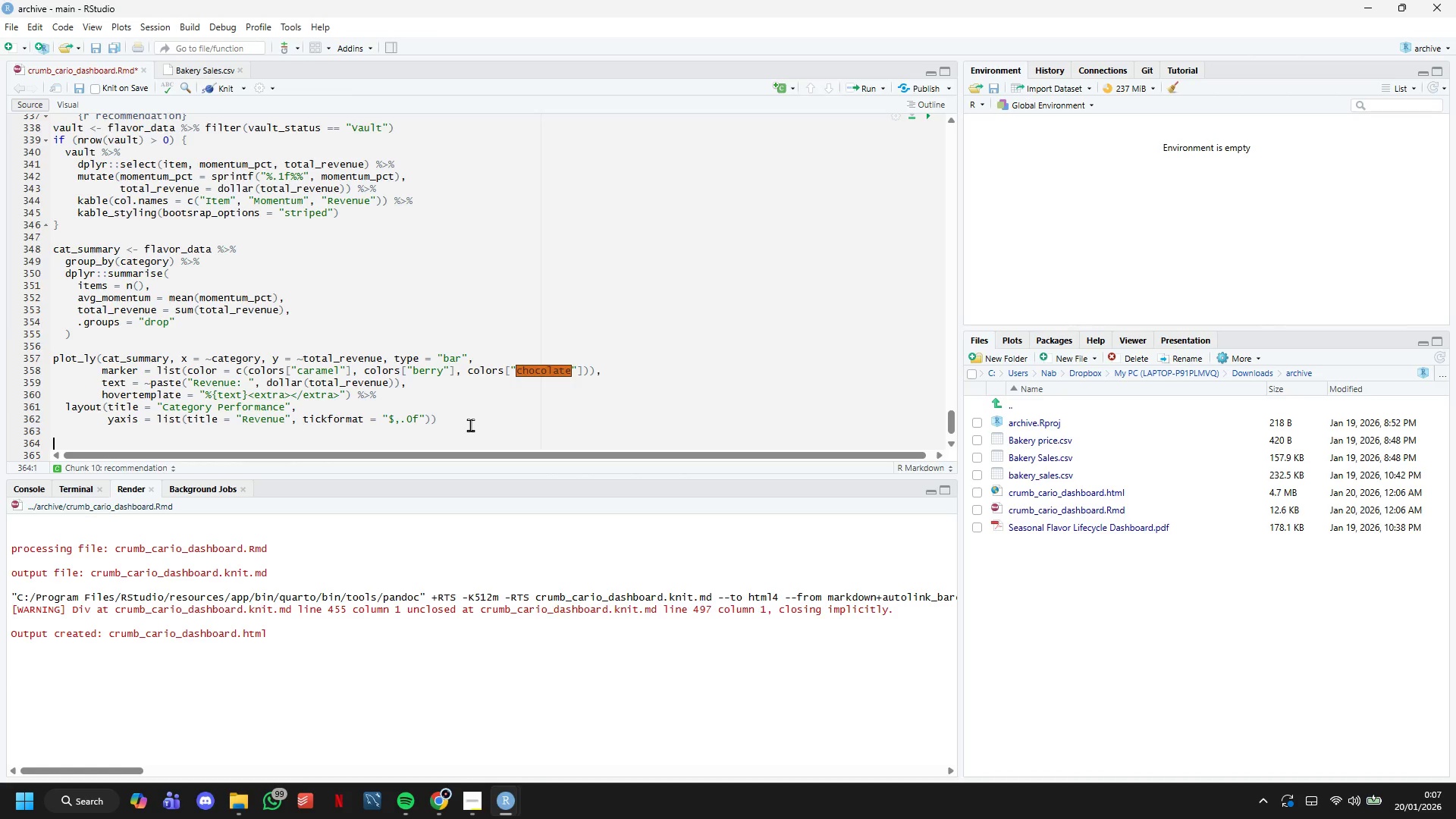 
wait(12.55)
 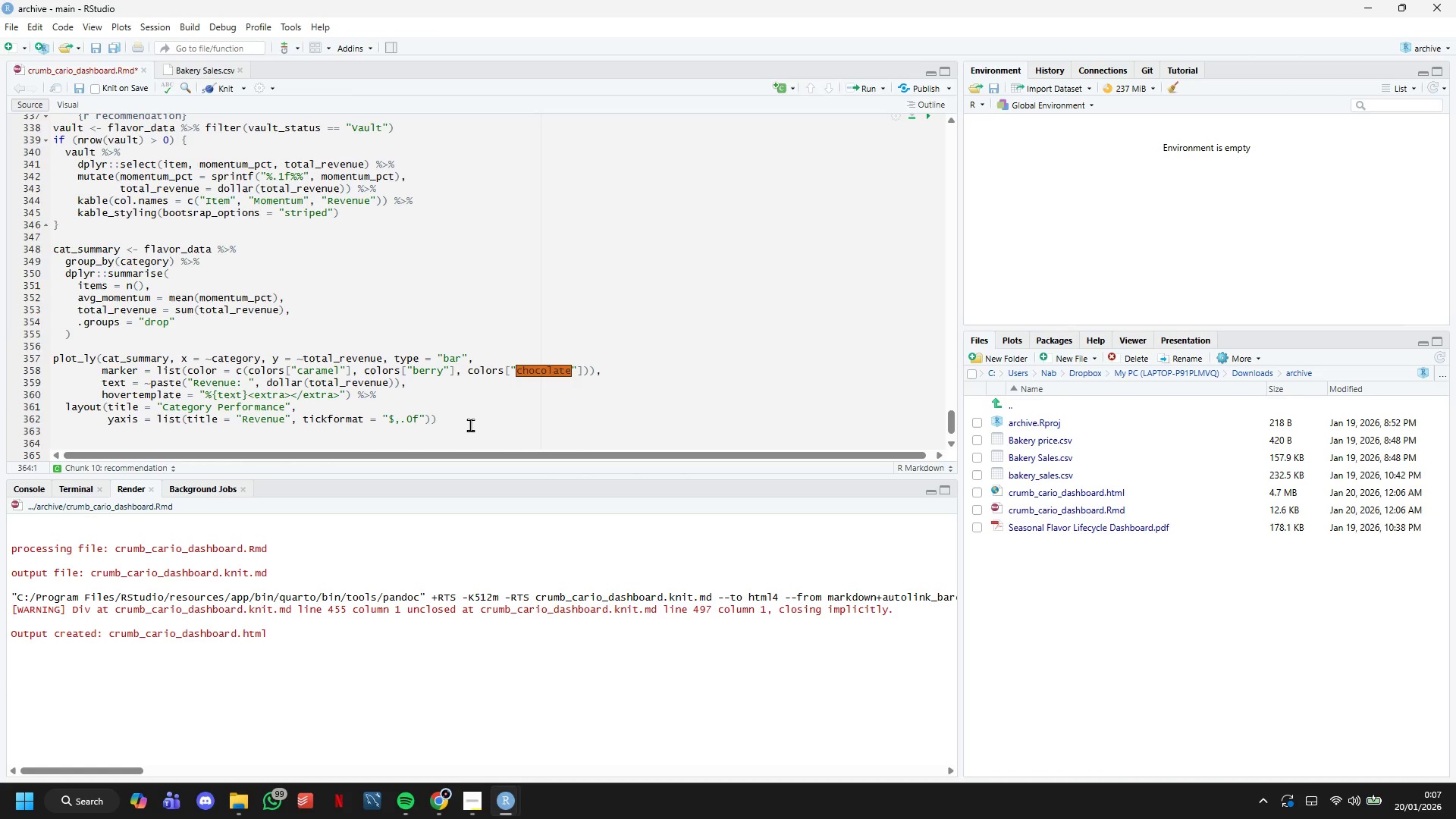 
type(## )
 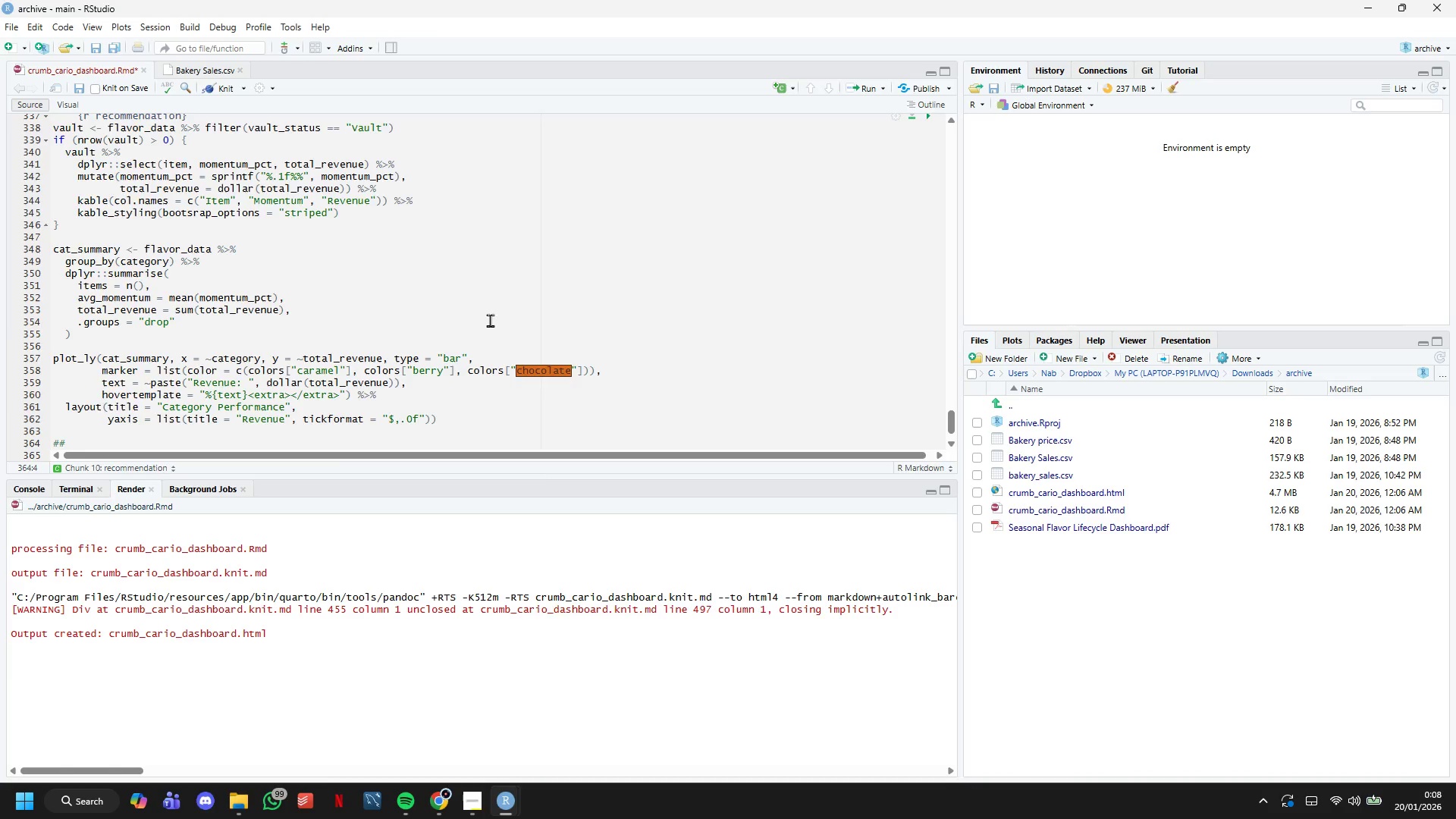 
scroll: coordinate [485, 318], scroll_direction: up, amount: 3.0
 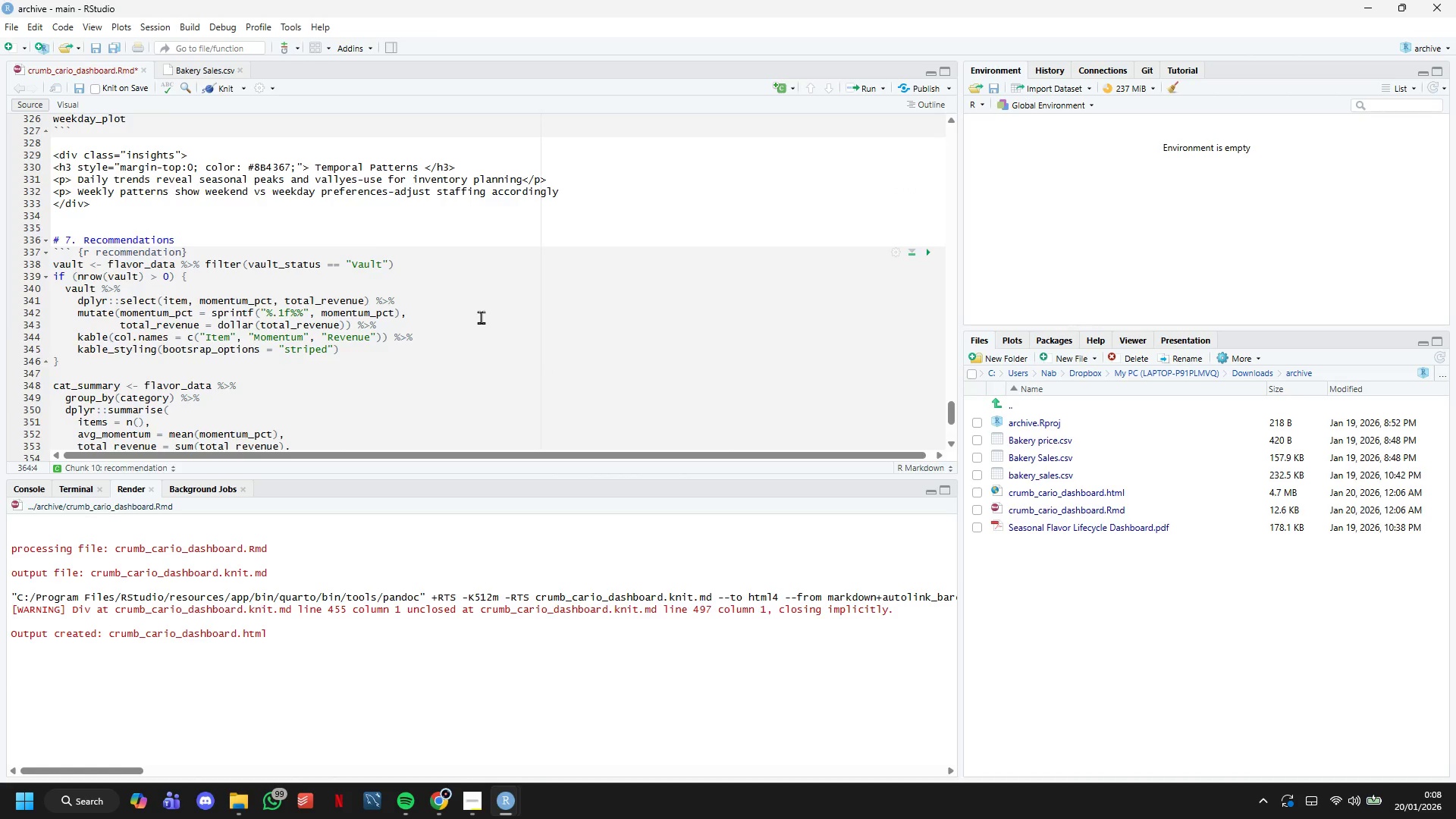 
scroll: coordinate [481, 312], scroll_direction: down, amount: 10.0
 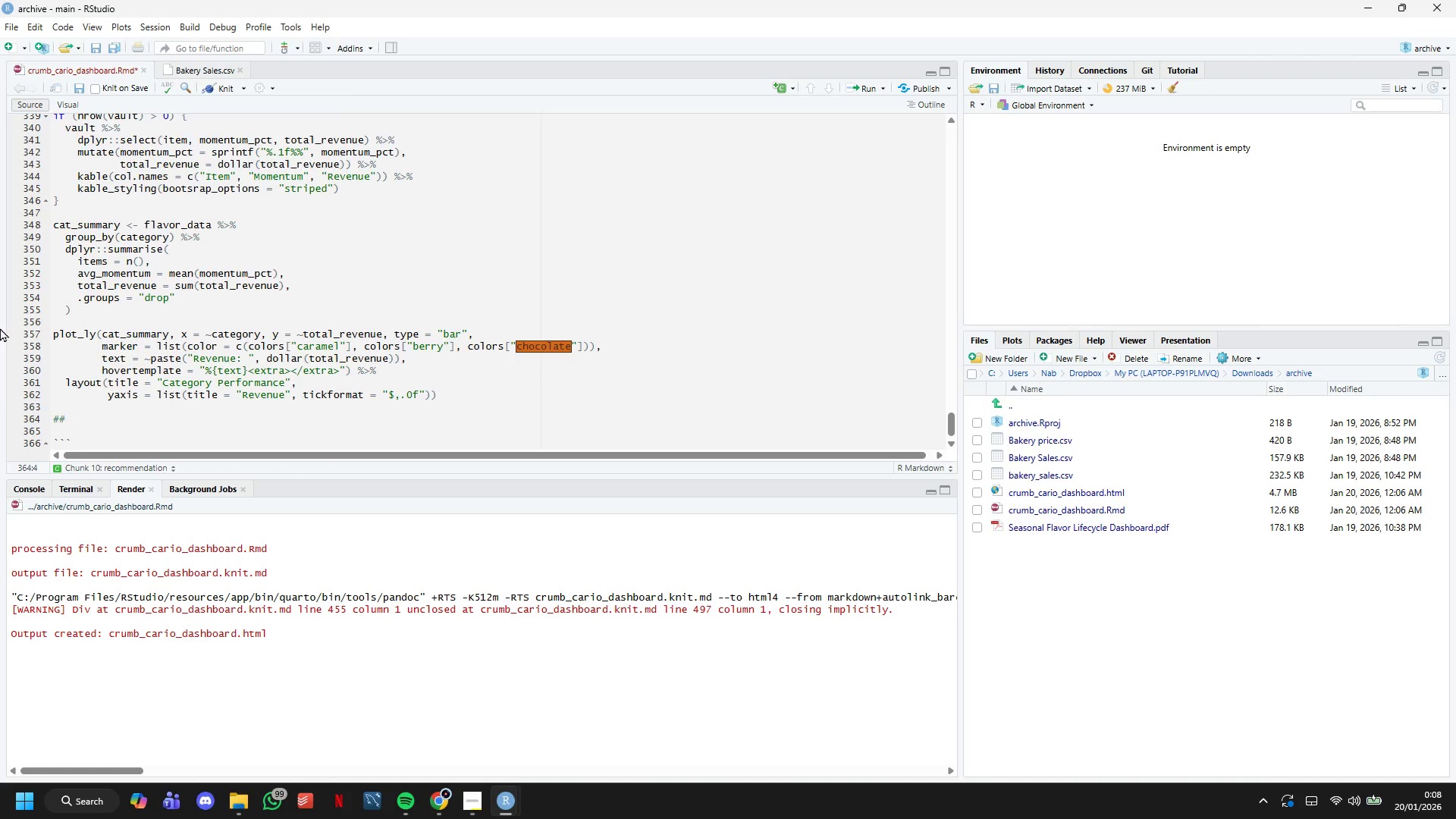 
key(7)
 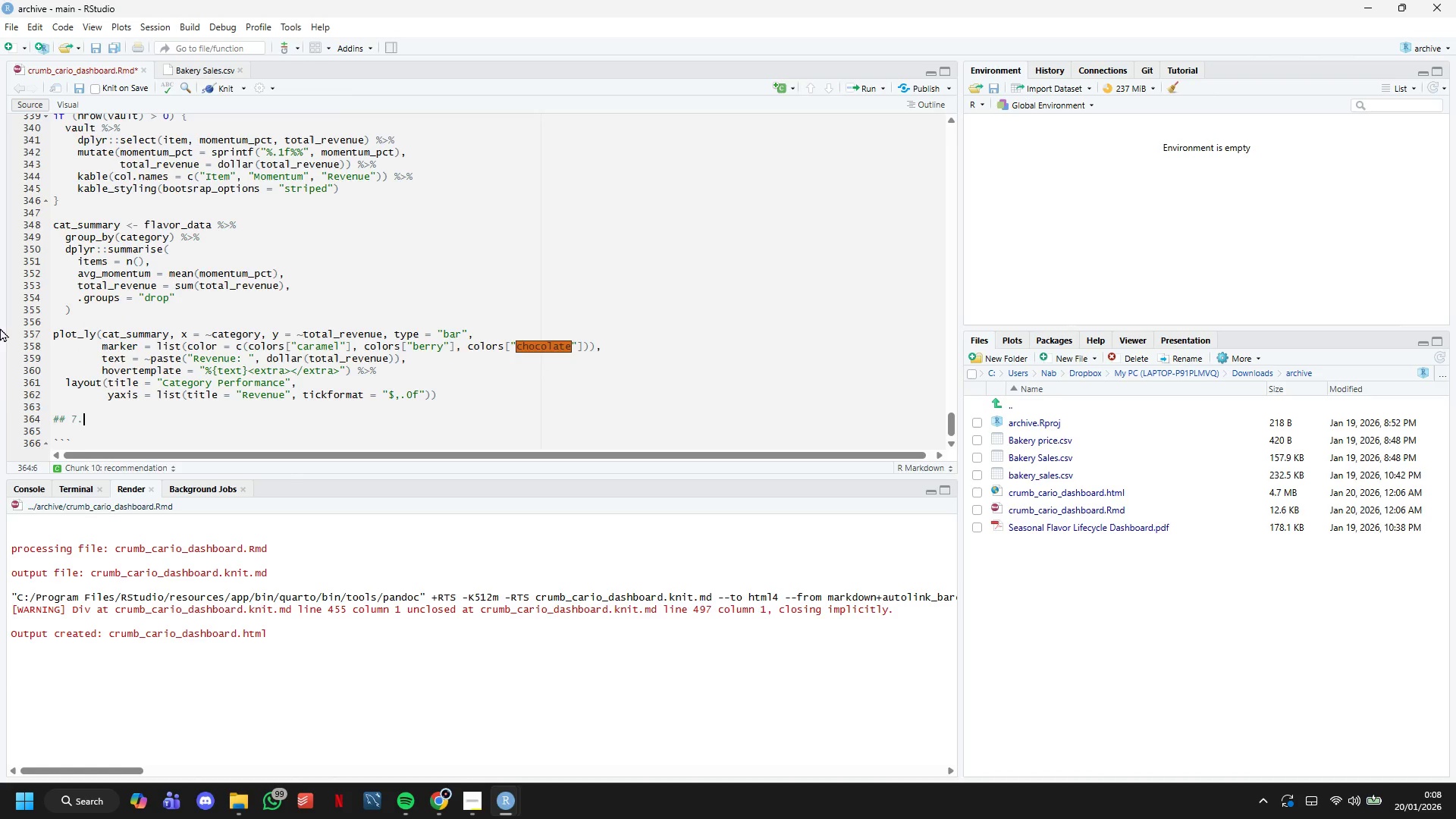 
key(Period)
 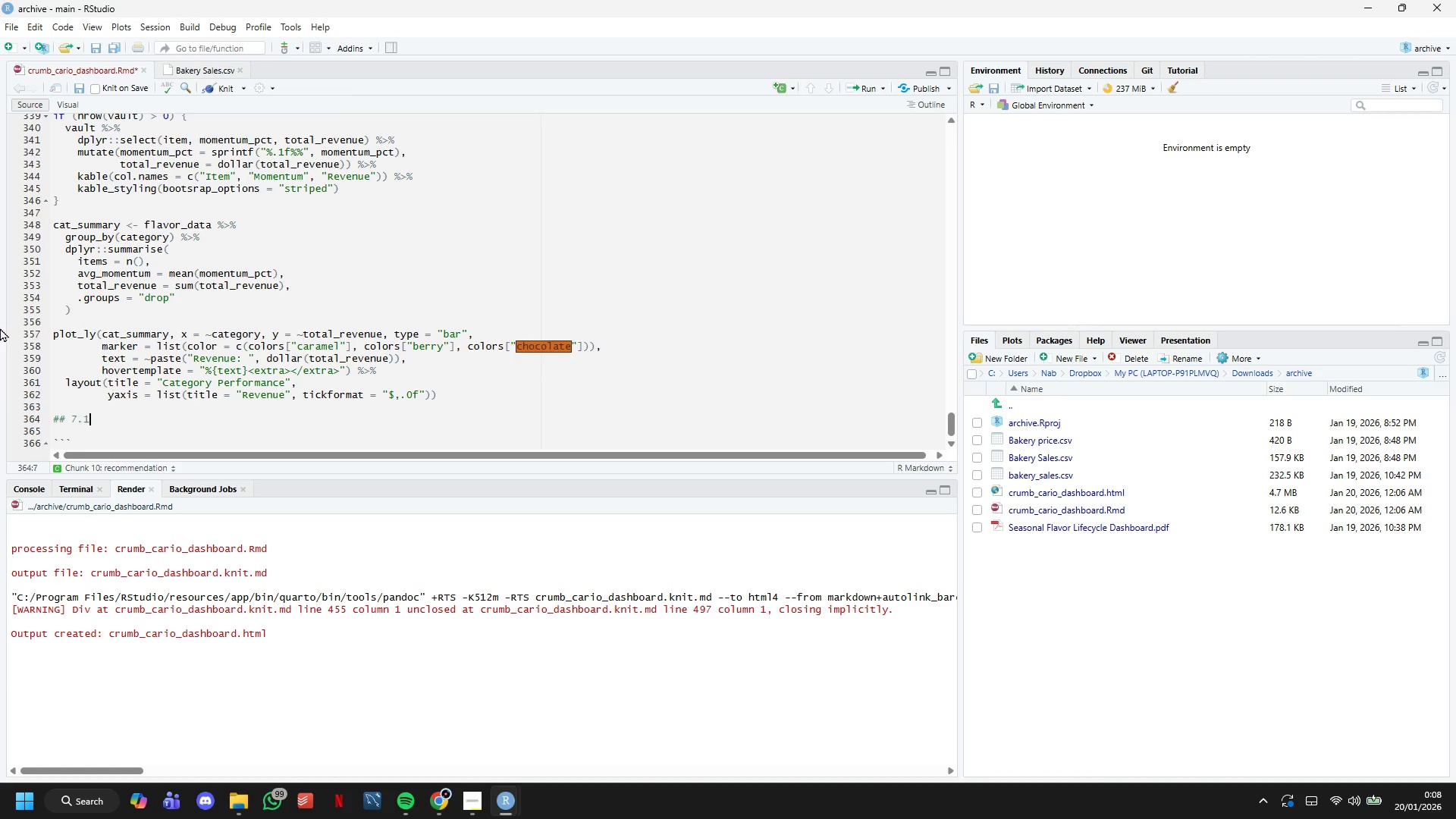 
key(1)
 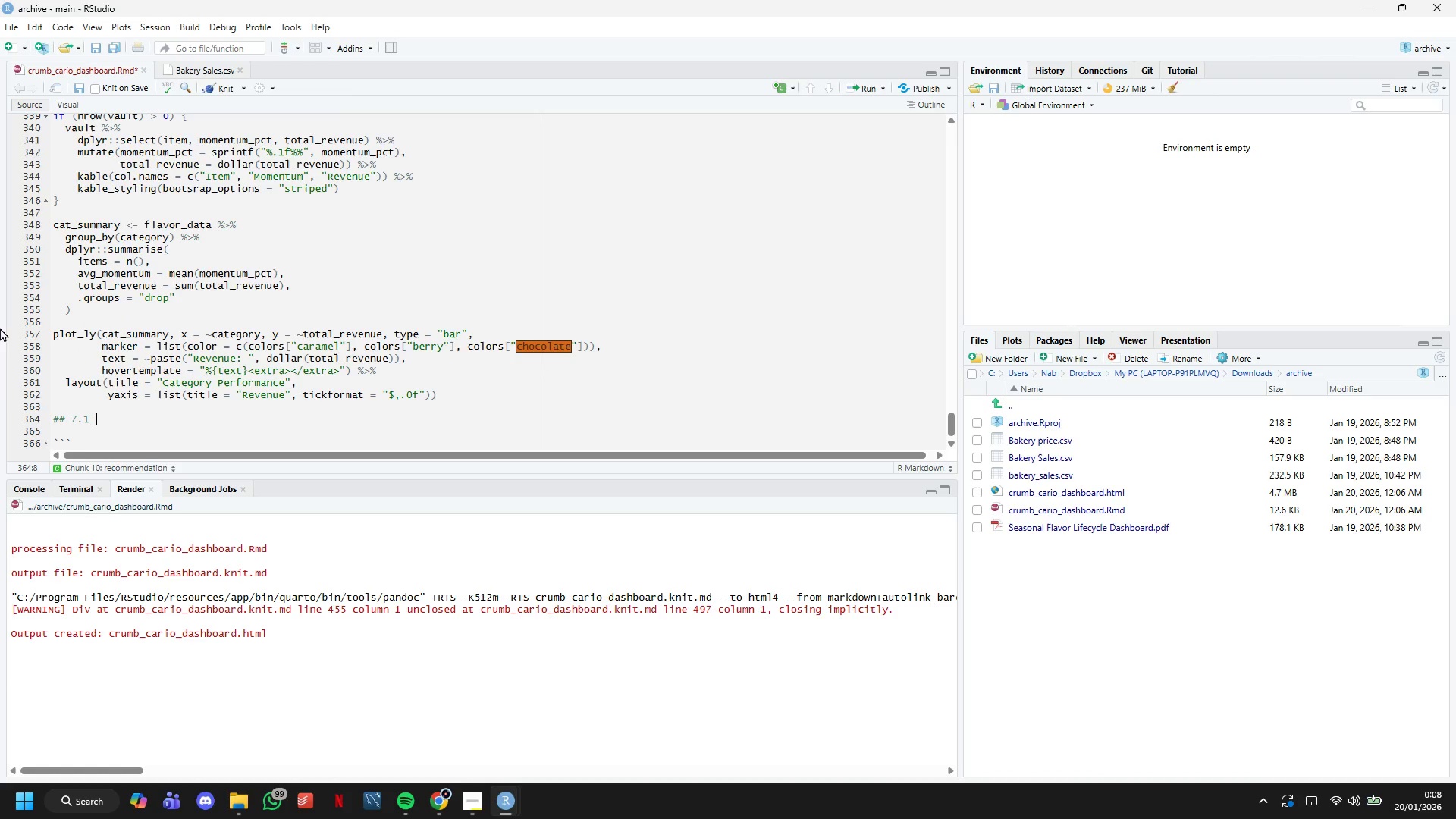 
key(Space)
 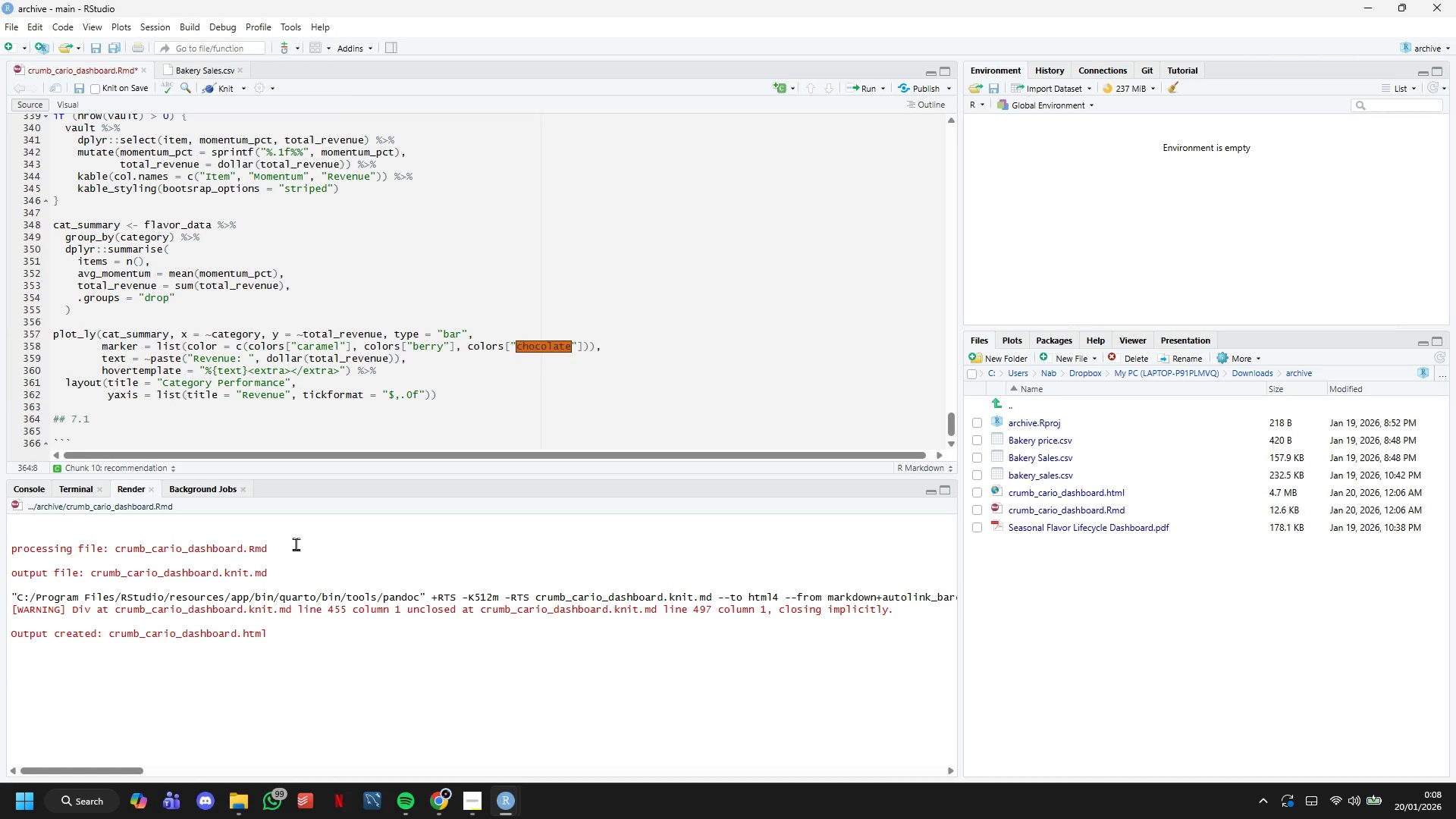 
key(CapsLock)
 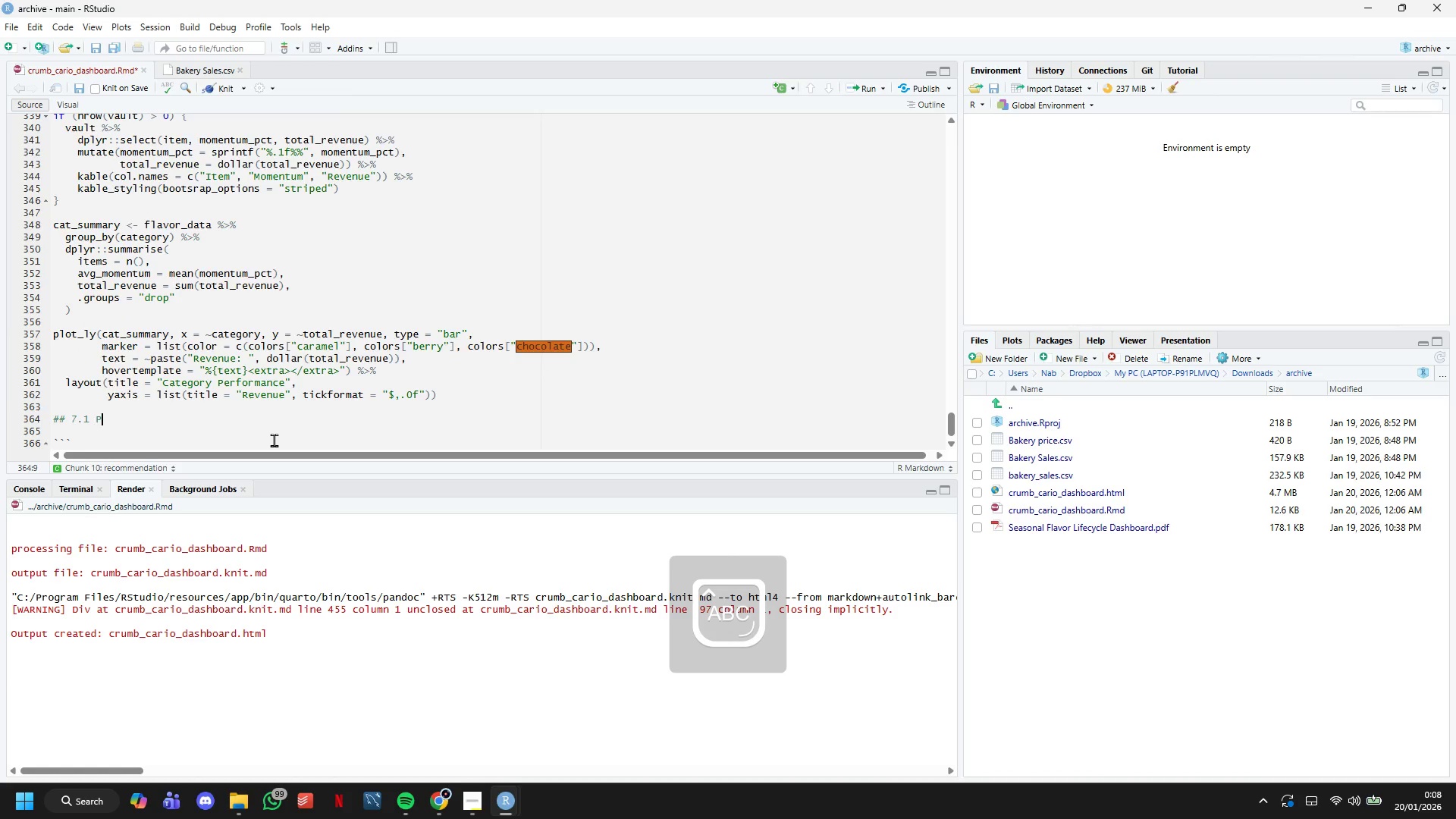 
scroll: coordinate [284, 462], scroll_direction: down, amount: 4.0
 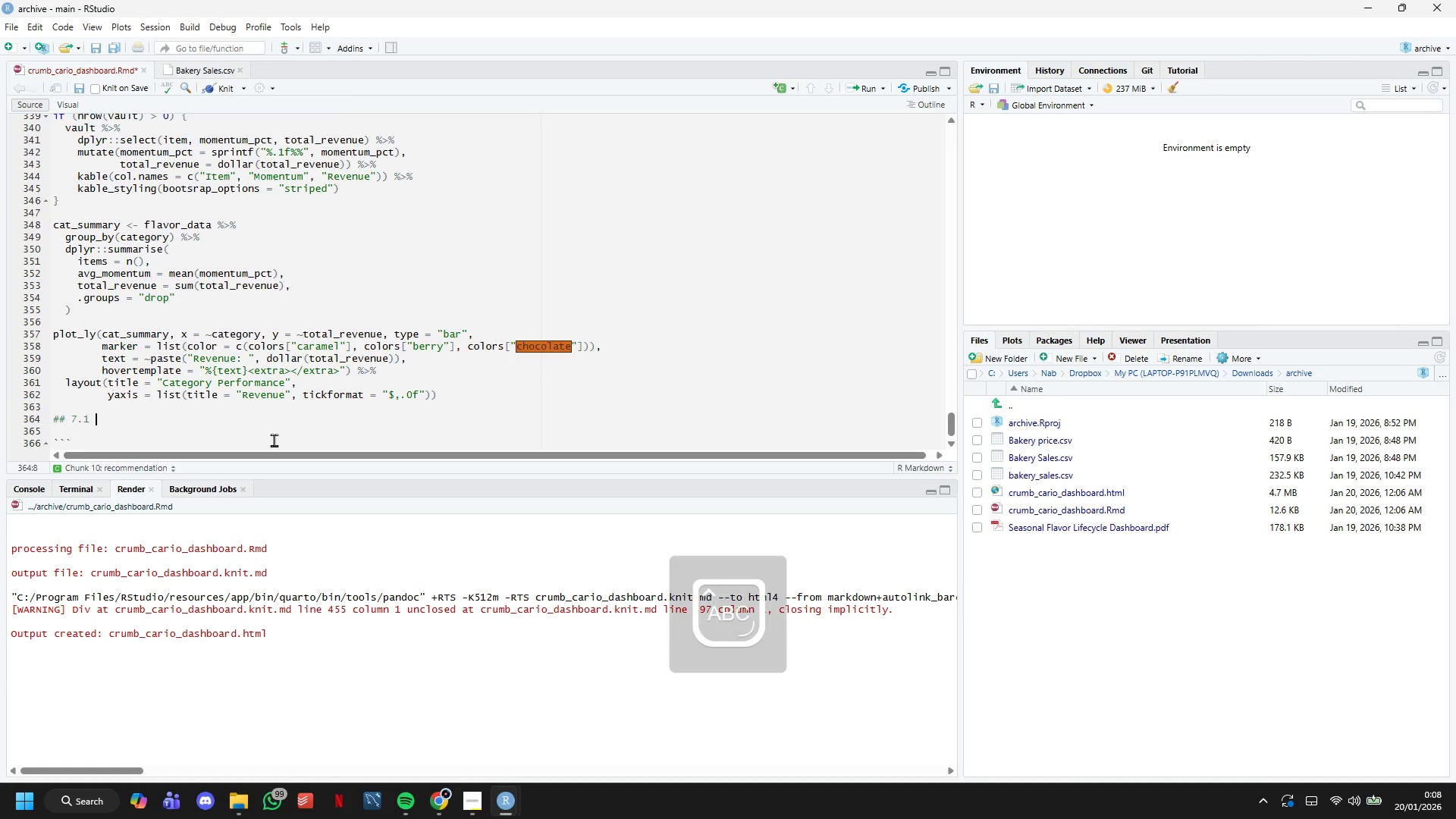 
type(Production Schedule Optimization)
 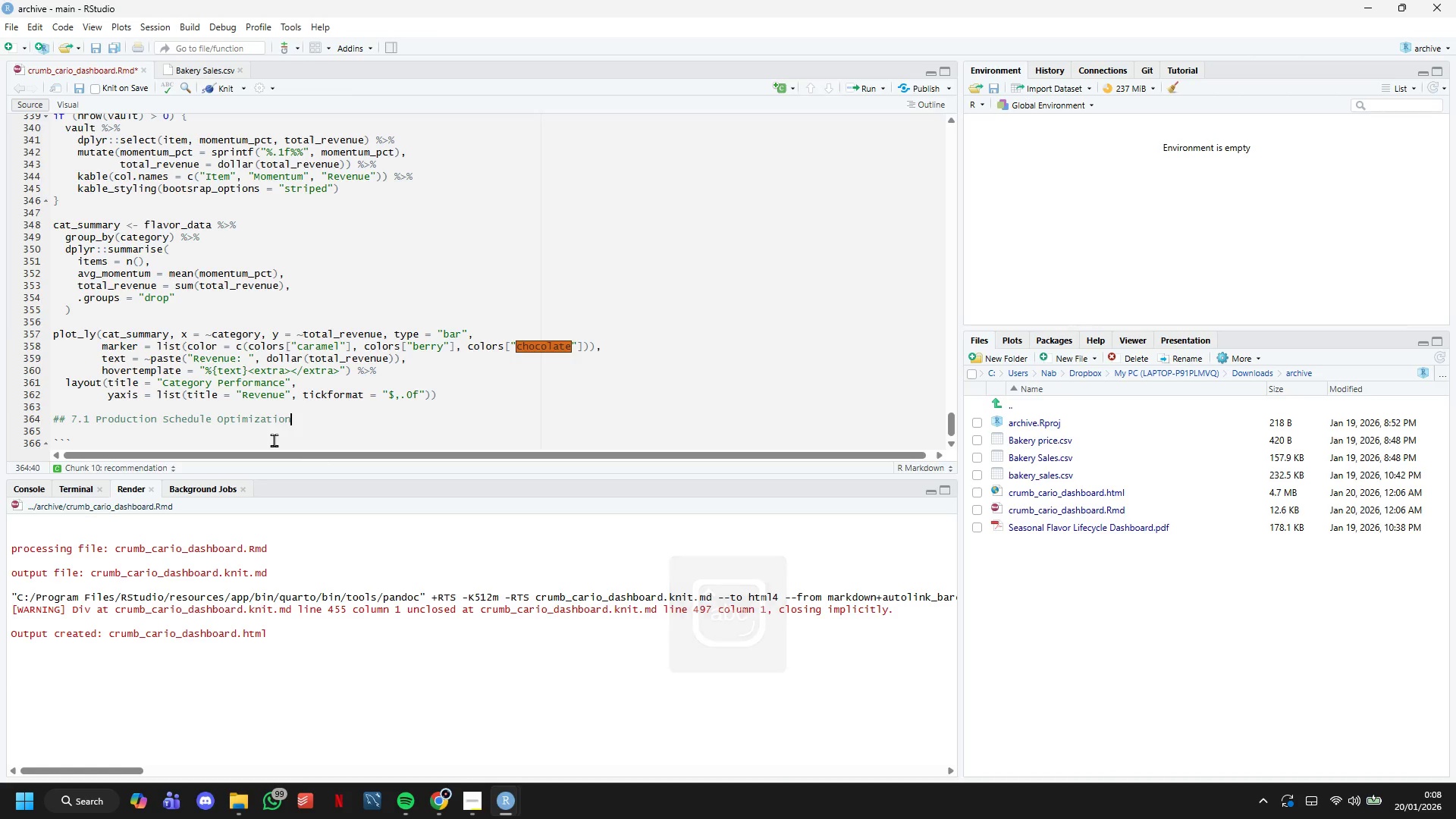 
key(Enter)
 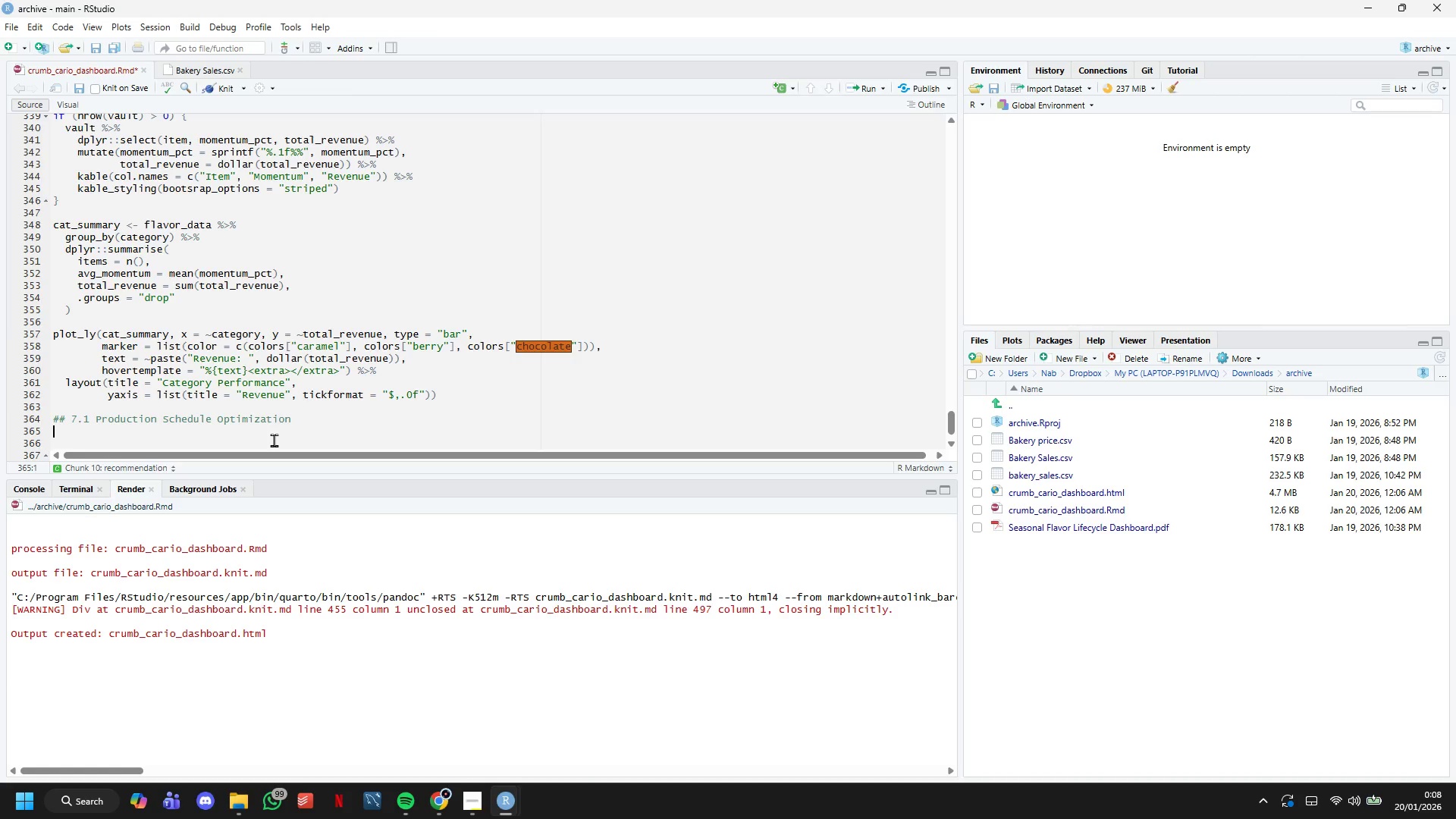 
key(Enter)
 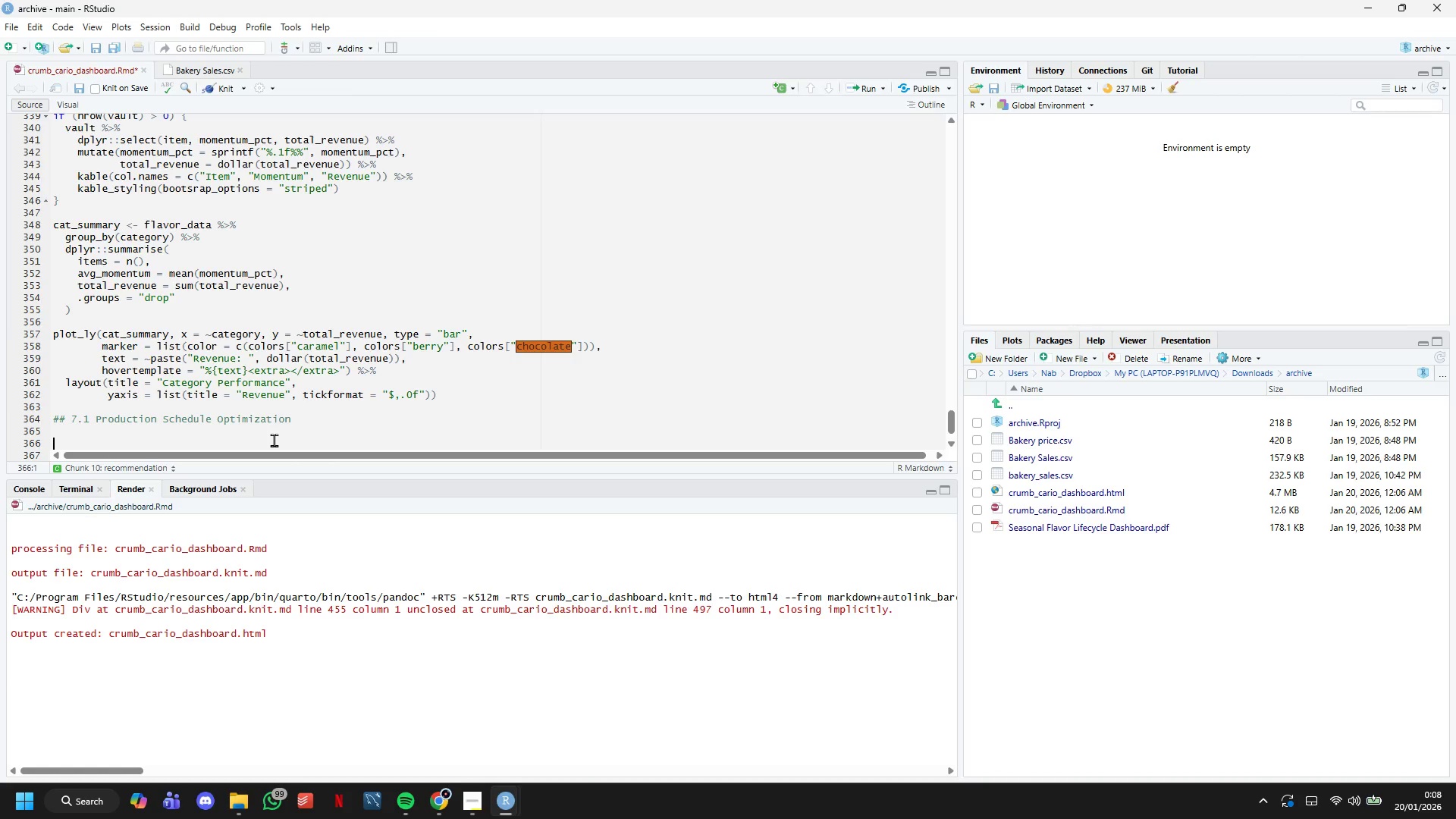 
key(Backquote)
 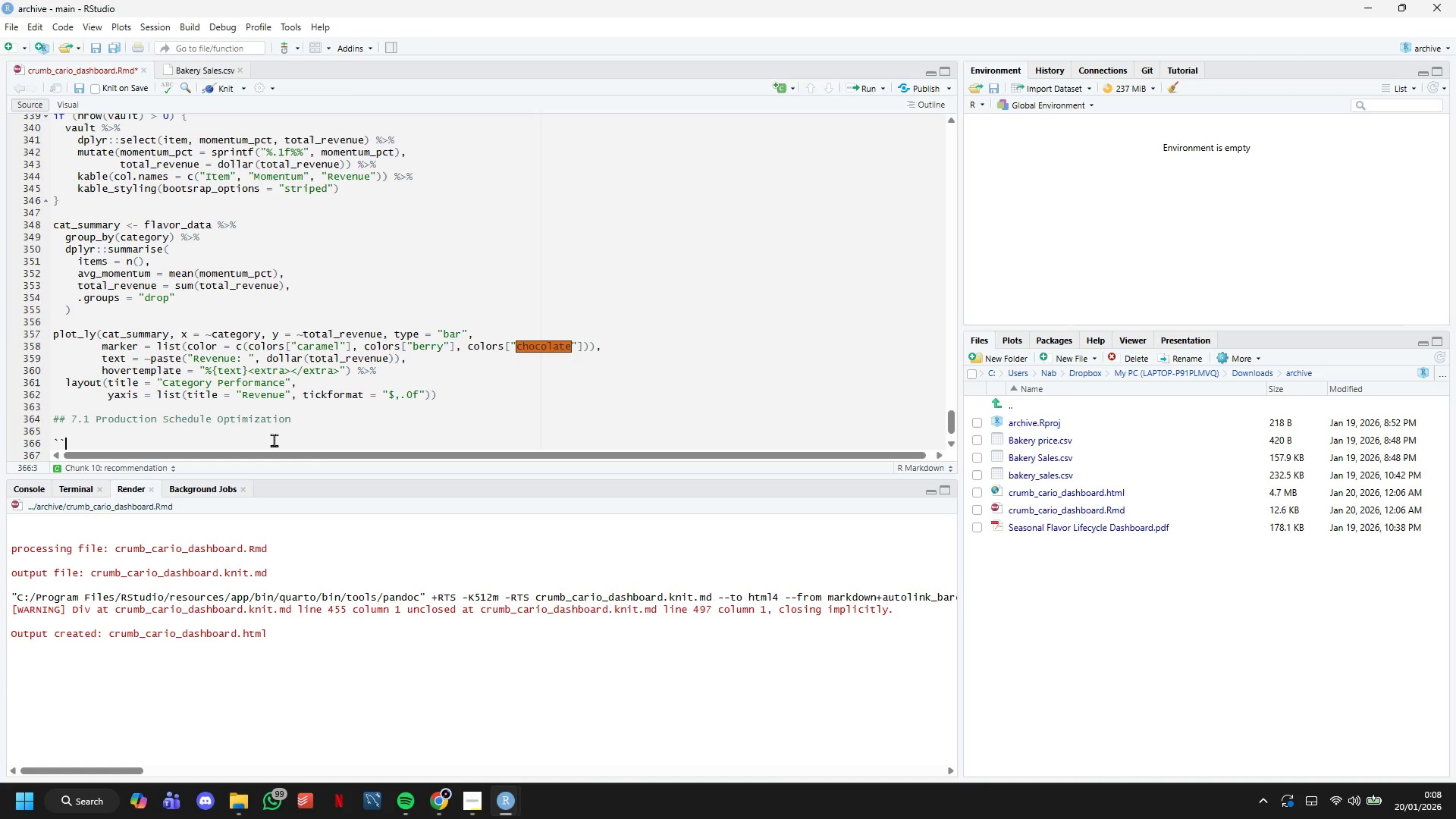 
key(Backquote)
 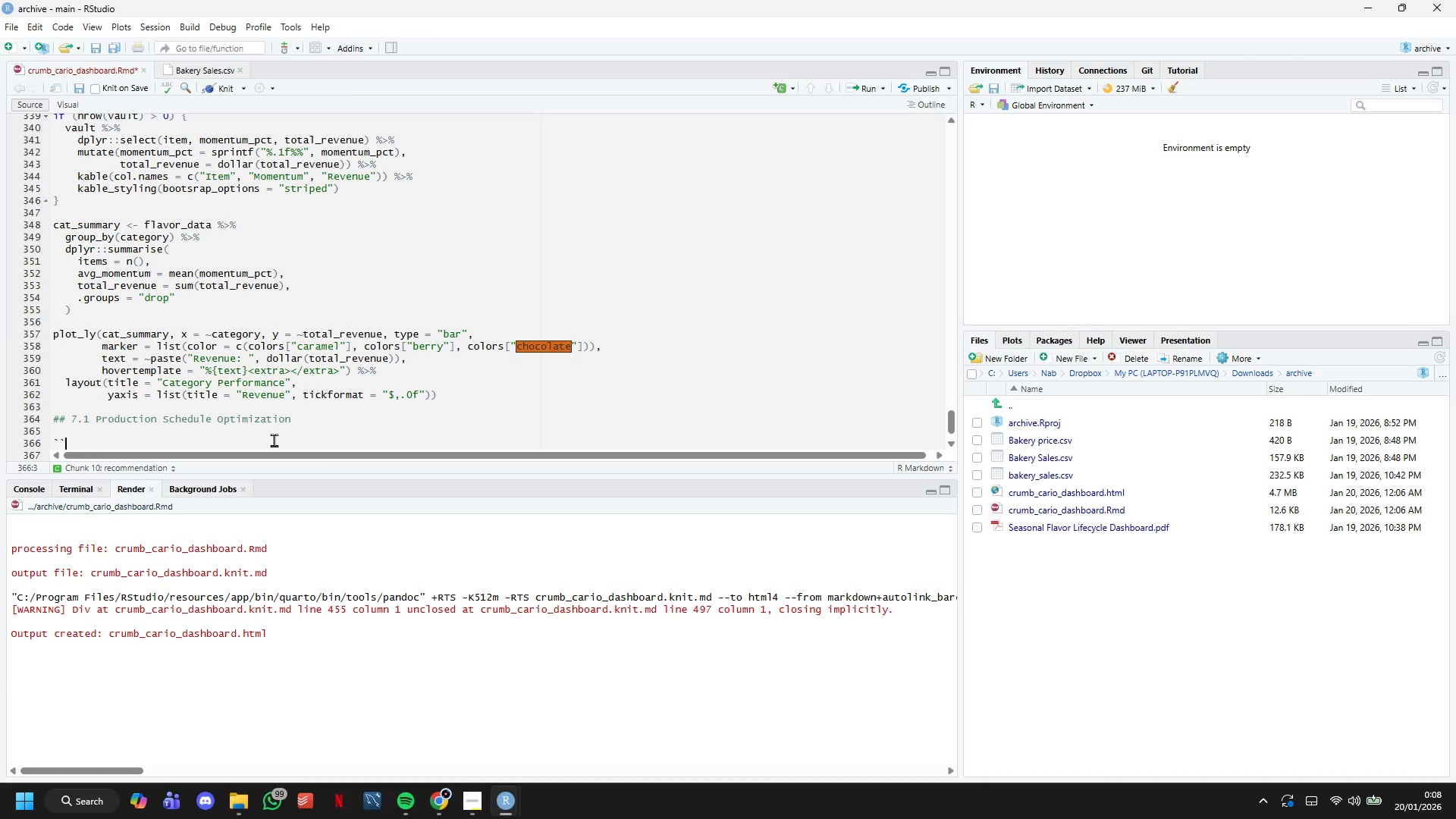 
key(Backquote)
 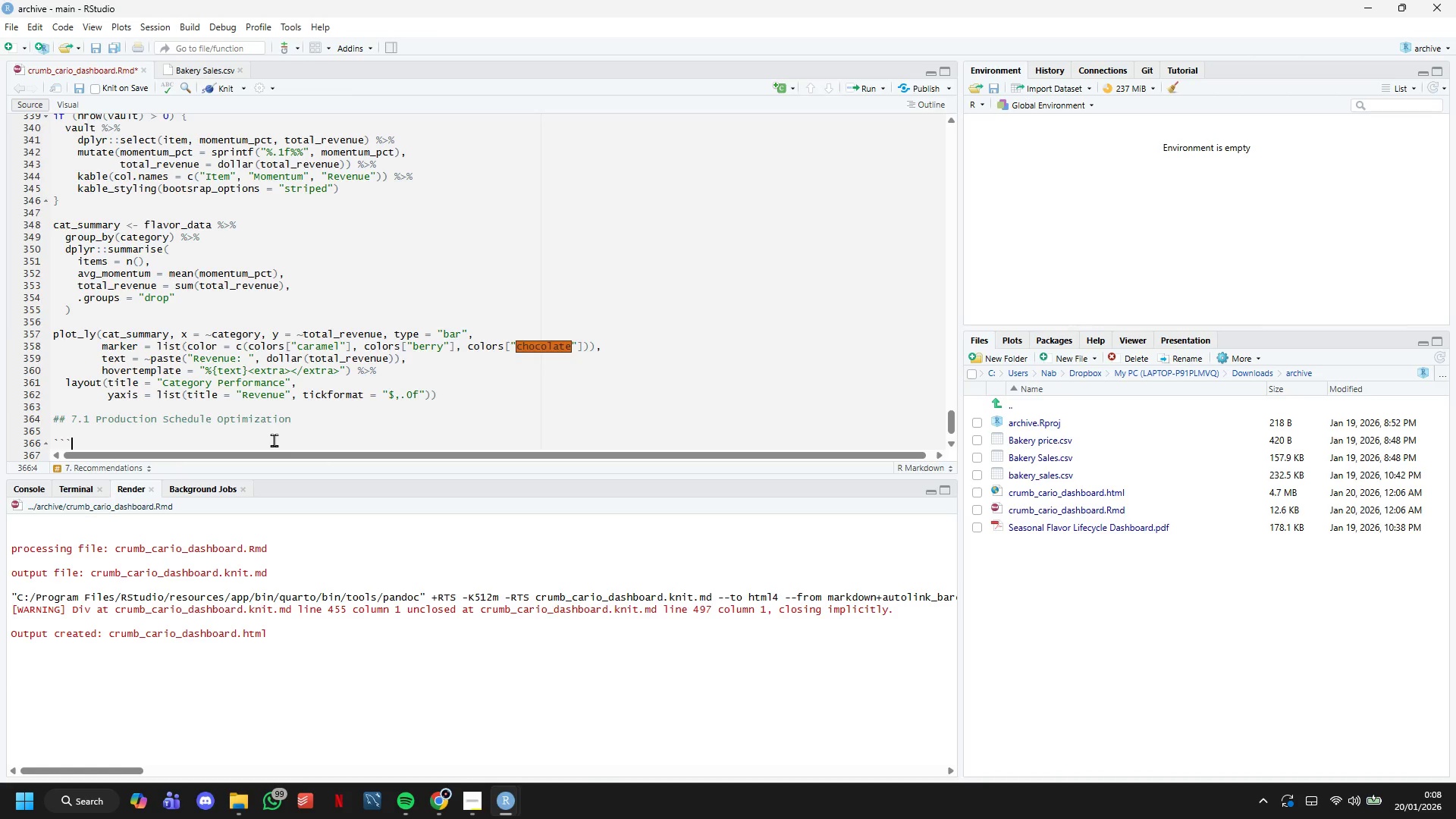 
key(Enter)
 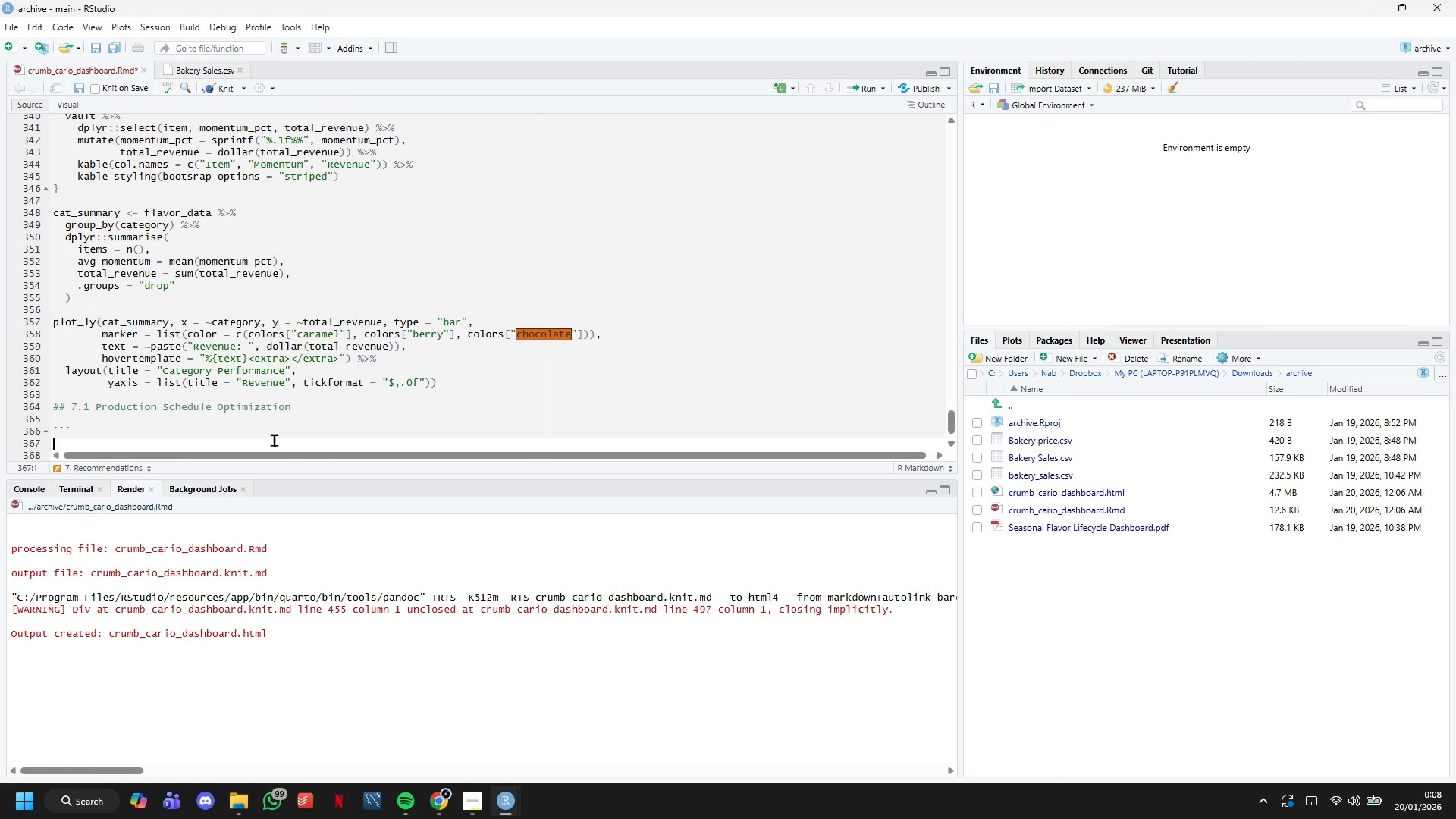 
key(Backquote)
 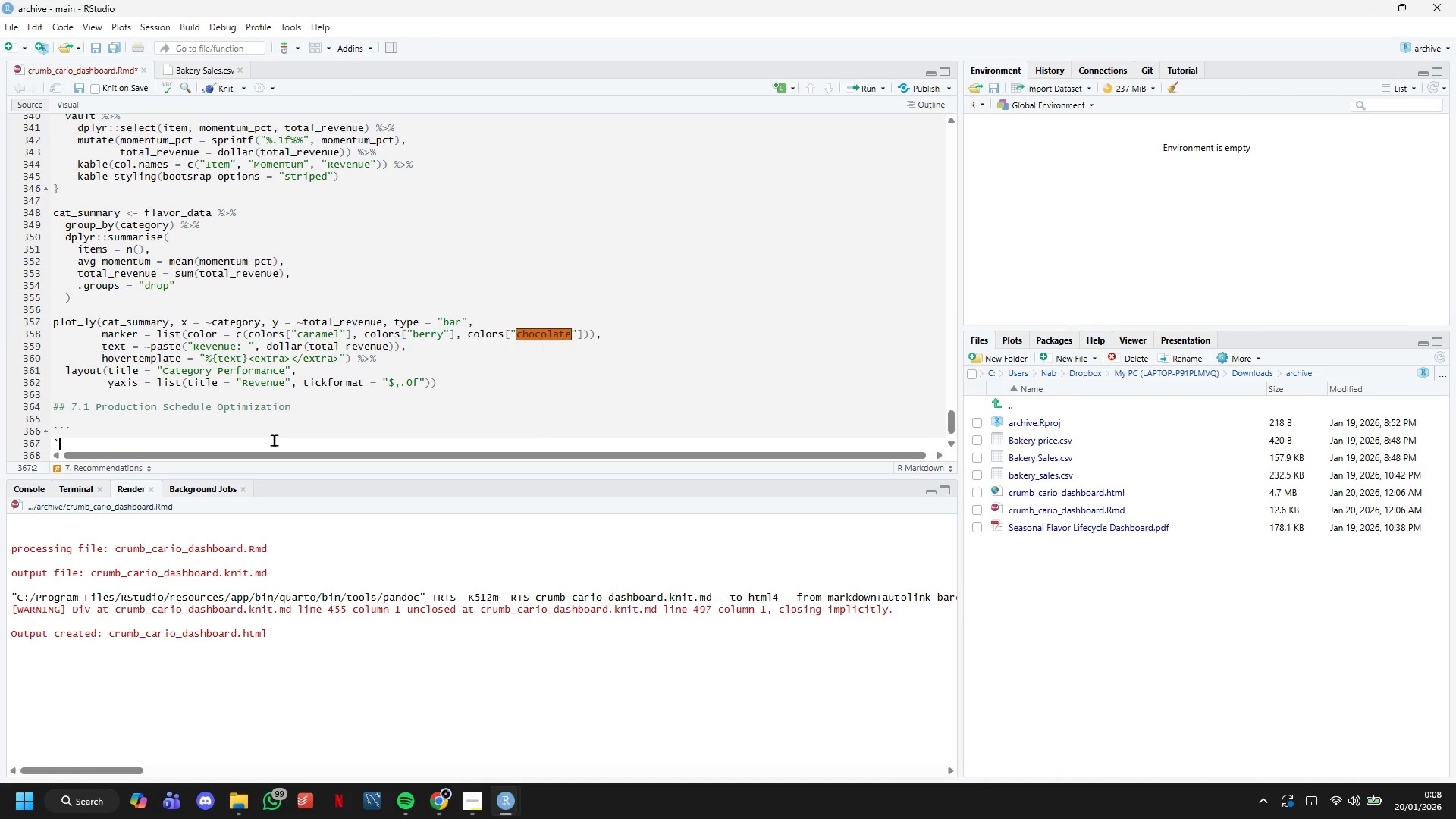 
key(Backquote)
 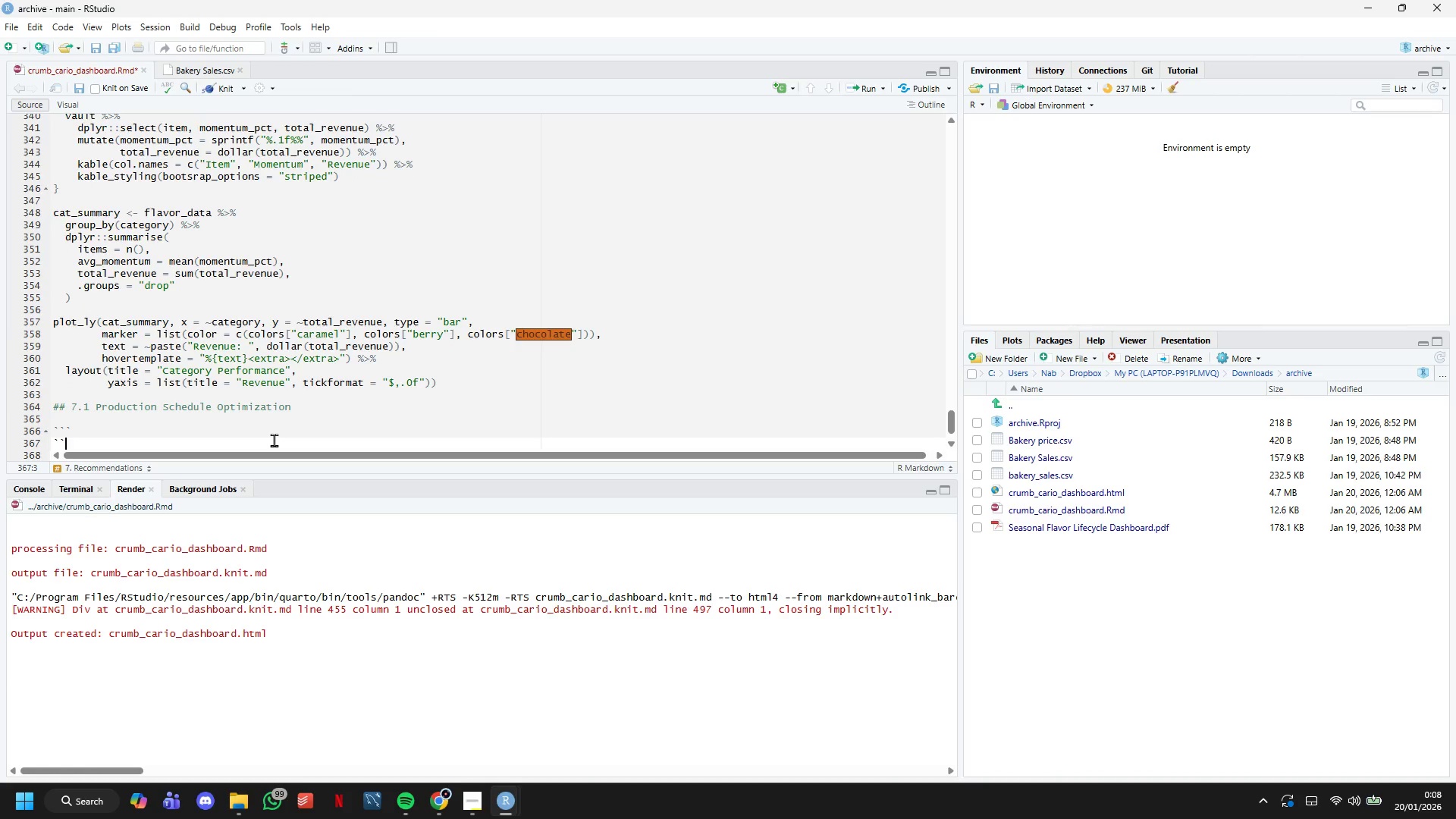 
key(Backquote)
 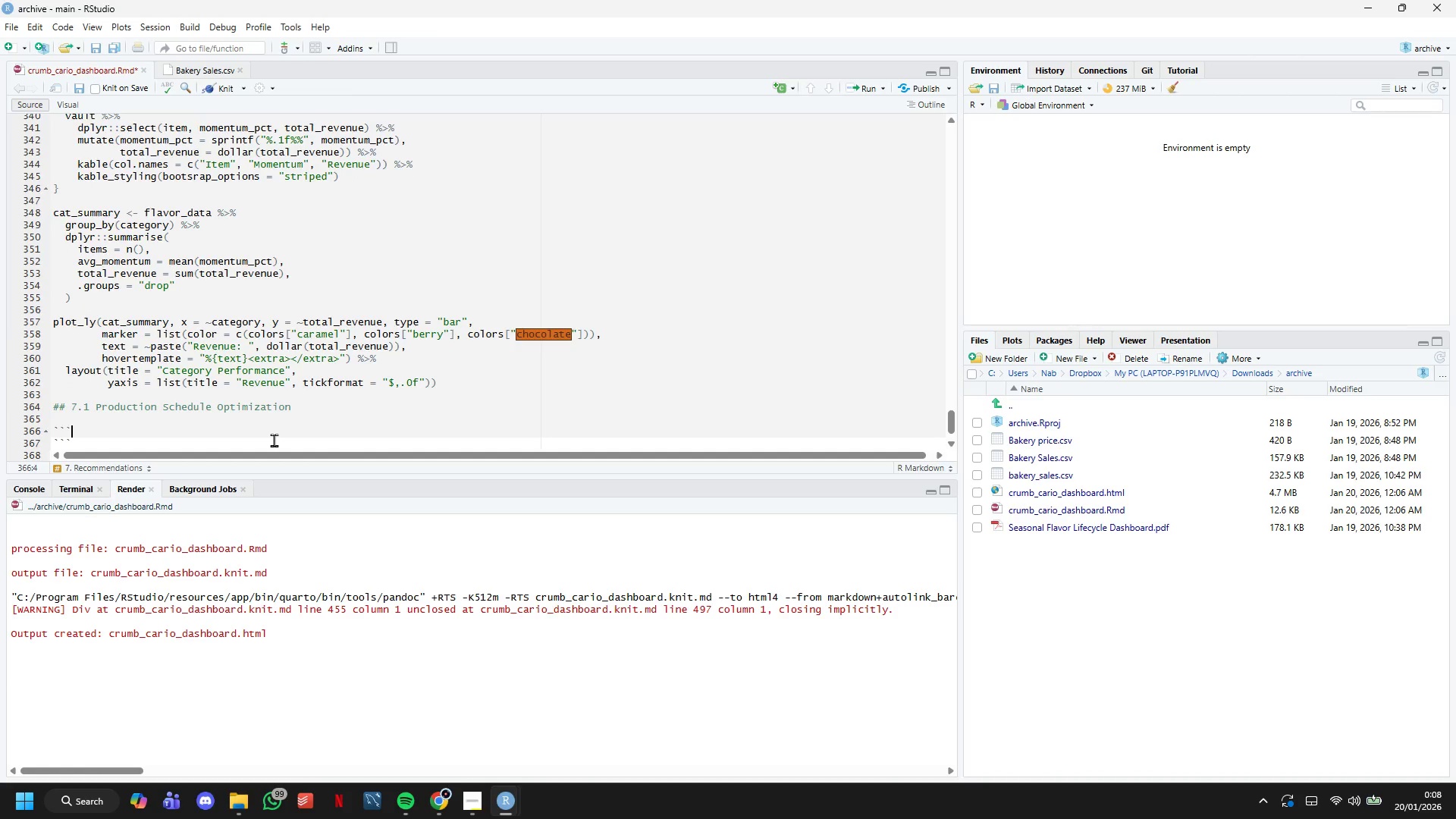 
key(ArrowUp)
 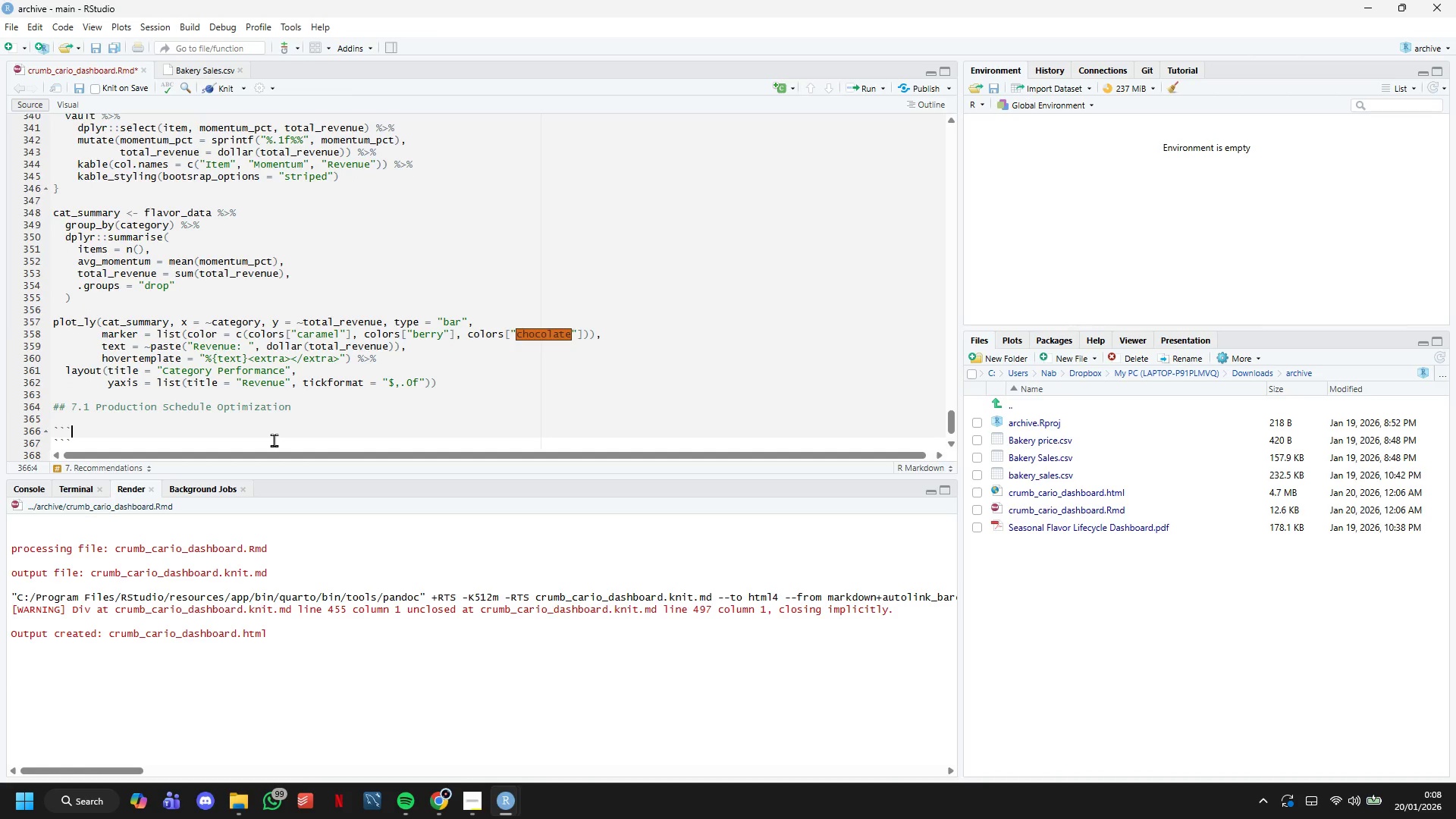 
type({r production_schedule)
 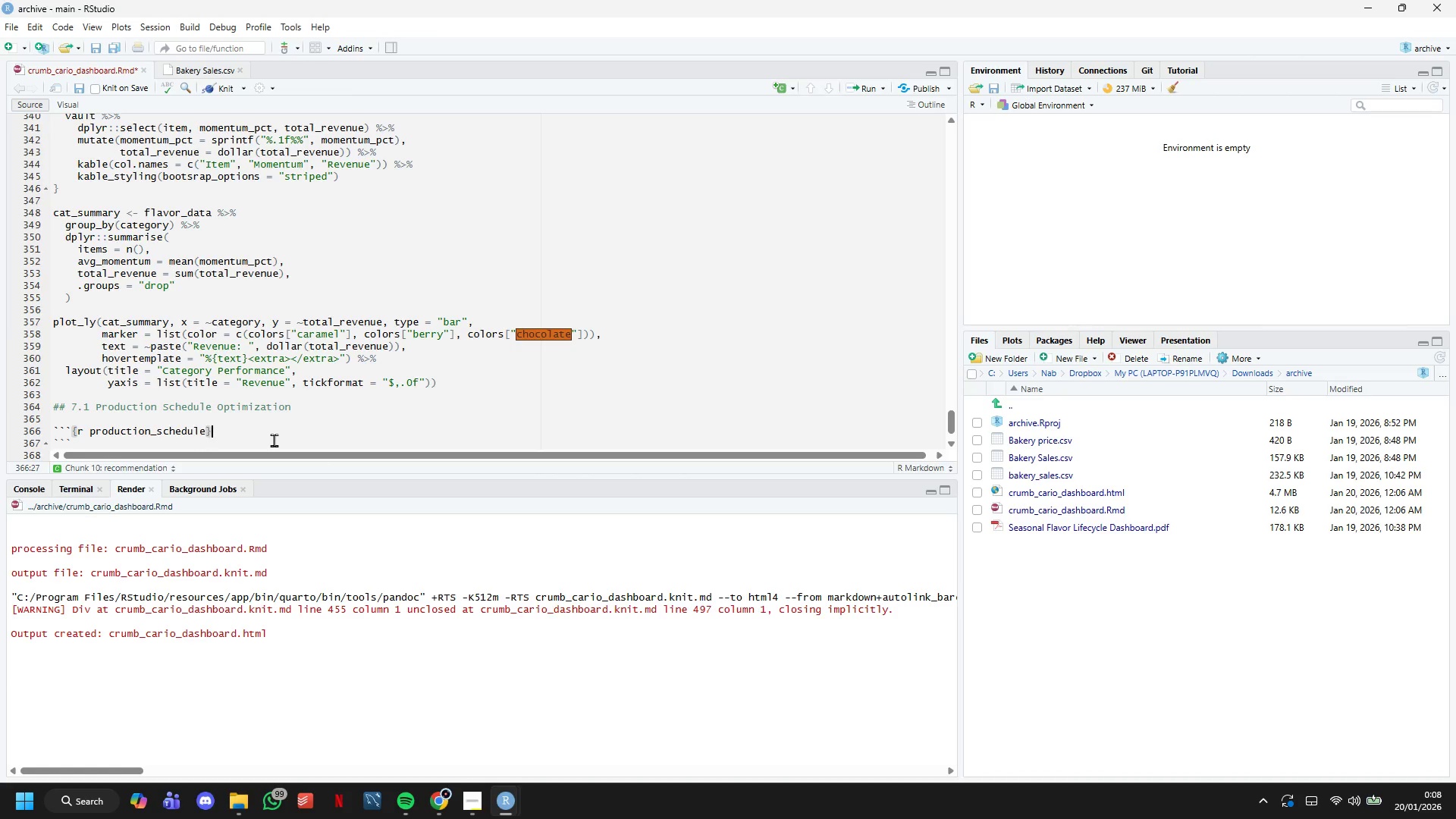 
key(ArrowRight)
 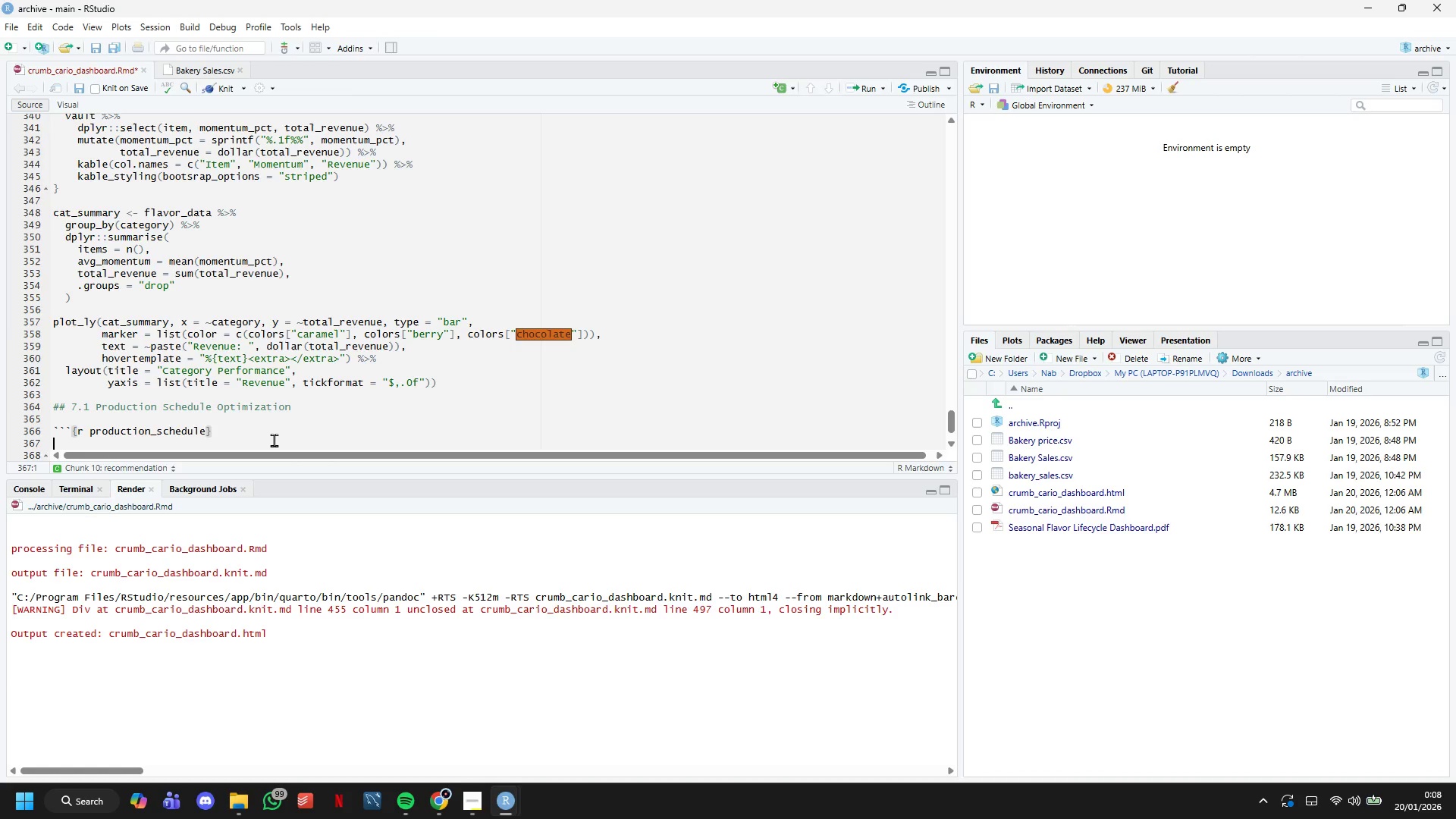 
key(Enter)
 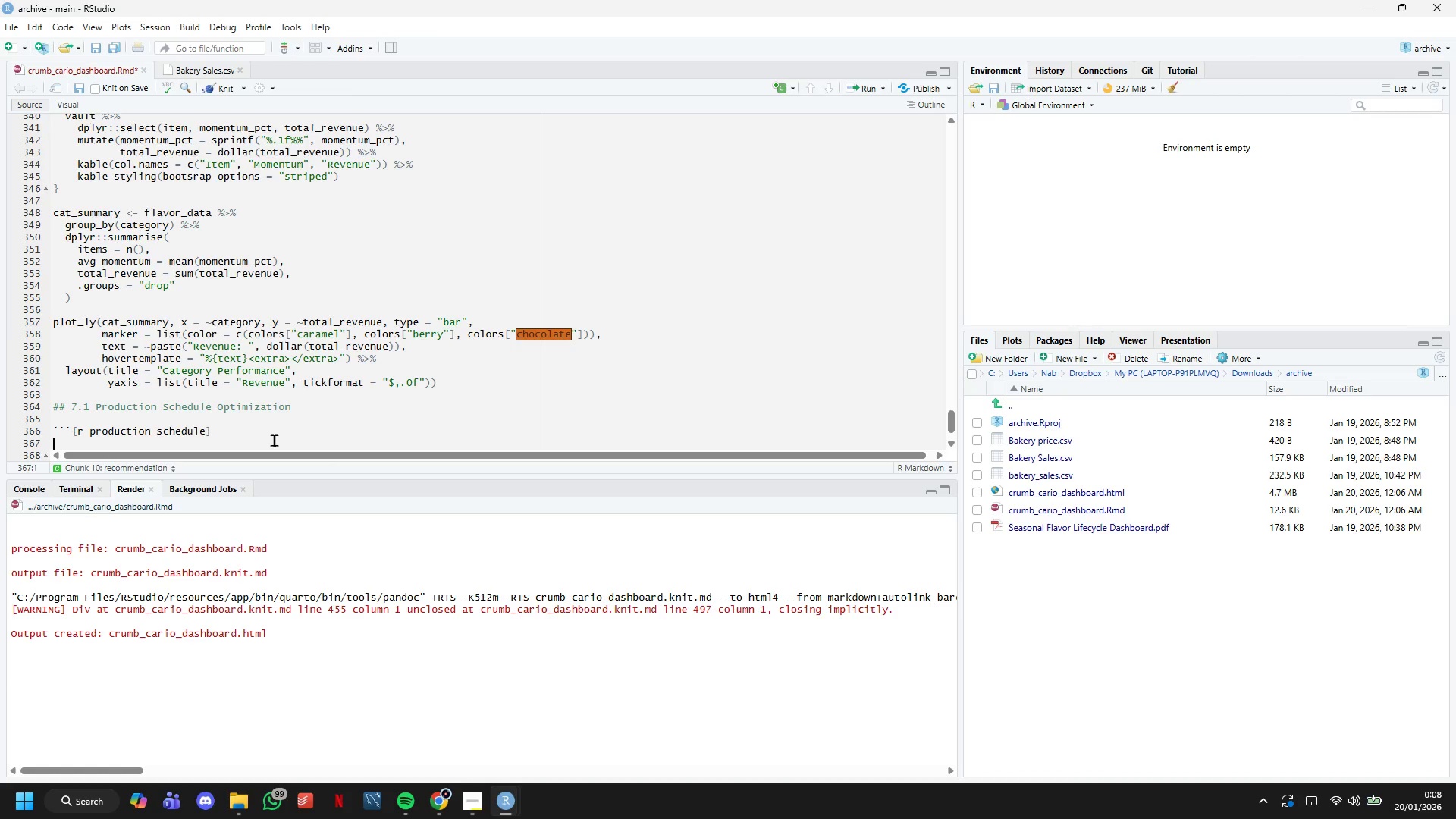 
type(# Optimal production times based on heatmap data)
 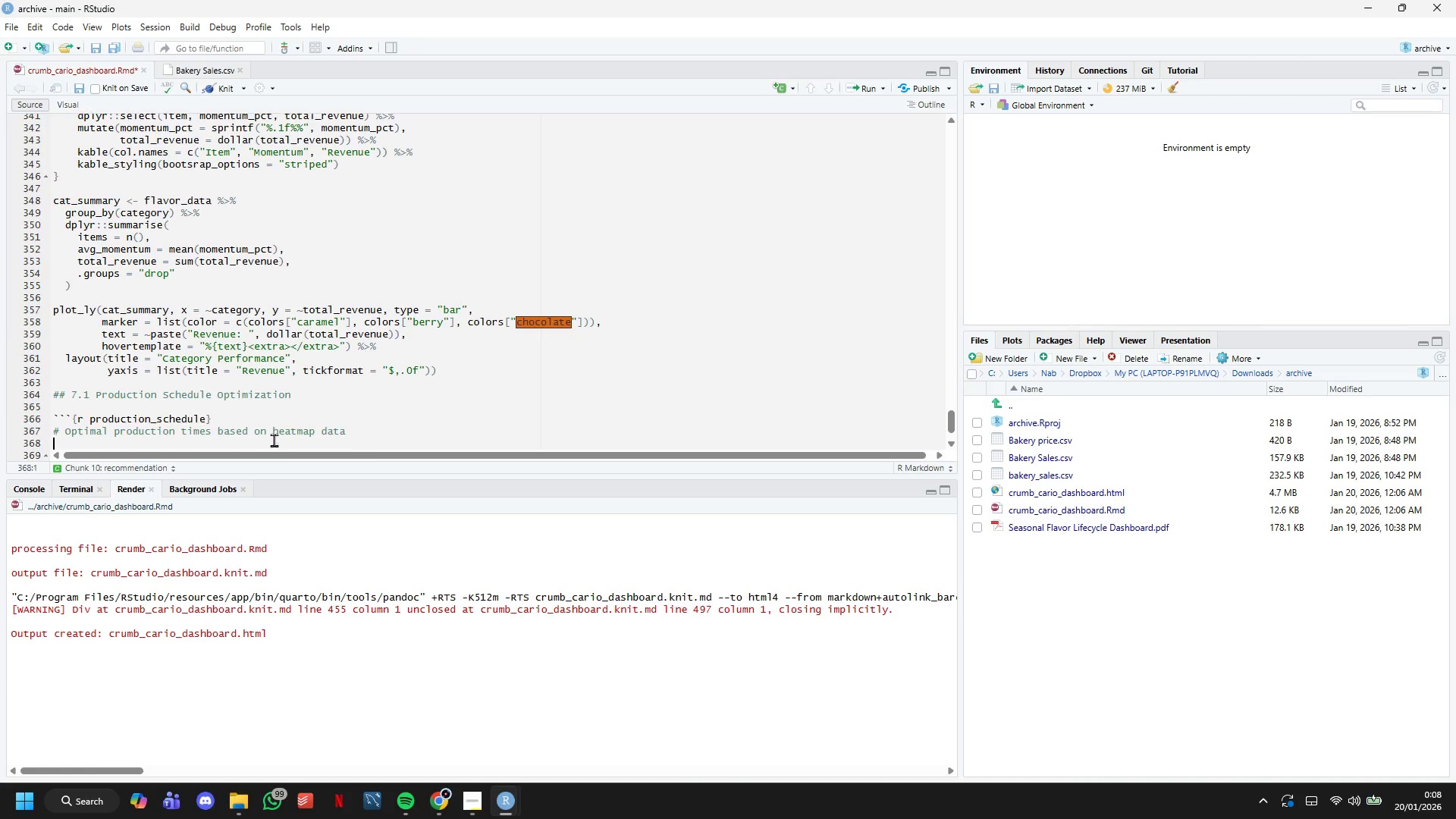 
key(Enter)
 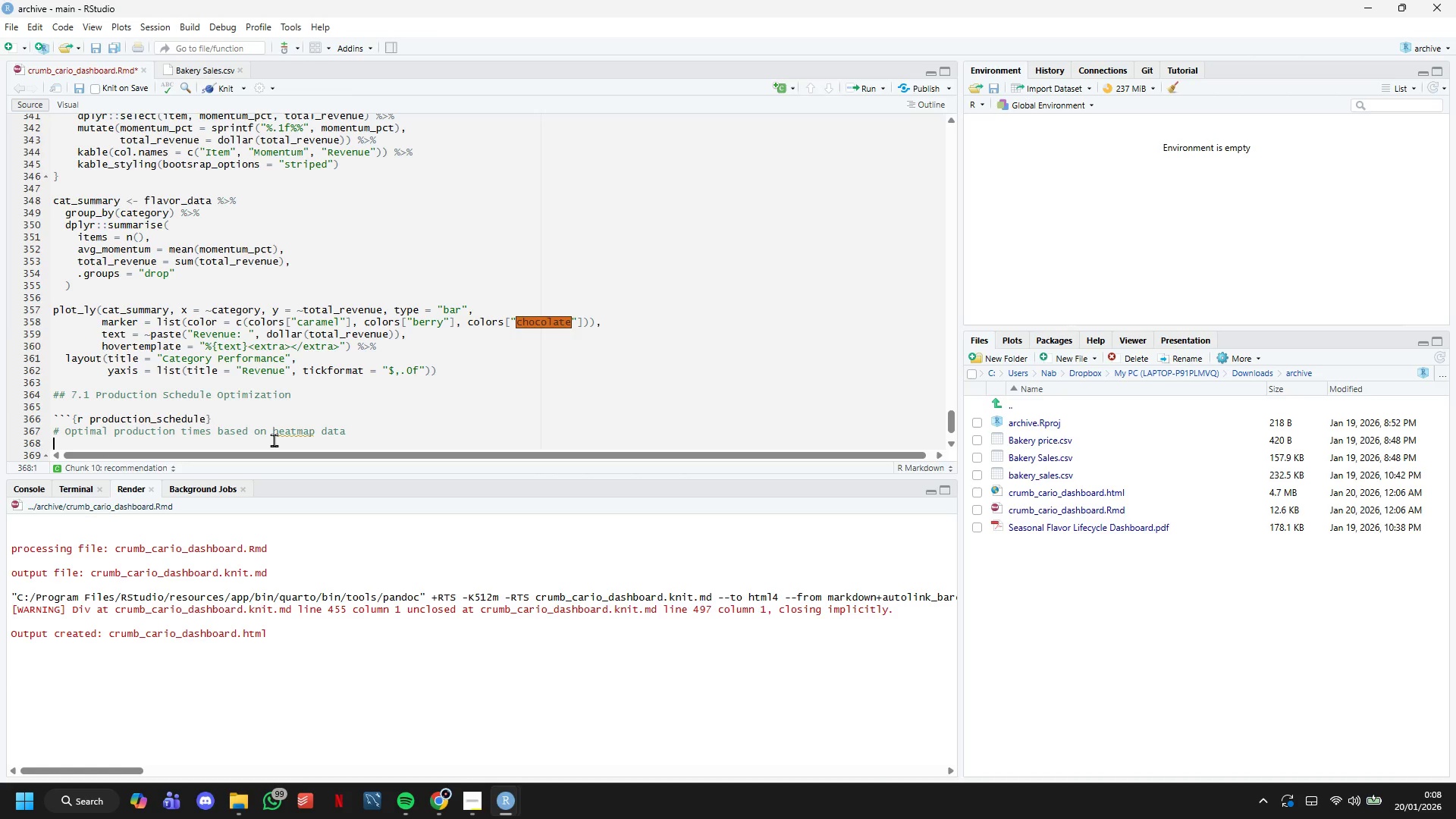 
wait(6.92)
 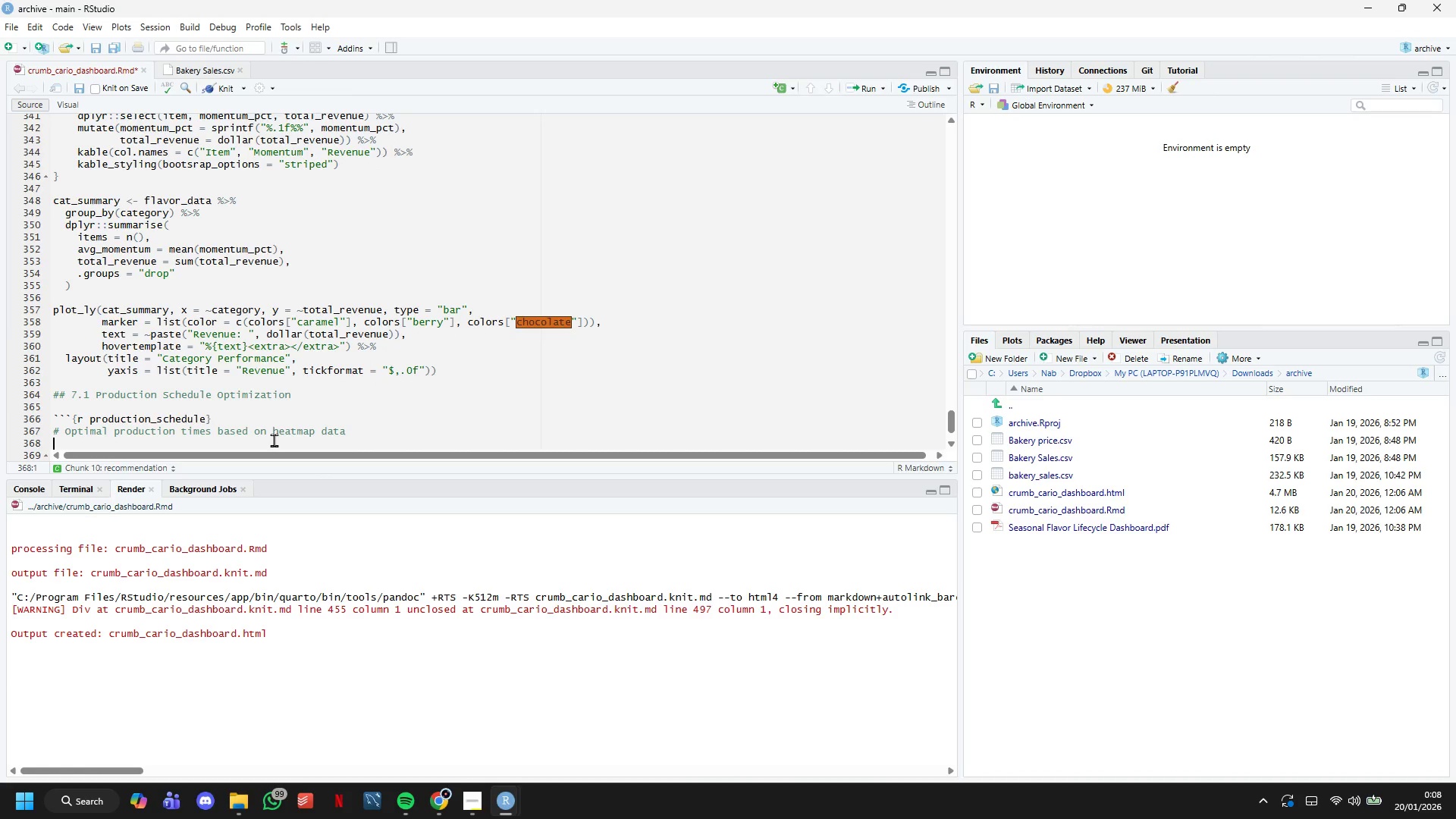 
type(production)
 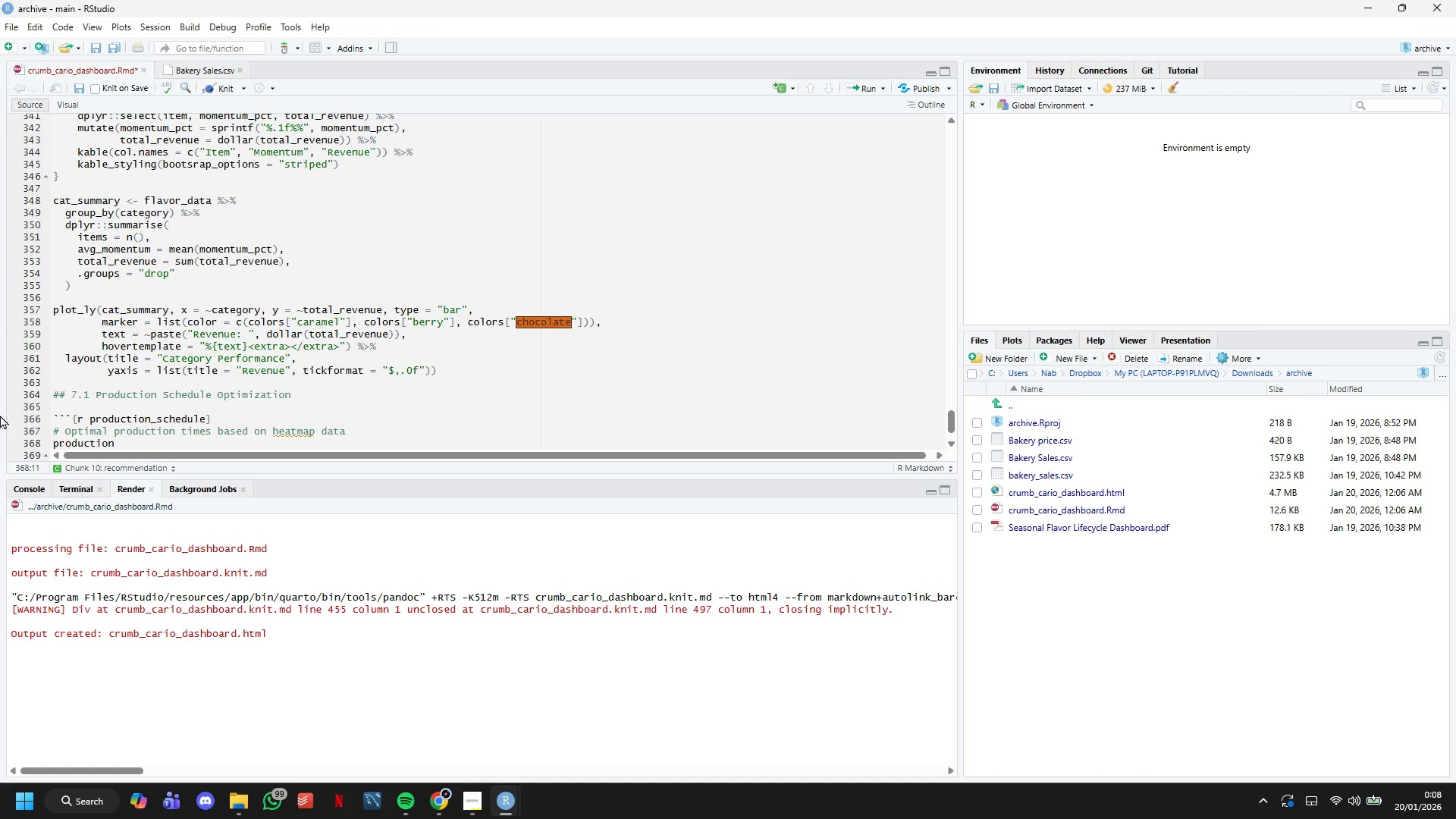 
scroll: coordinate [102, 361], scroll_direction: down, amount: 5.0
 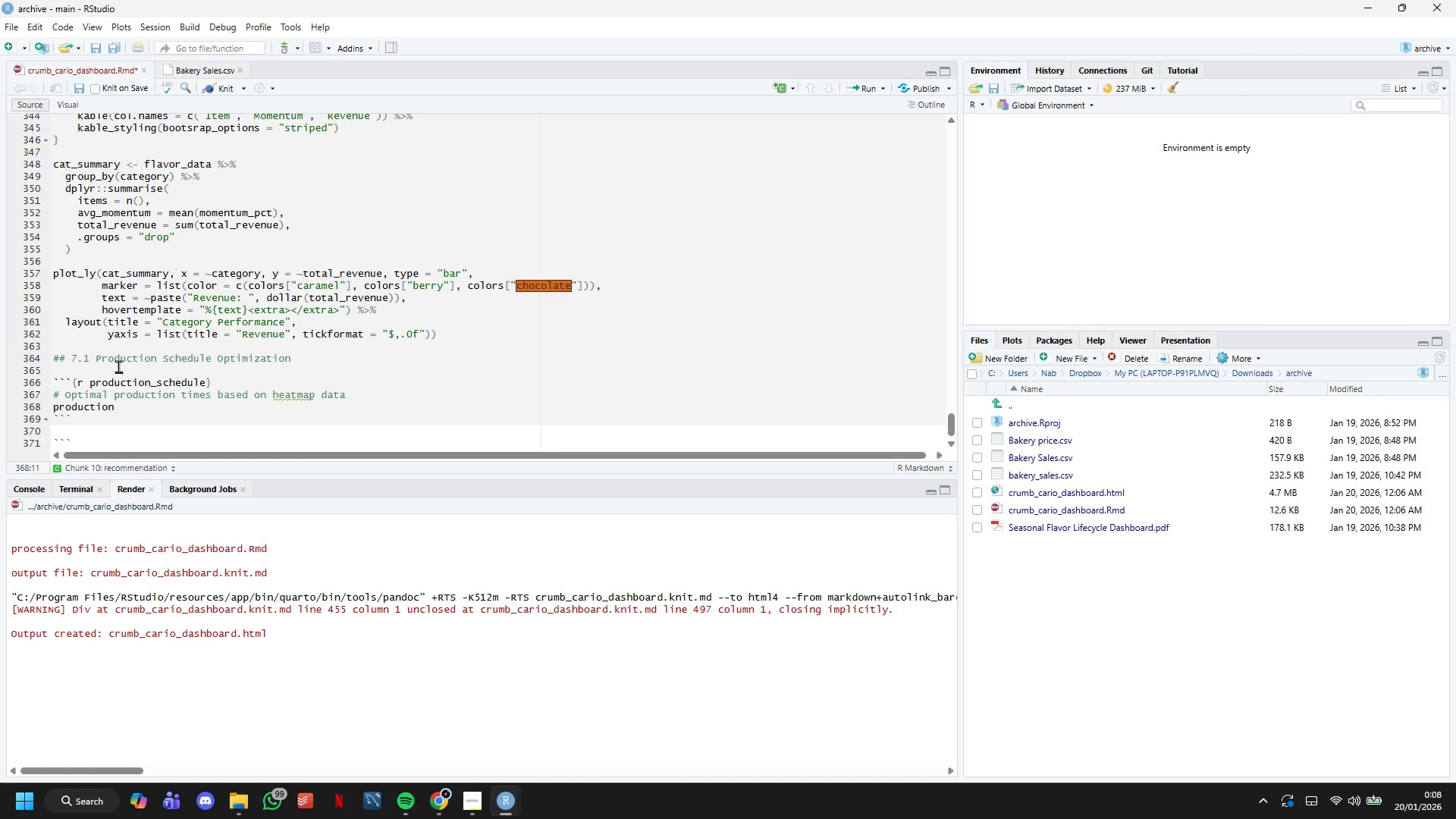 
type(_guide <- time_delta )
key(Backspace)
key(Backspace)
key(Backspace)
key(Backspace)
key(Backspace)
type(ata %>%)
 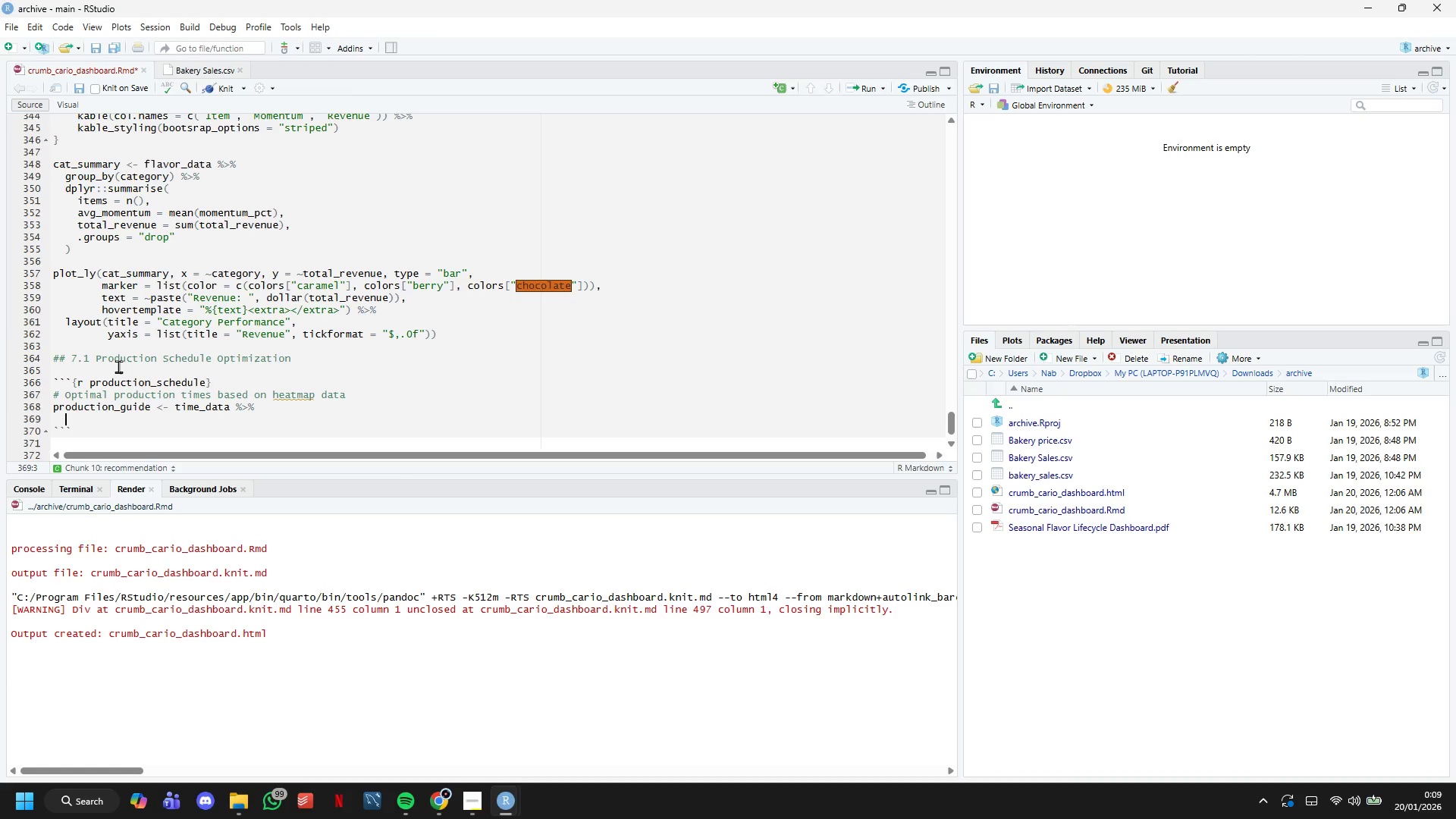 
 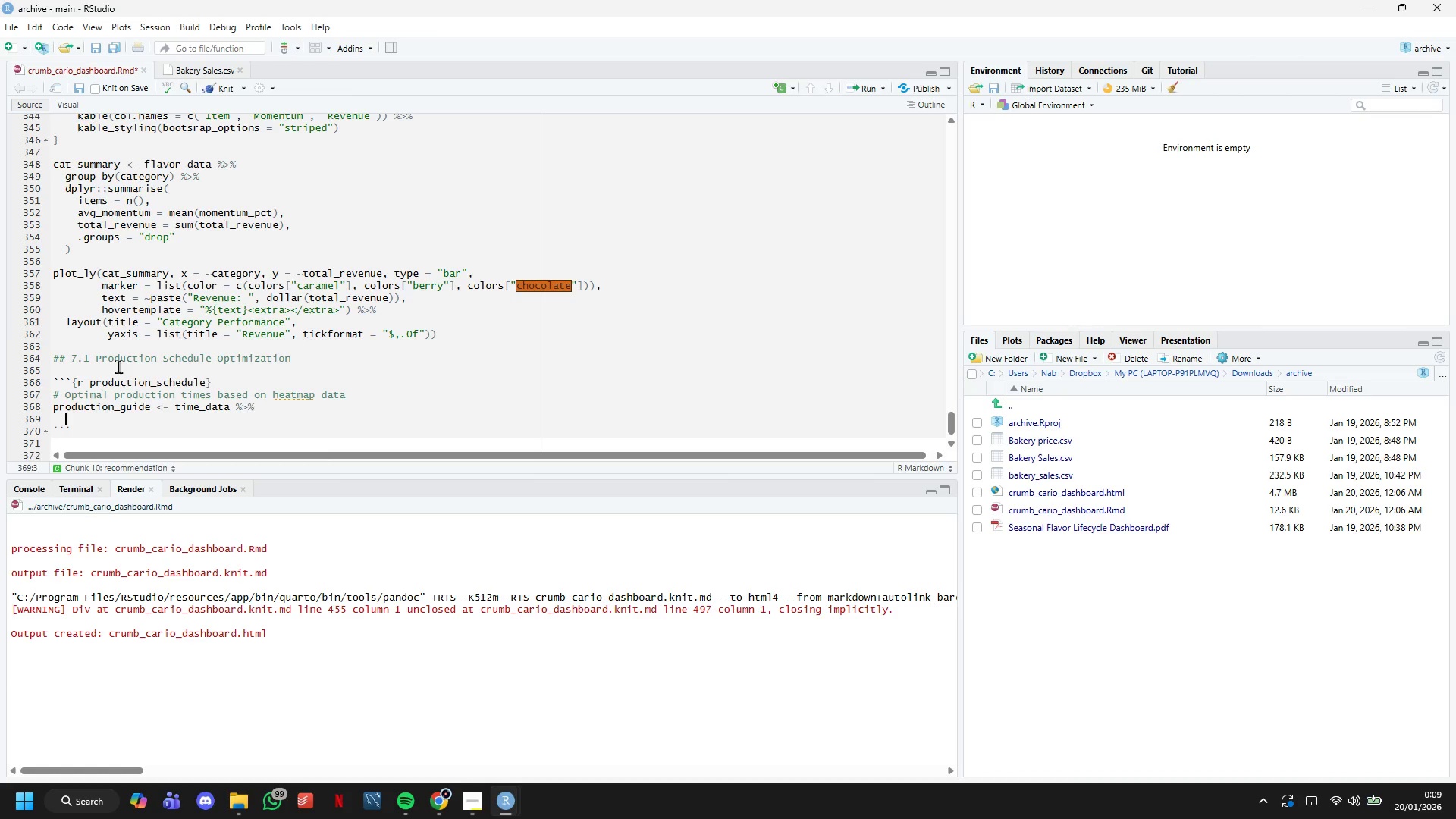 
key(Enter)
 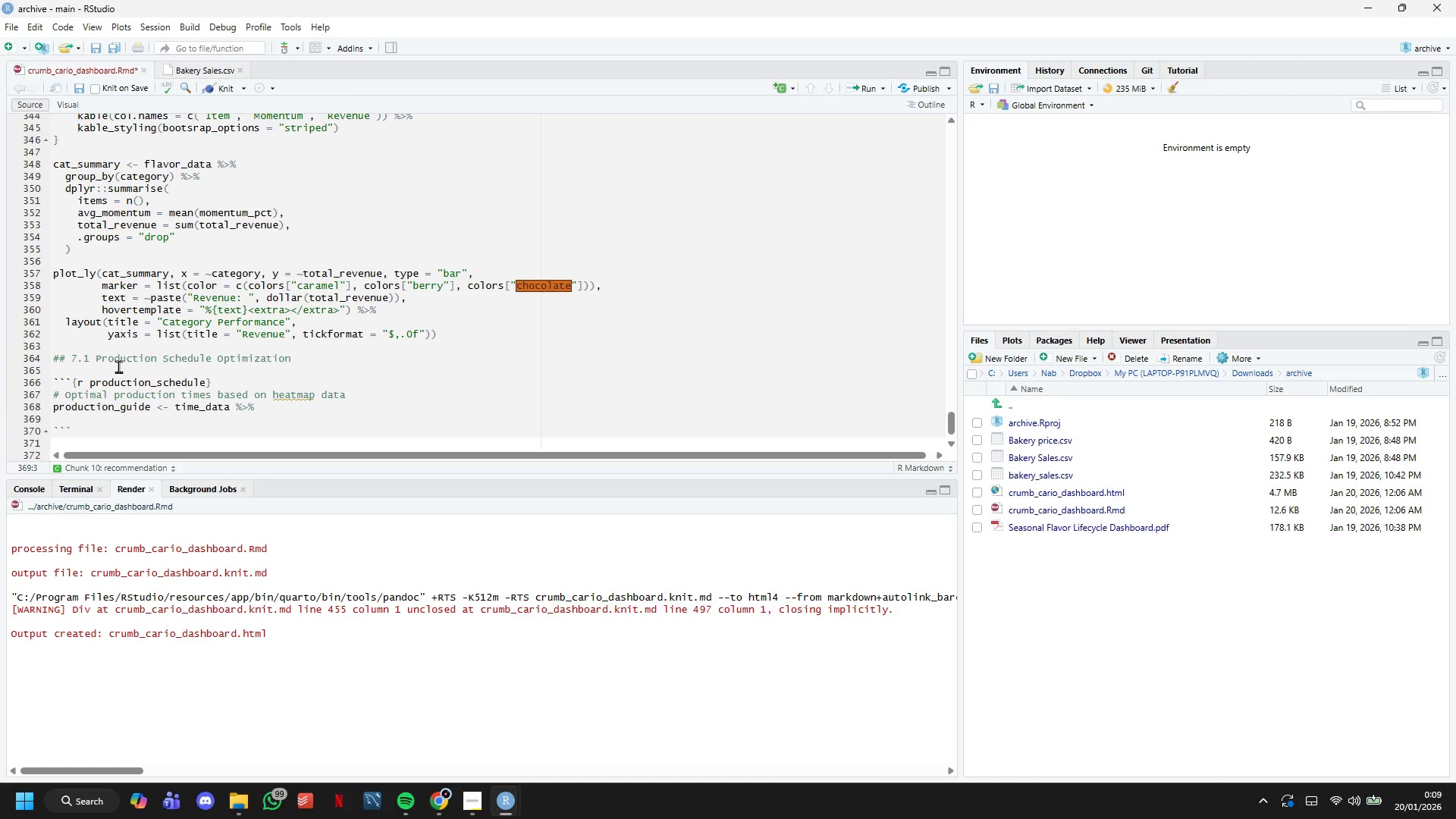 
type(filter(item %in% top_items)
 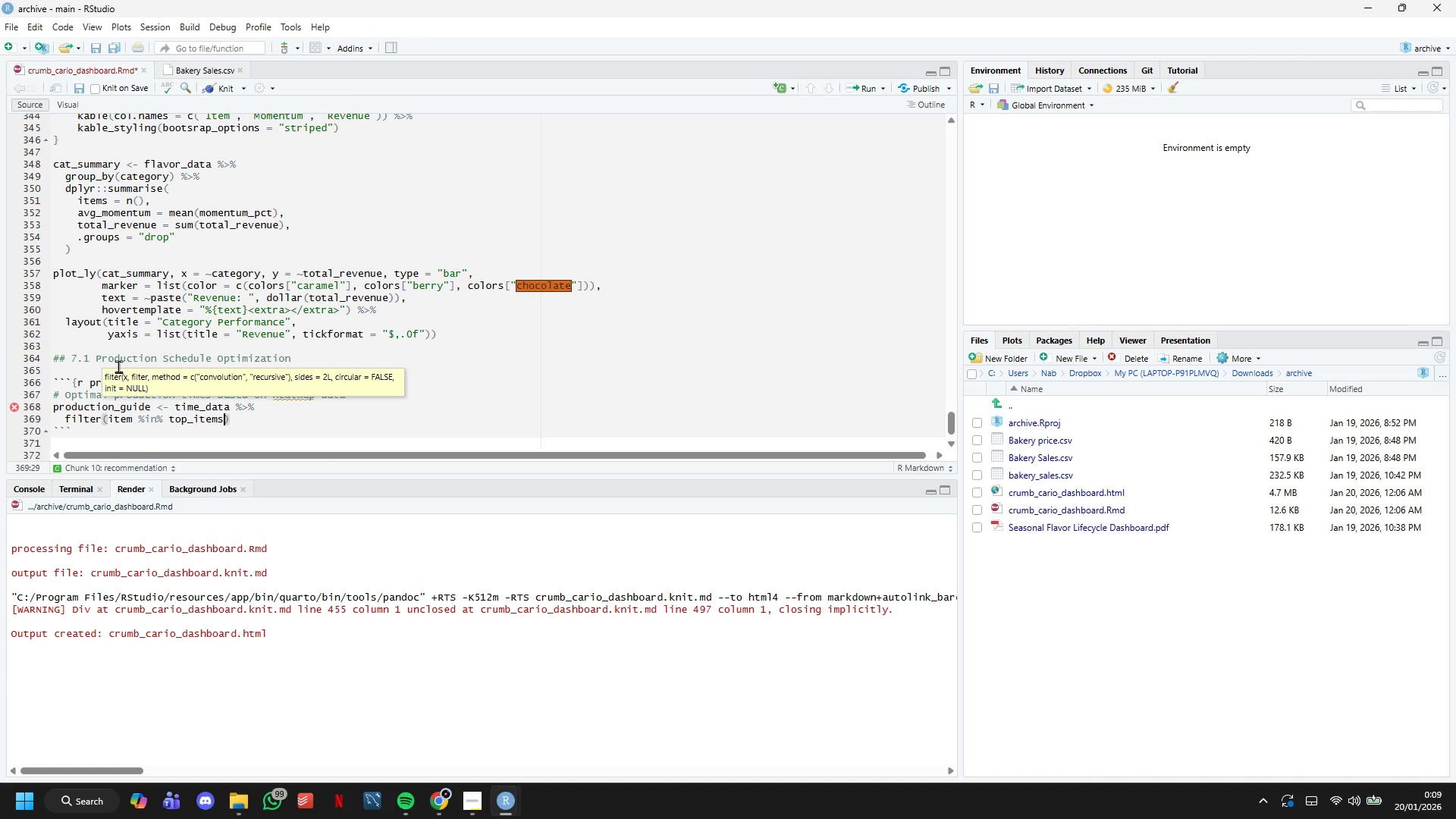 
key(ArrowRight)
 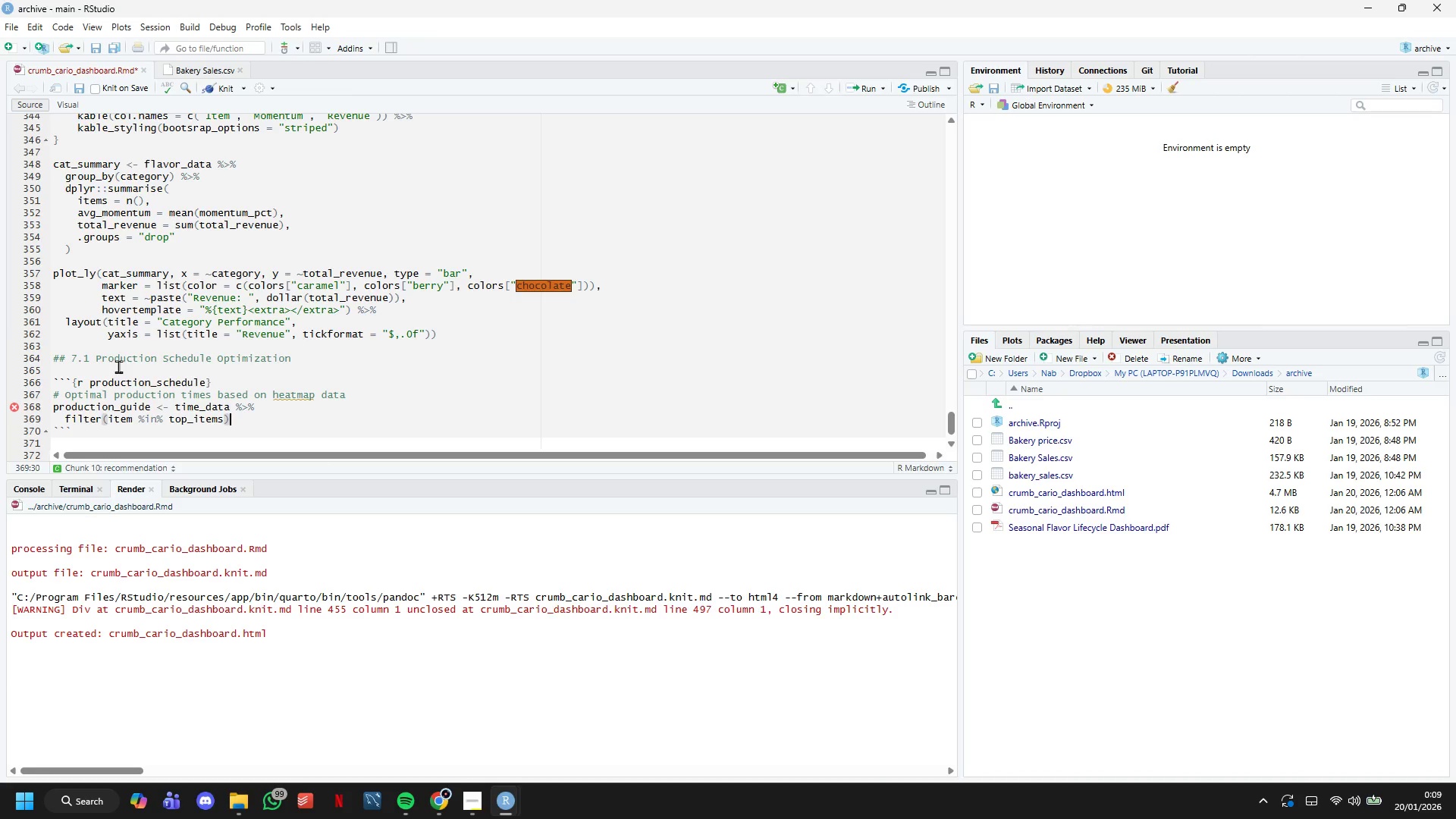 
key(Space)
 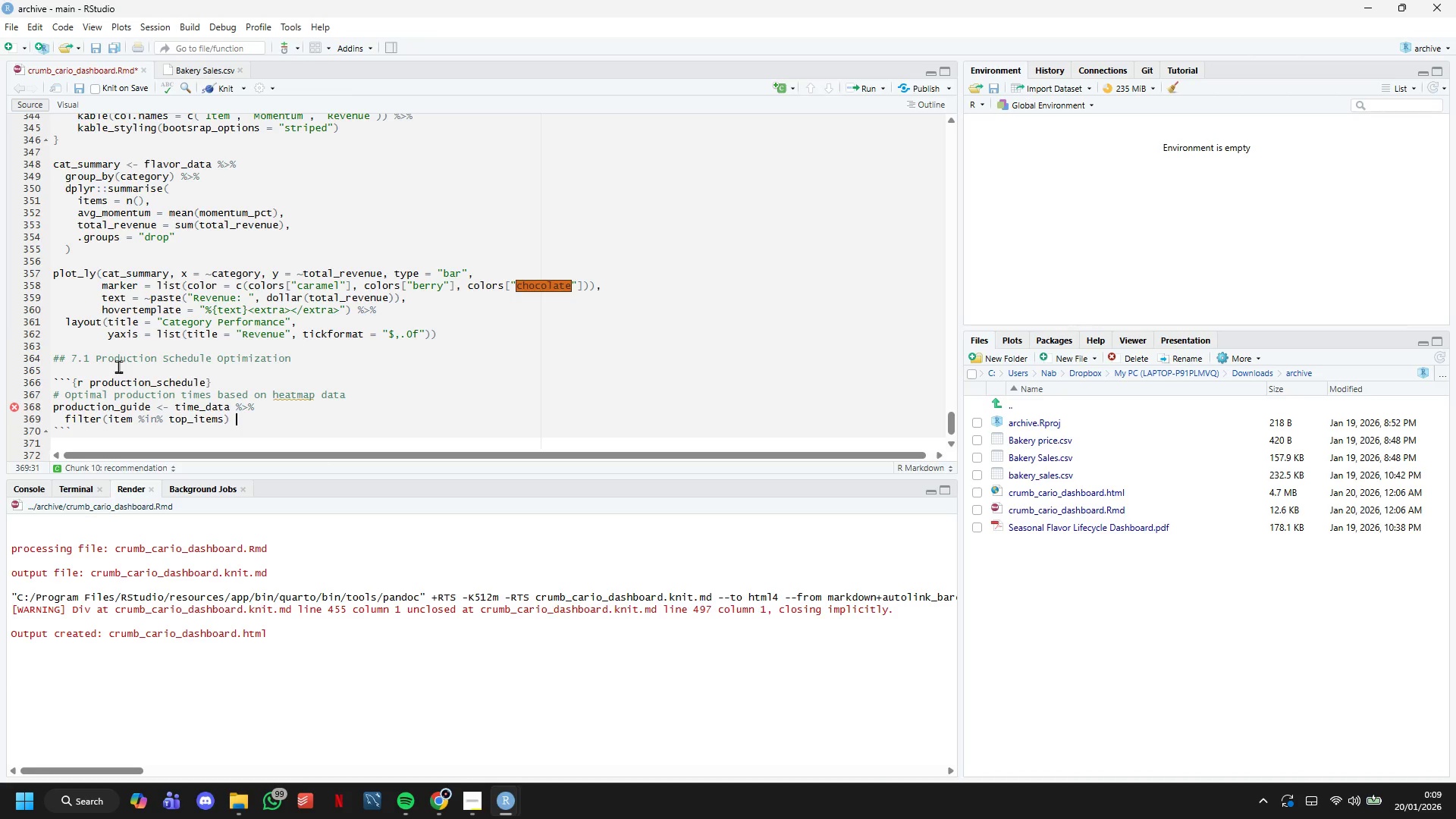 
key(Shift+5)
 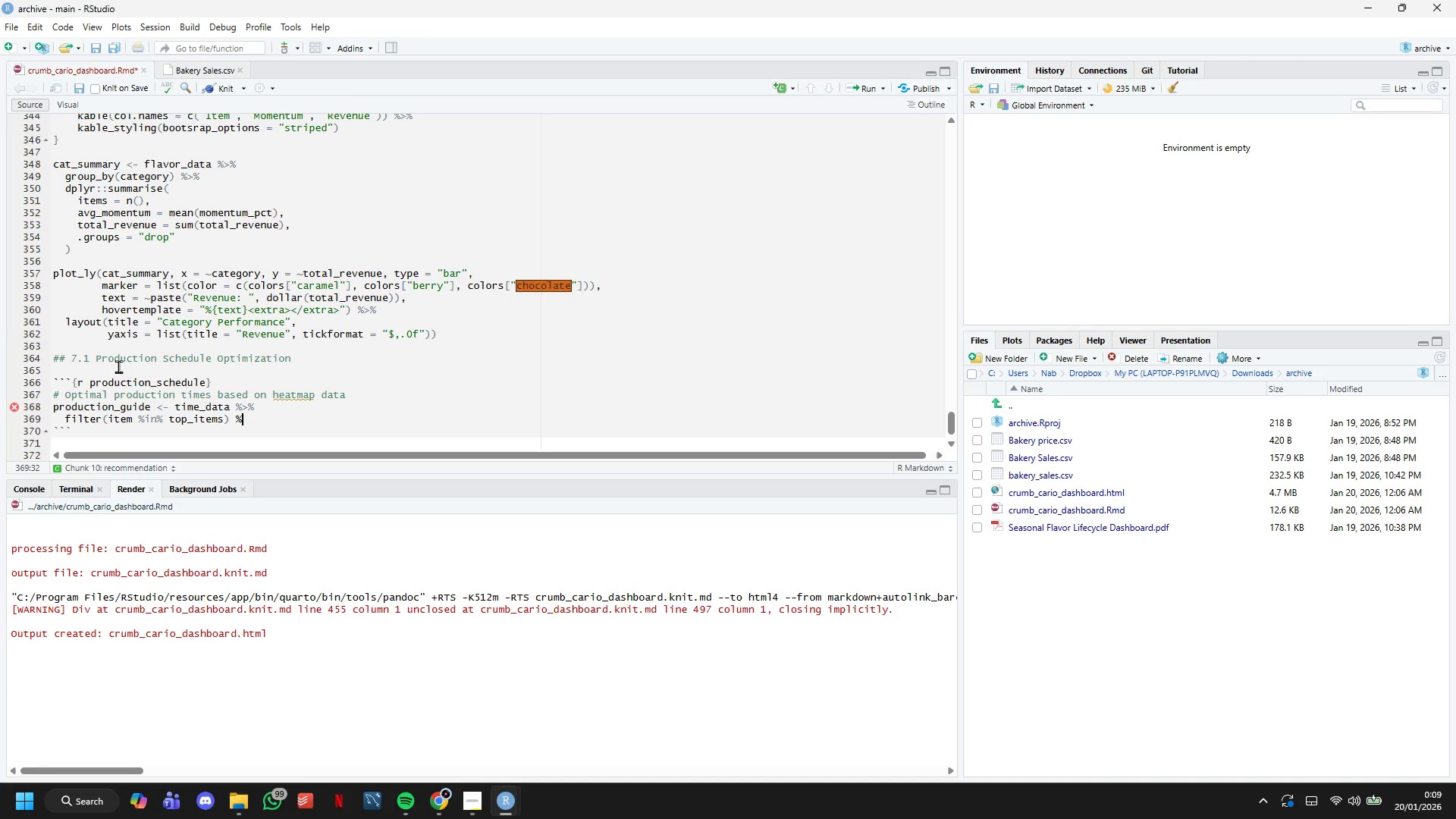 
key(Shift+Period)
 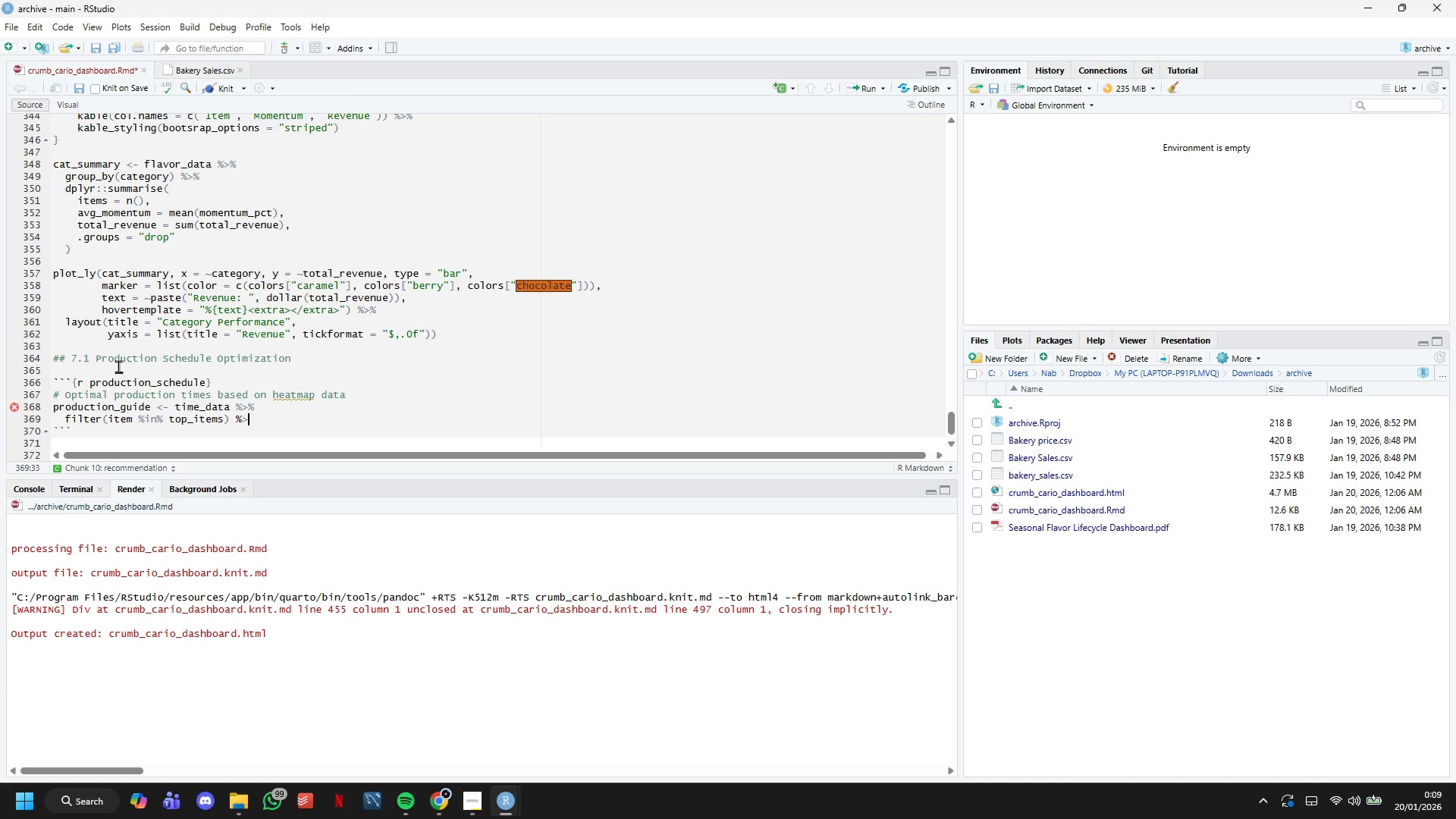 
key(Shift+5)
 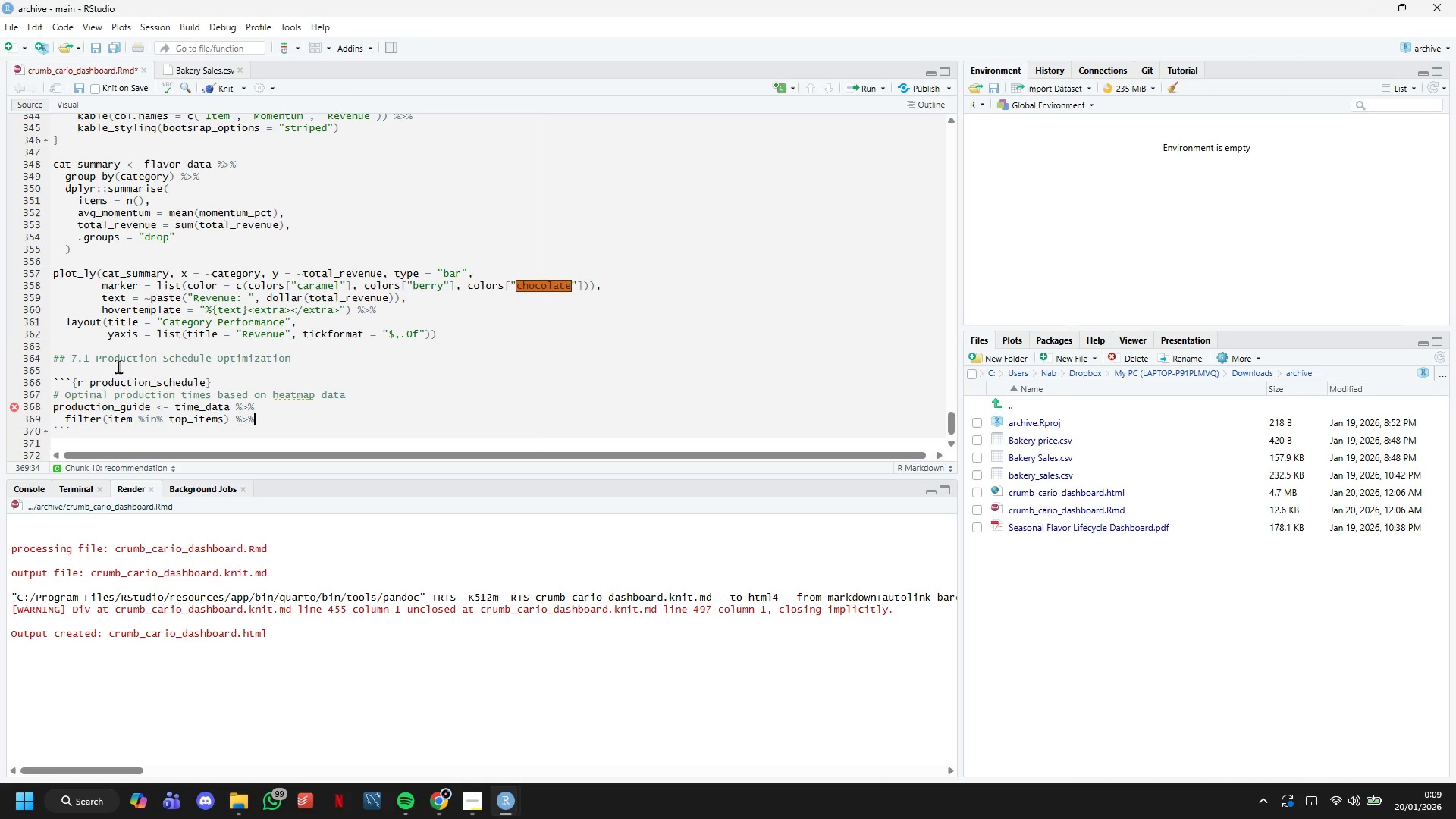 
key(Enter)
 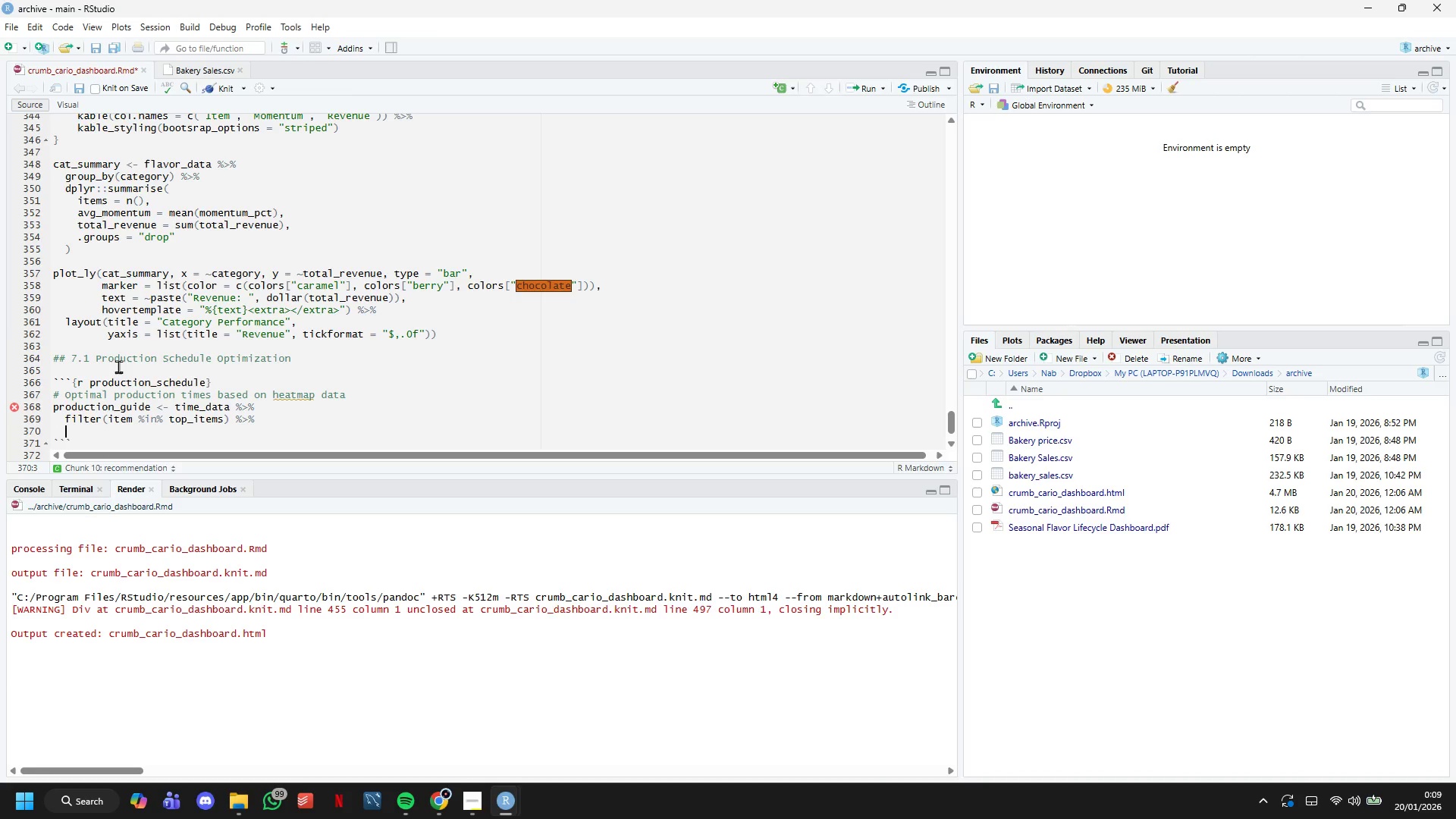 
type(group_by(item)
 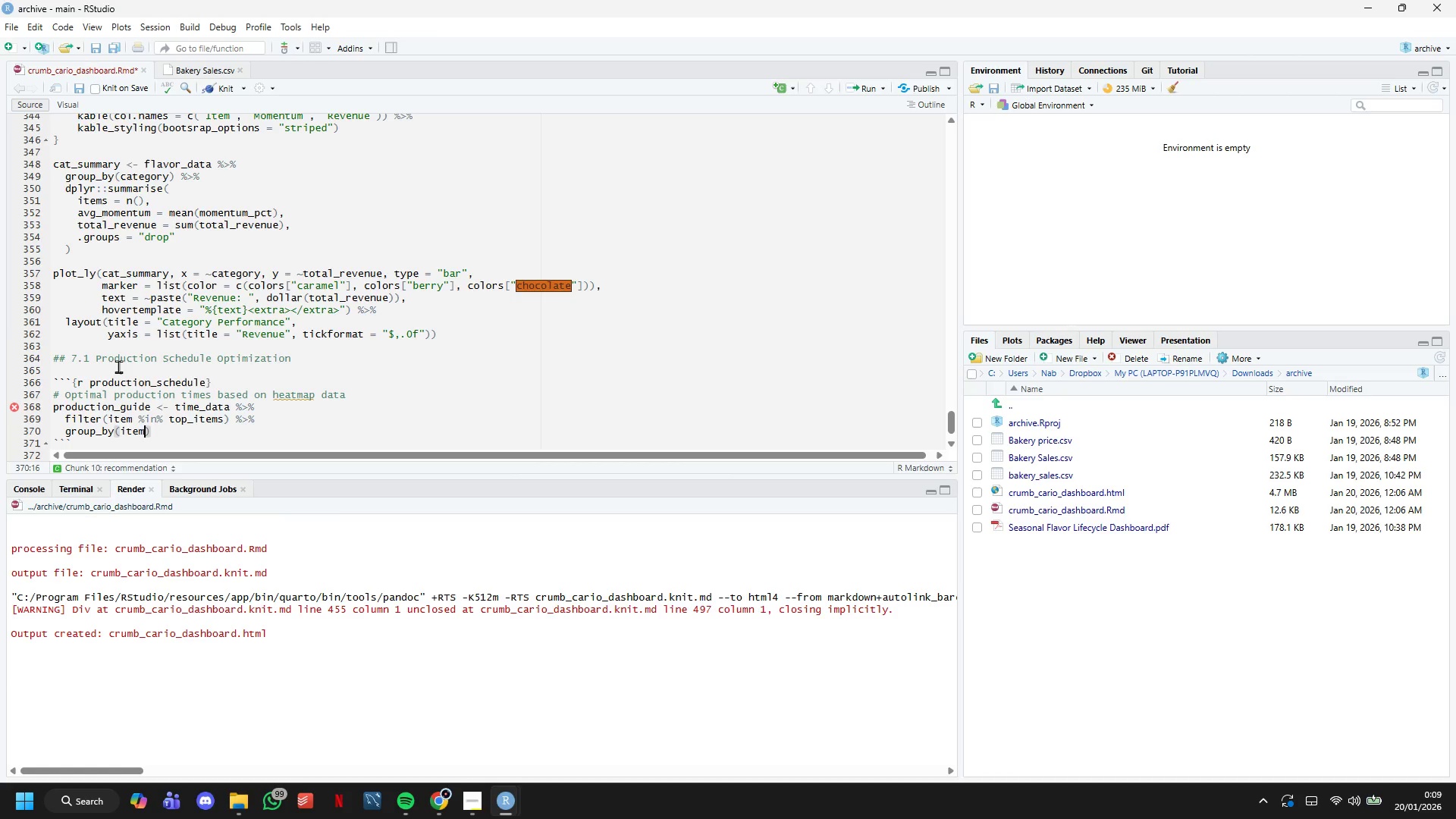 
key(ArrowRight)
 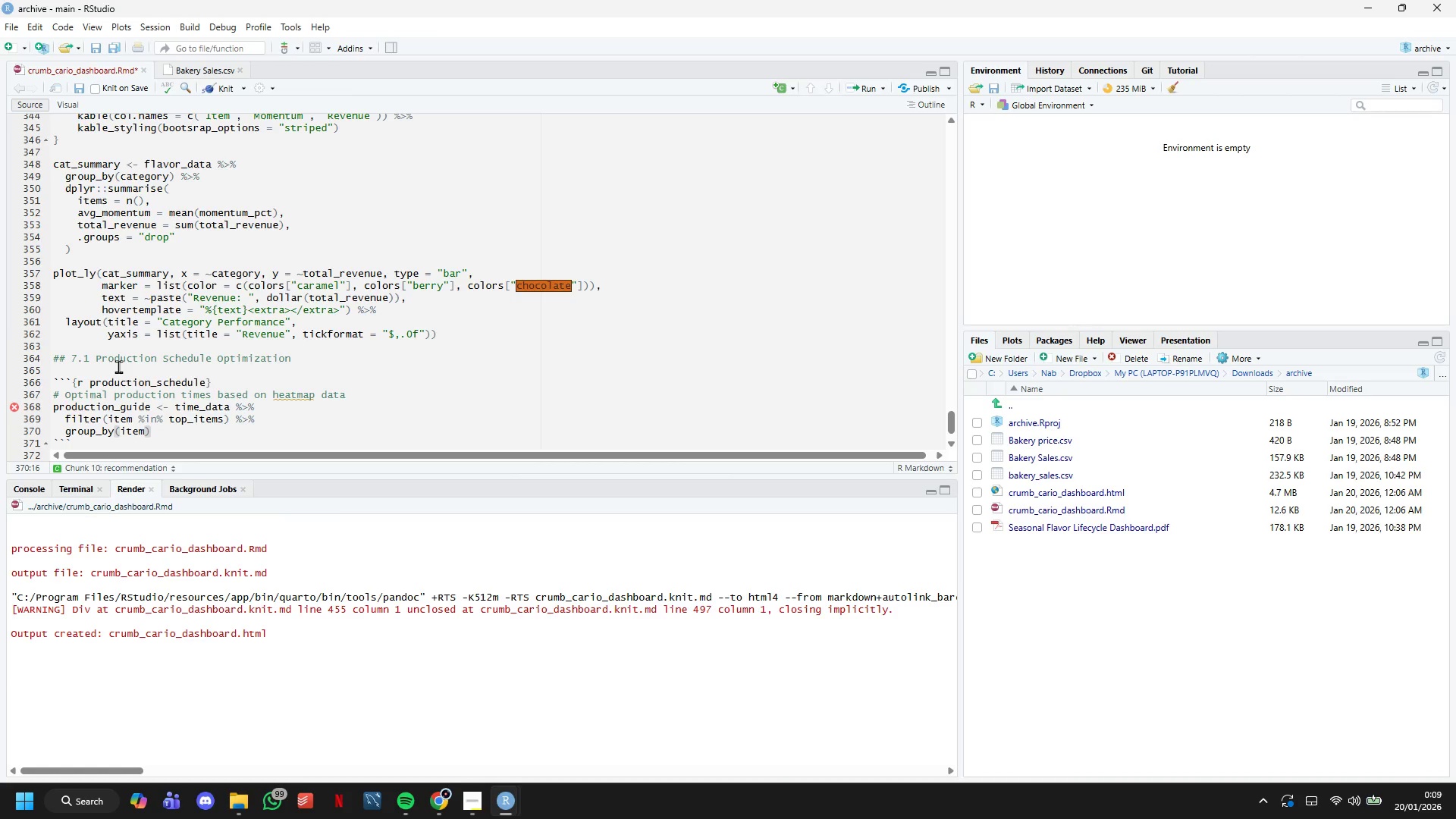 
key(Space)
 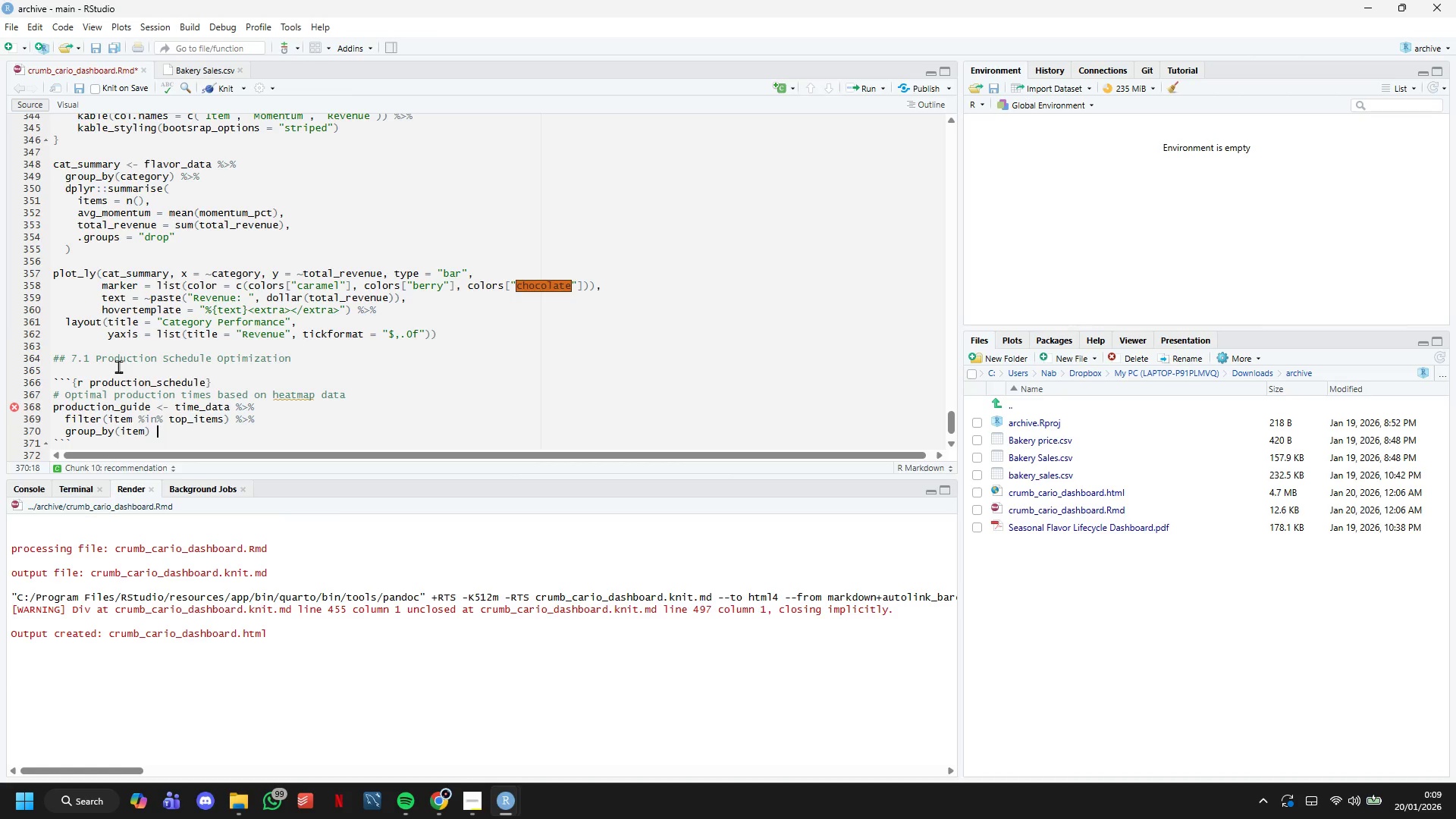 
key(Shift+5)
 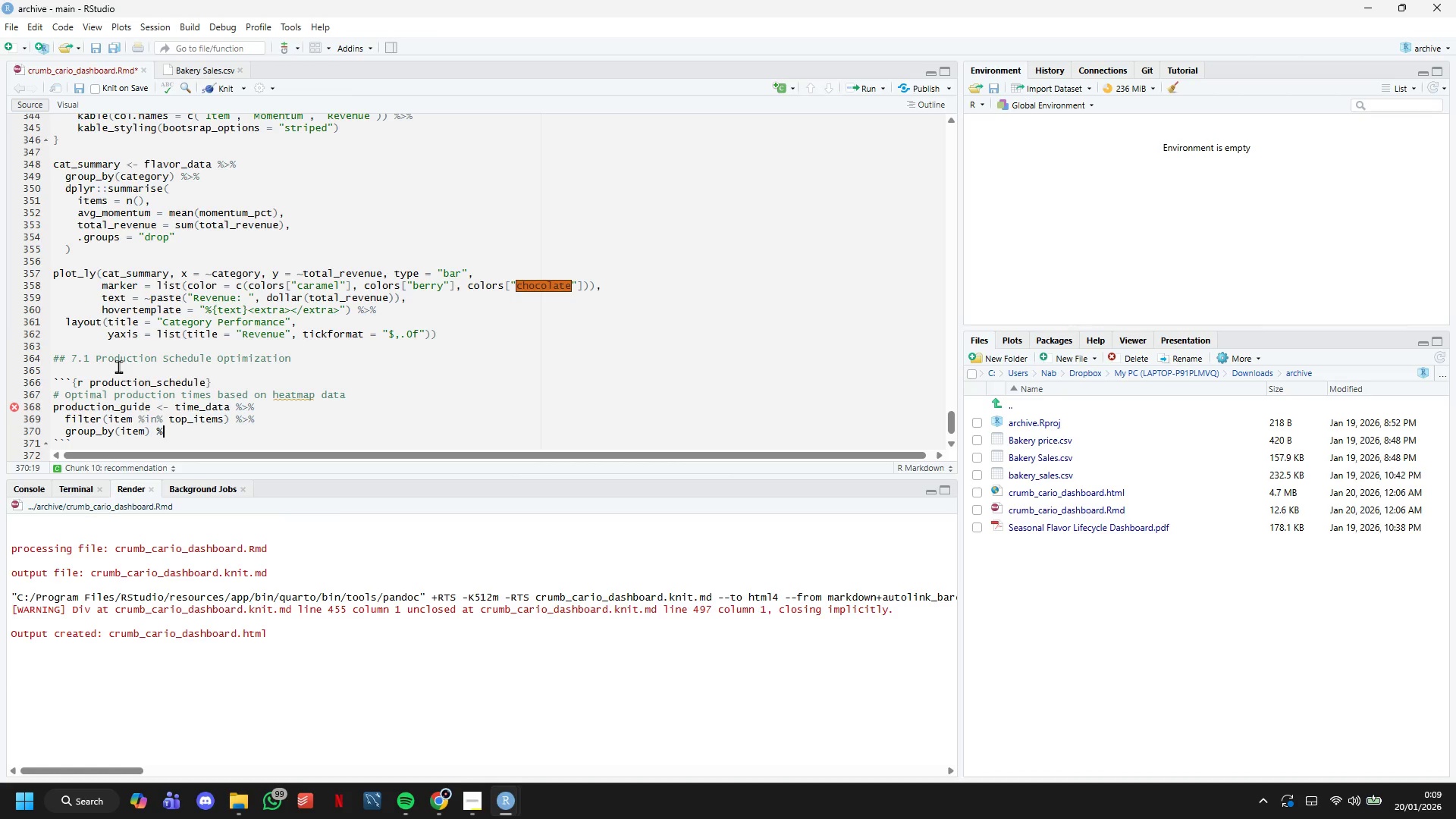 
key(Shift+Period)
 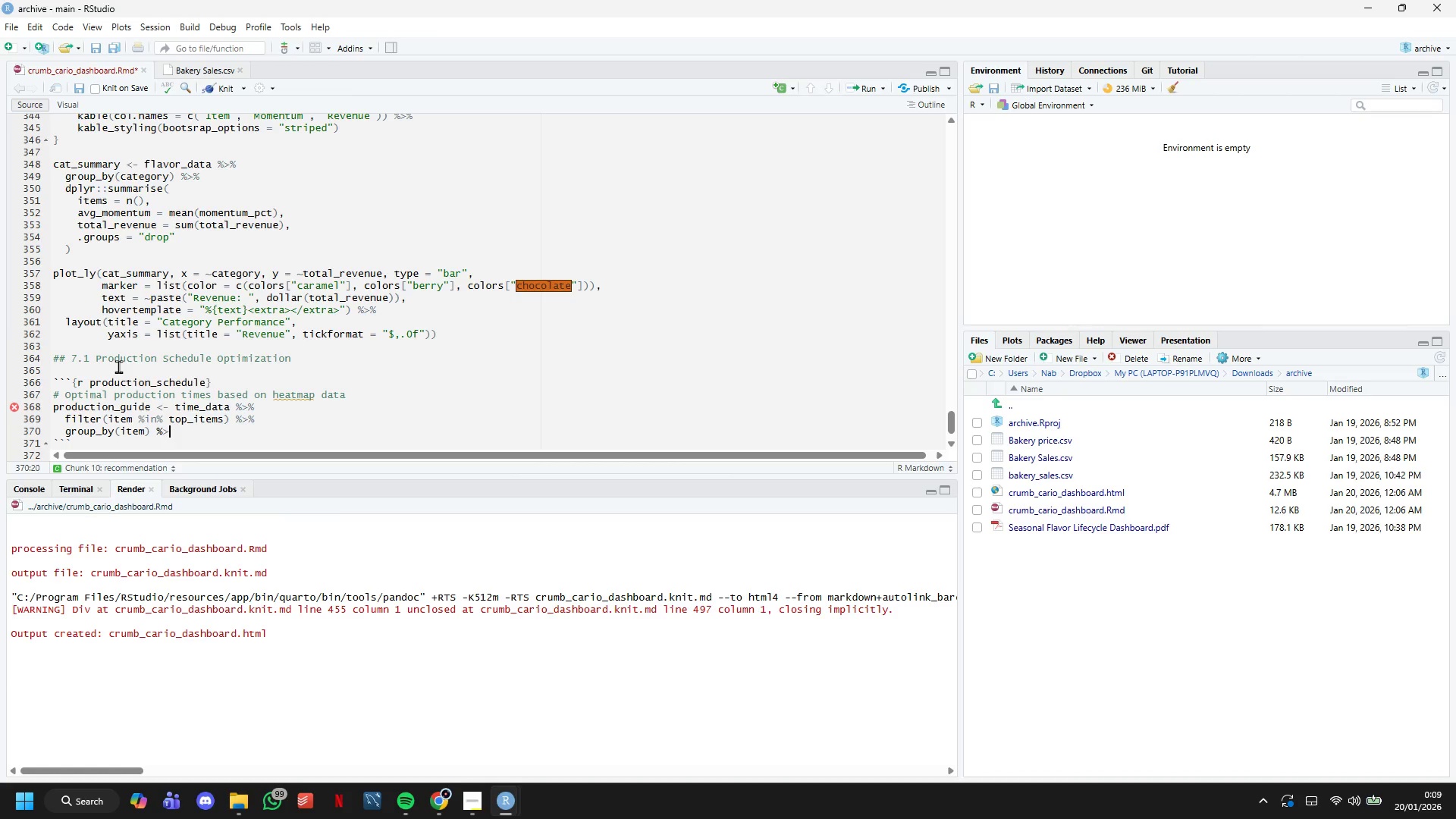 
key(Shift+5)
 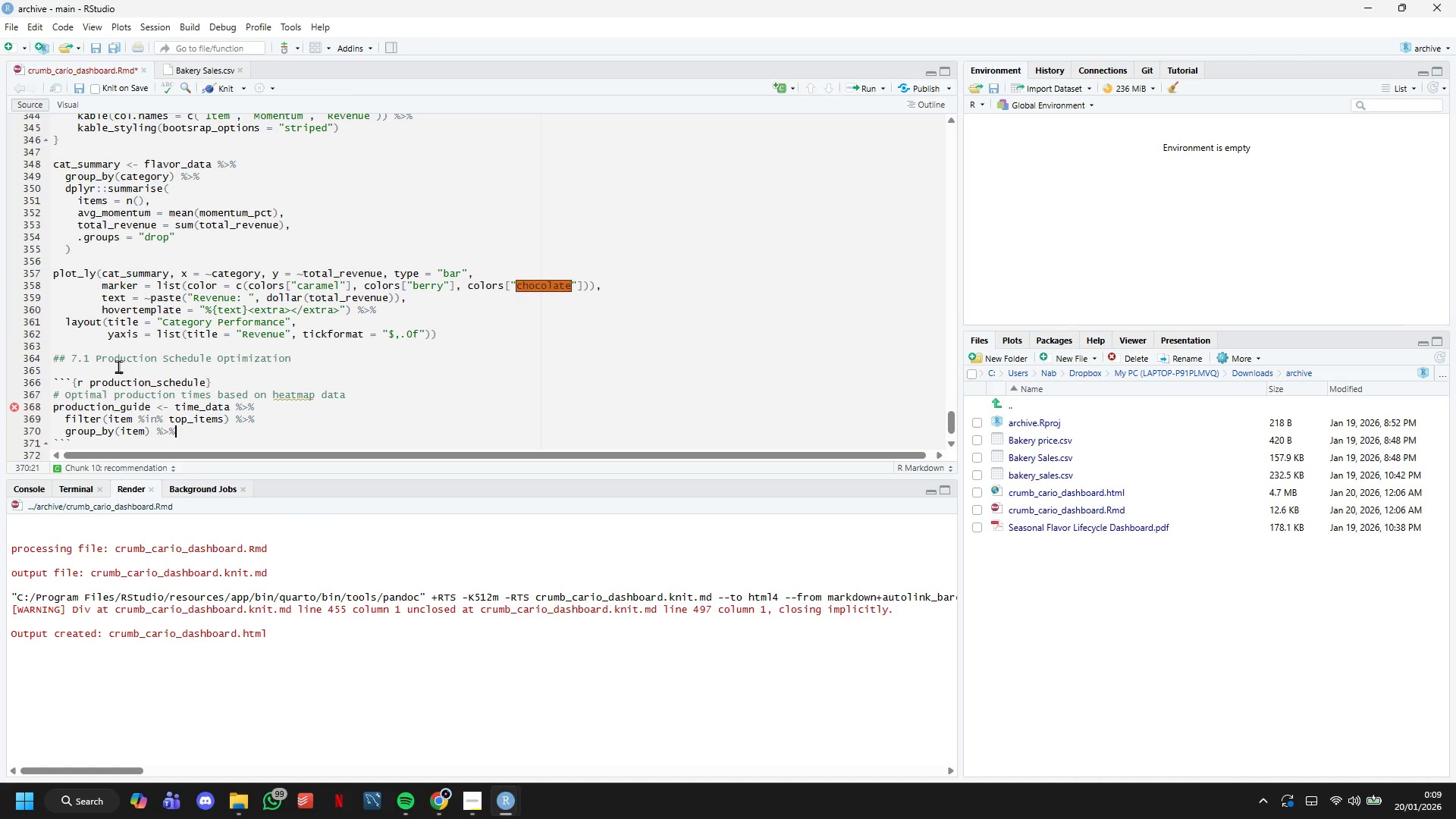 
key(Enter)
 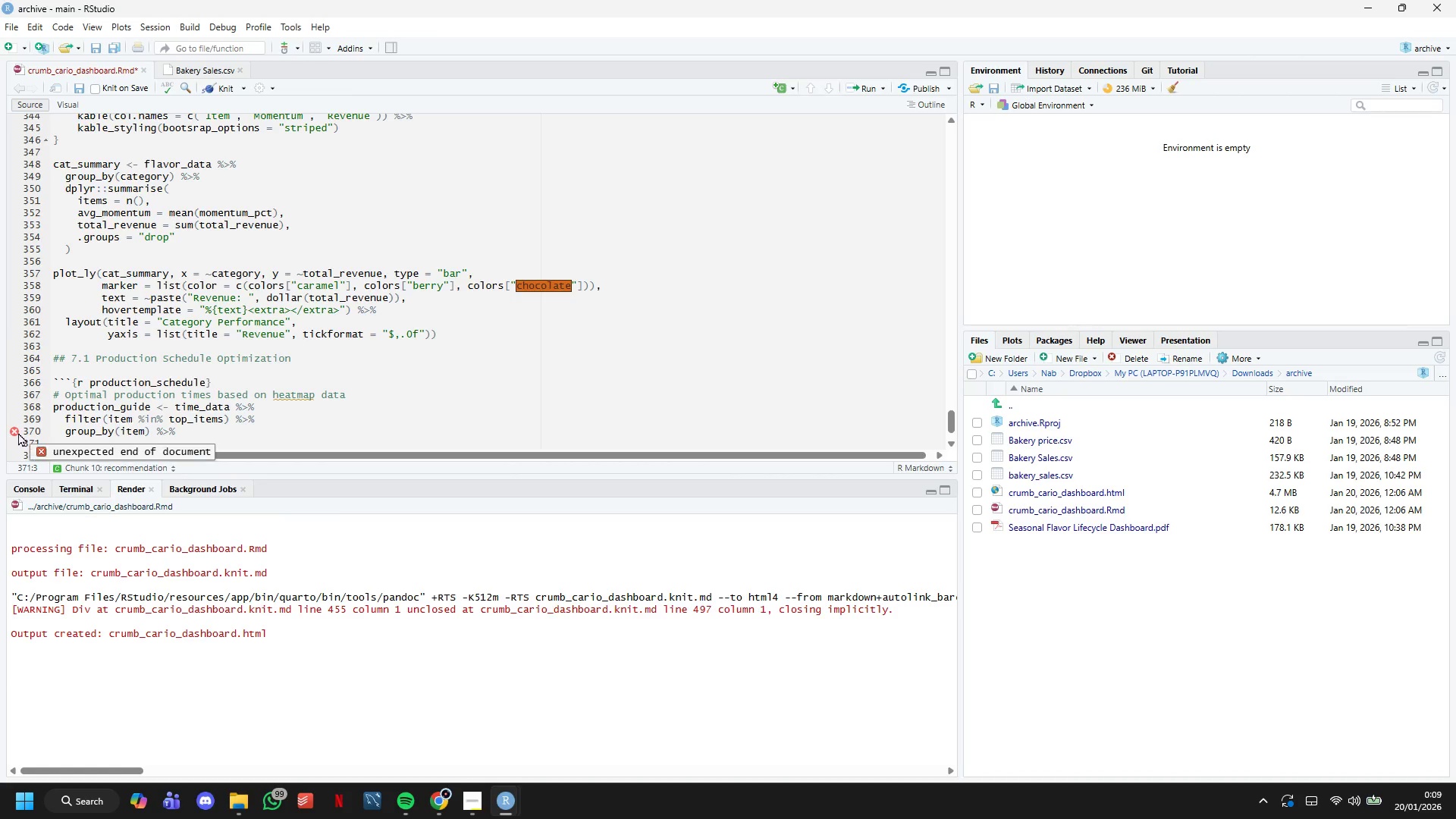 
wait(5.14)
 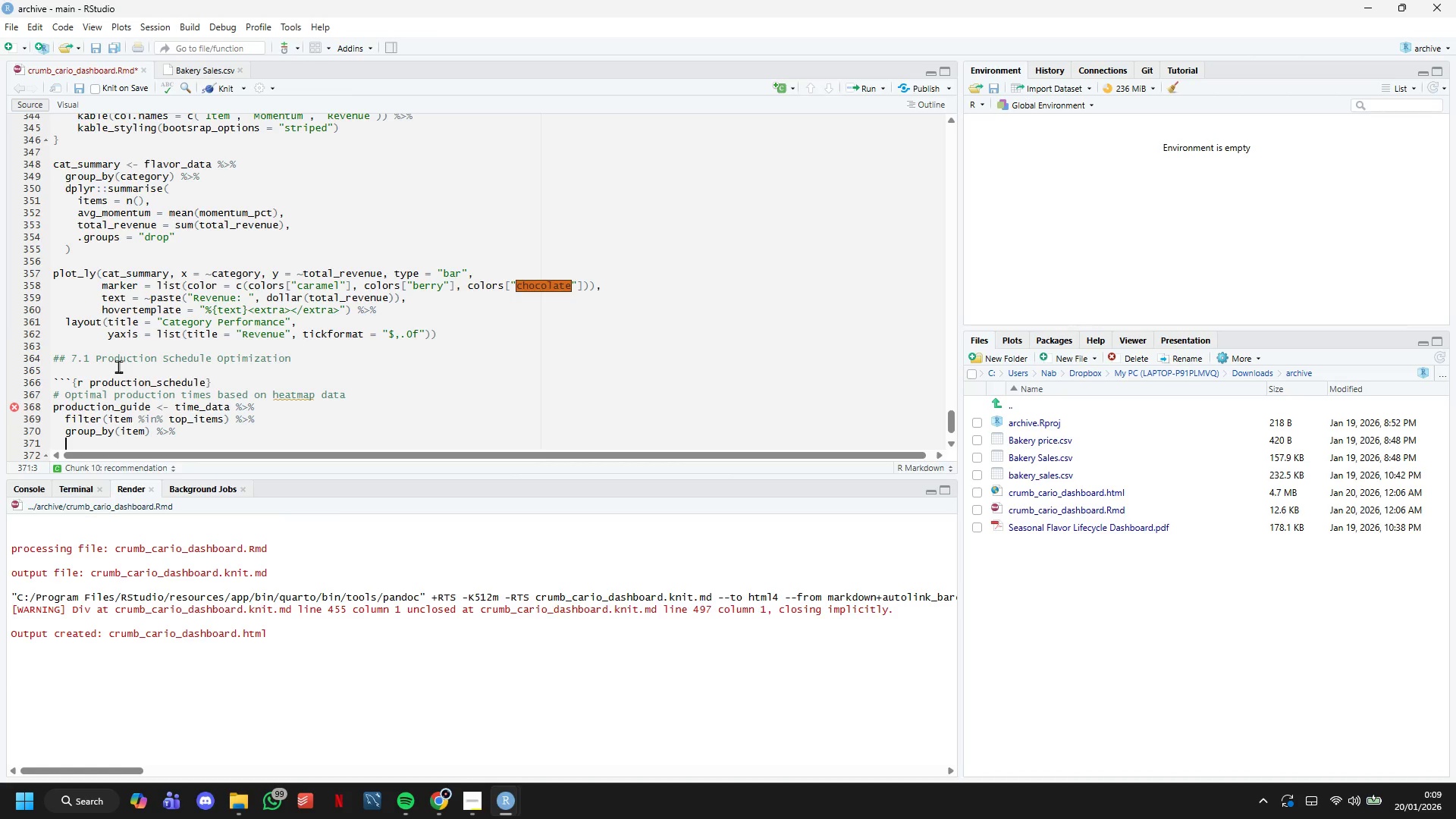 
scroll: coordinate [544, 221], scroll_direction: down, amount: 6.0
 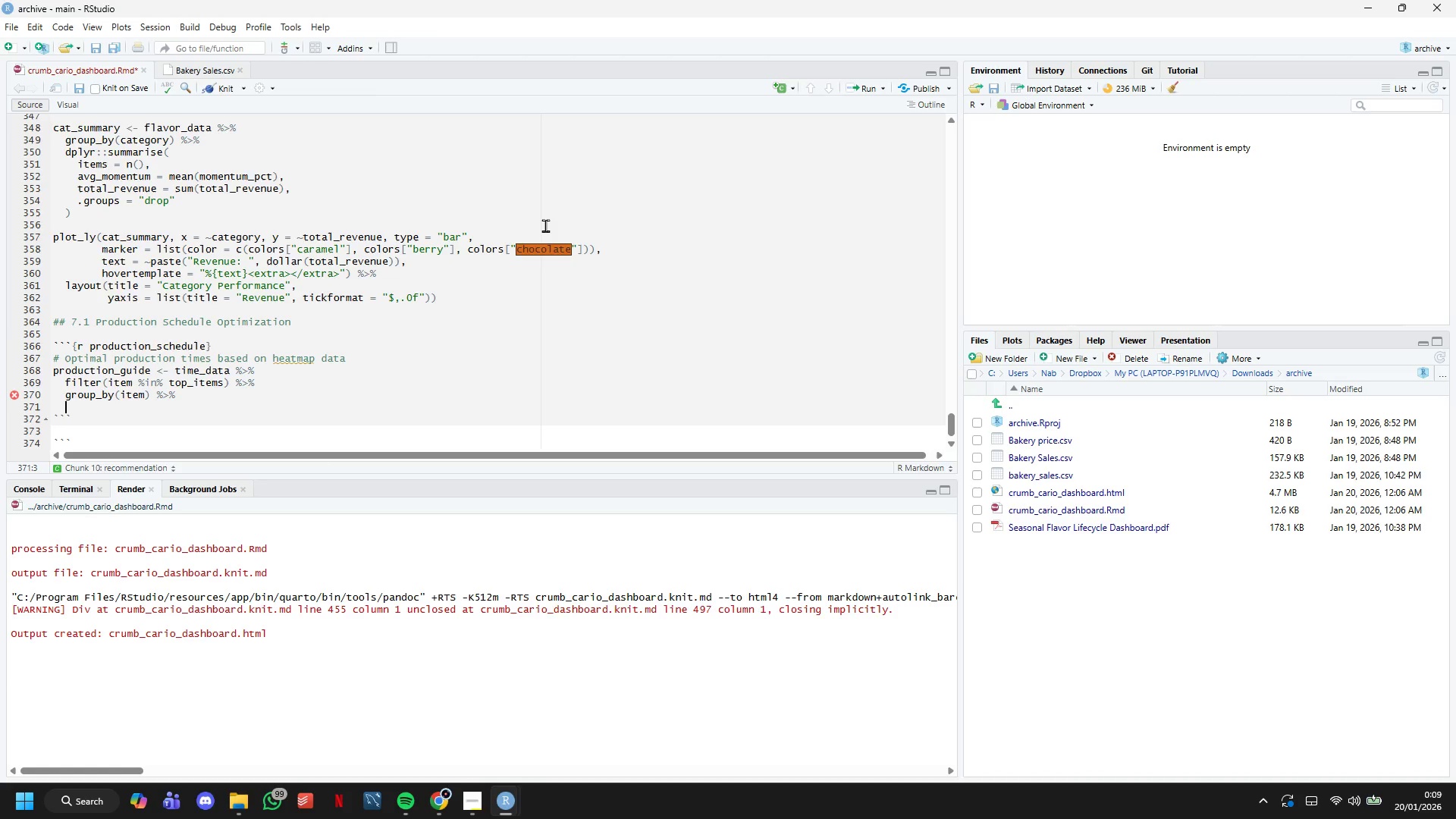 
type(arrange(desc(total_sold)
 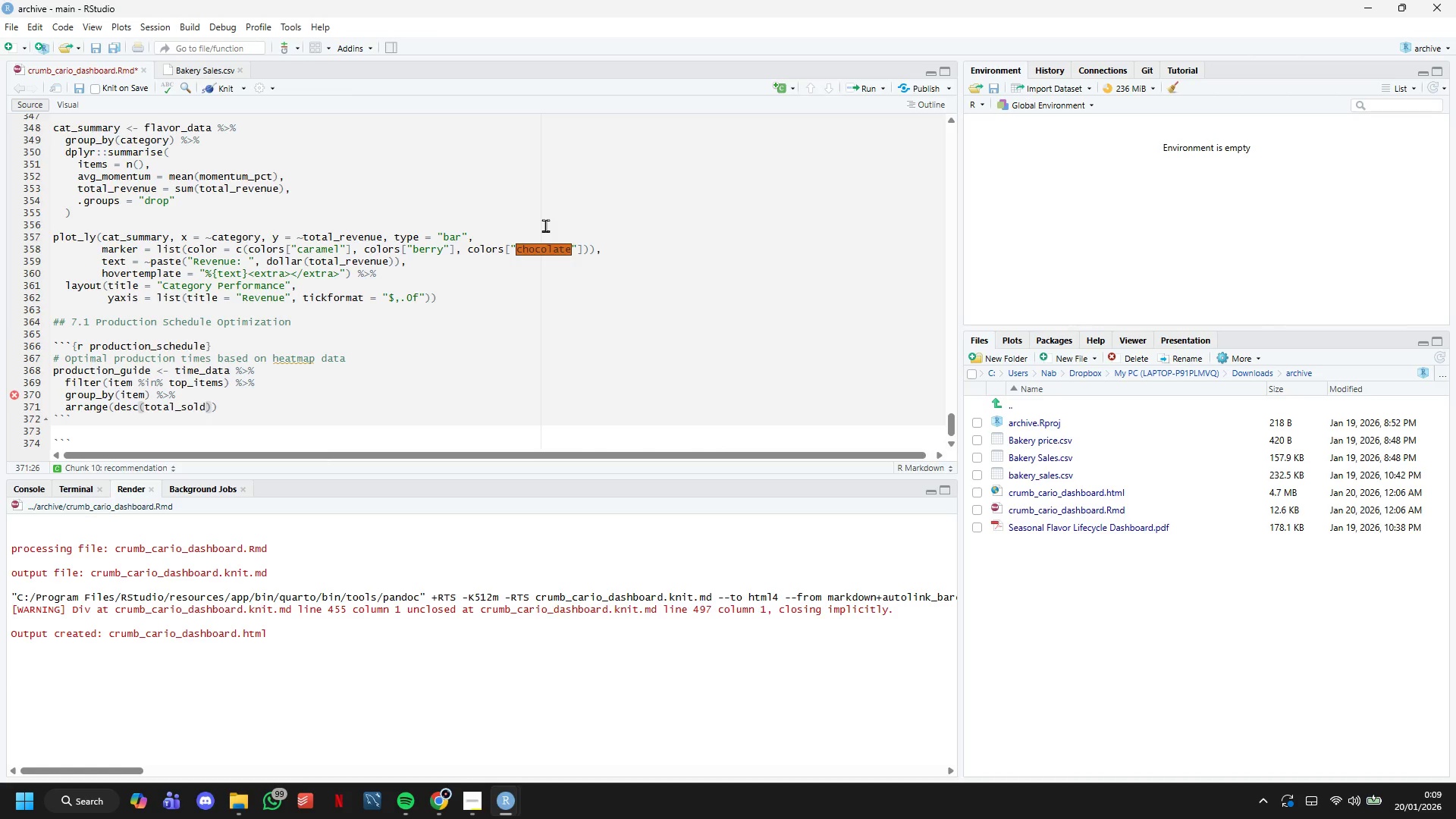 
key(ArrowRight)
 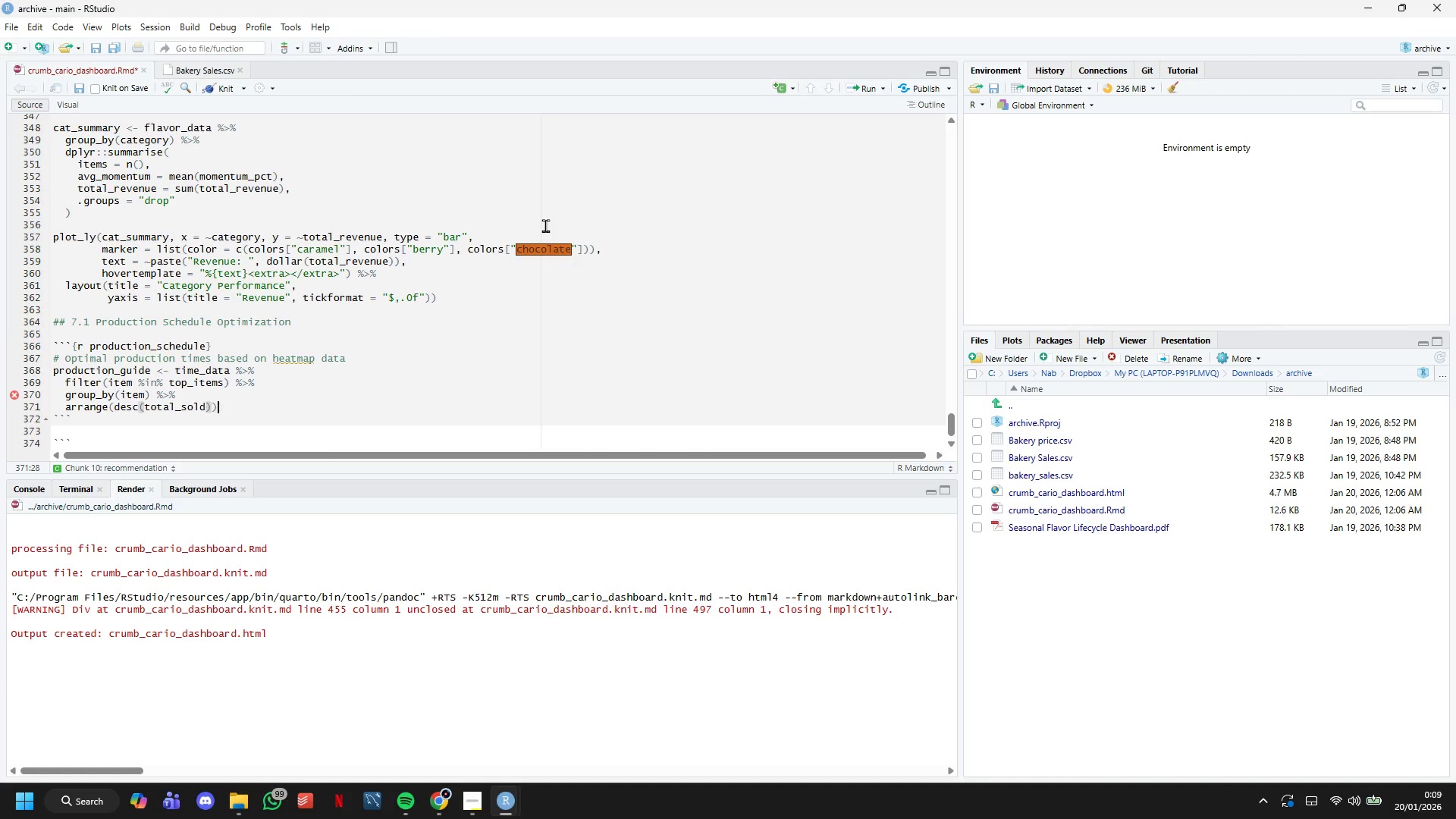 
key(ArrowRight)
 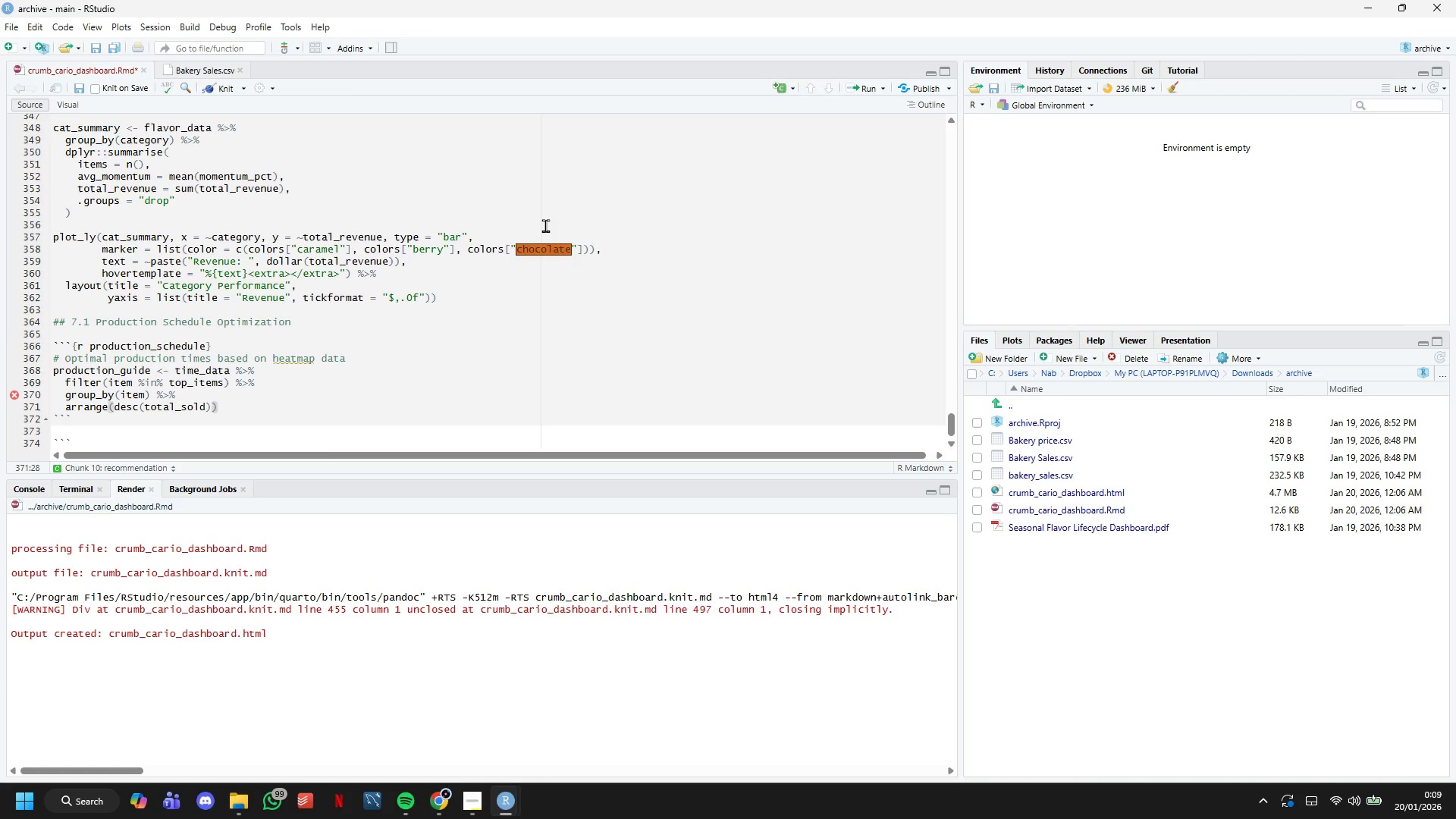 
key(Space)
 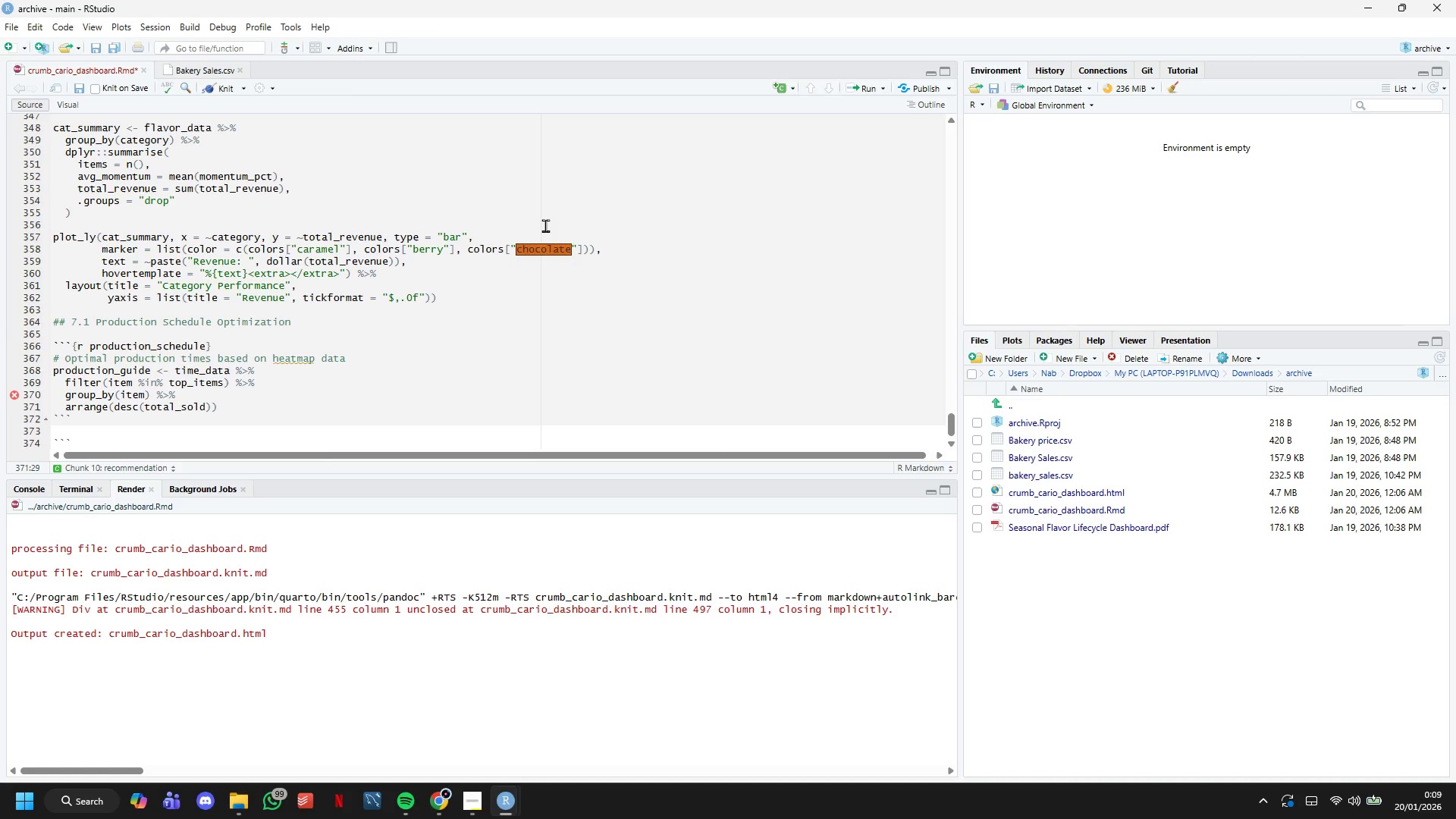 
key(Shift+5)
 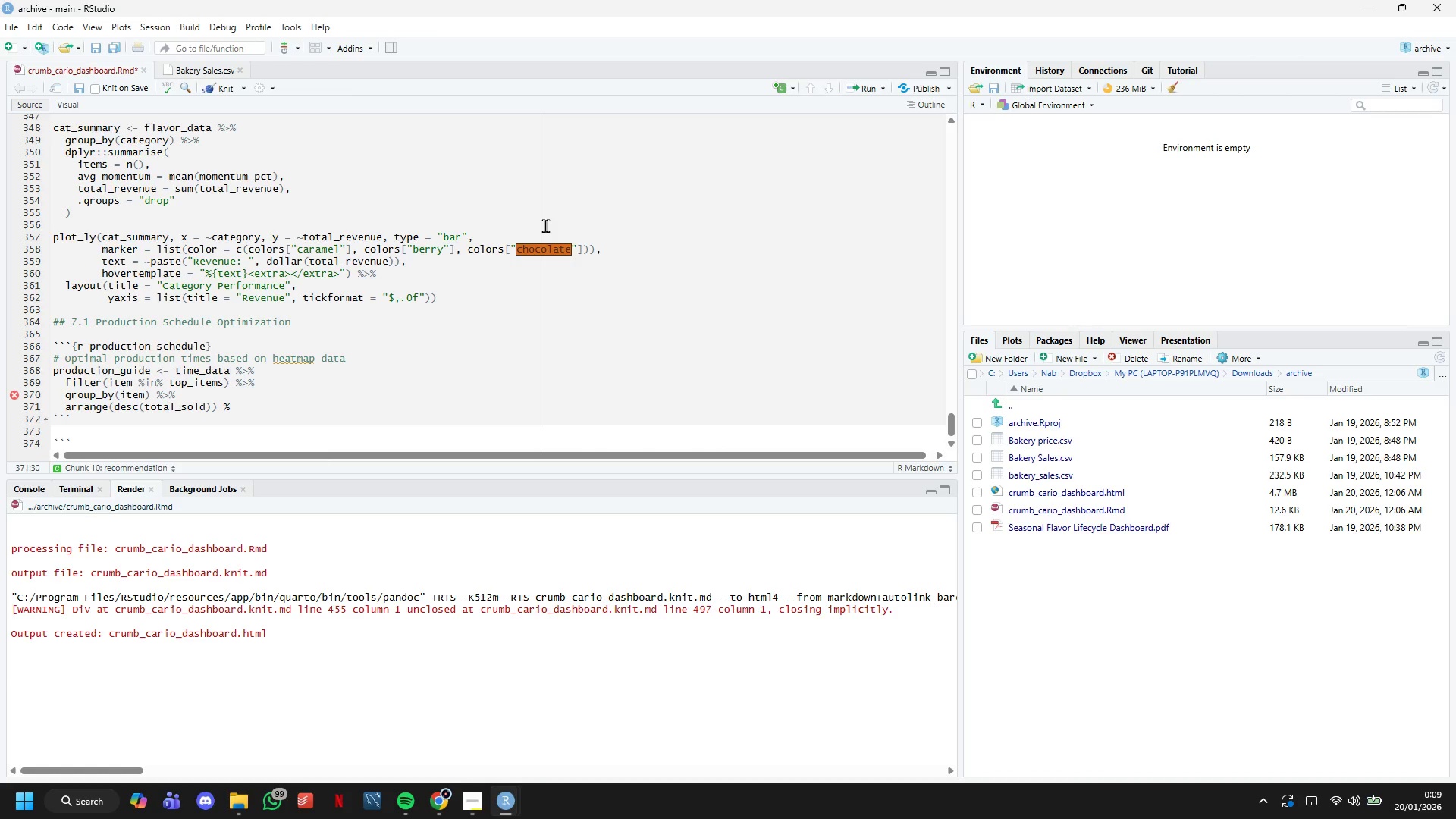 
key(Shift+Period)
 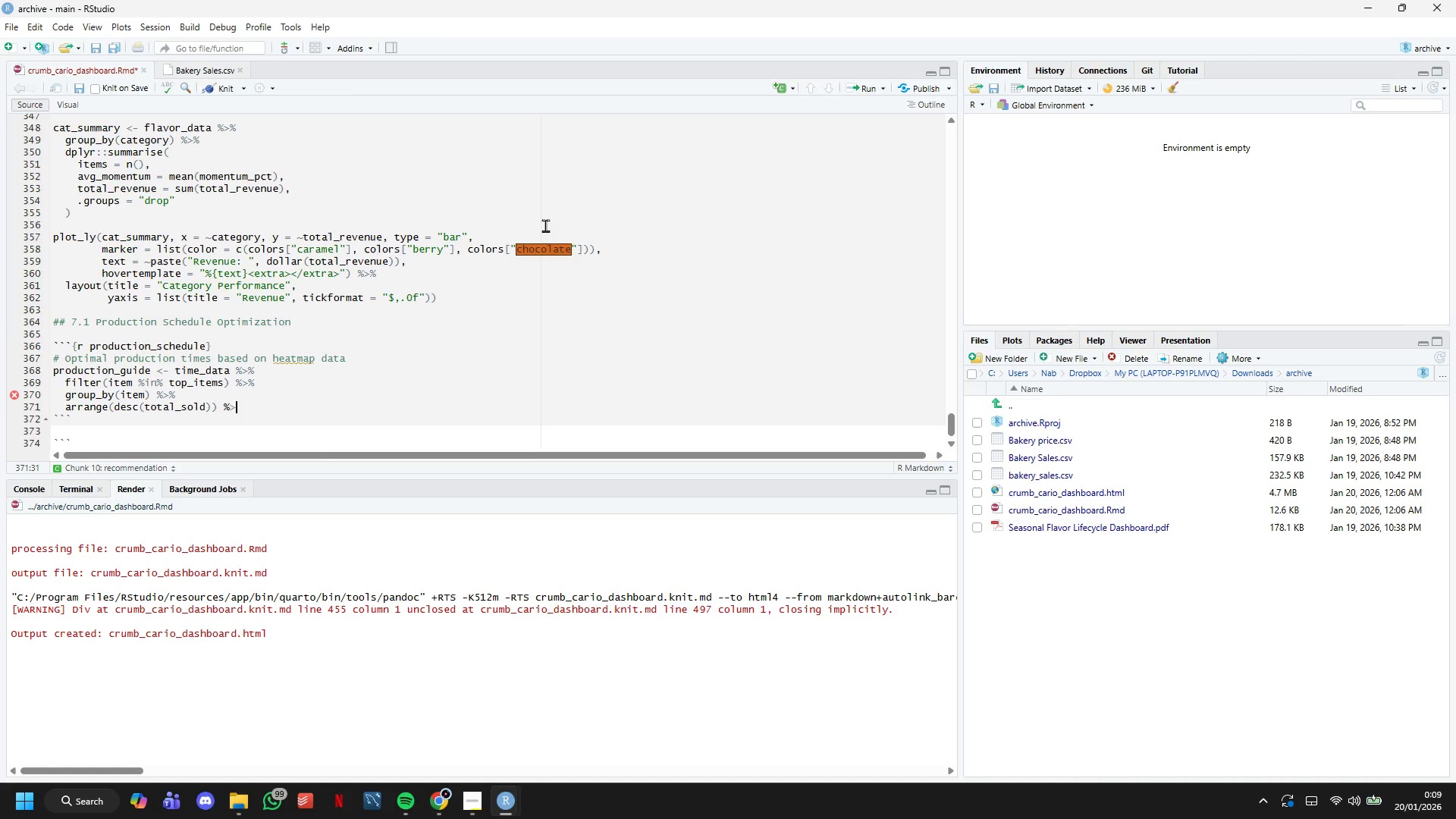 
key(Shift+5)
 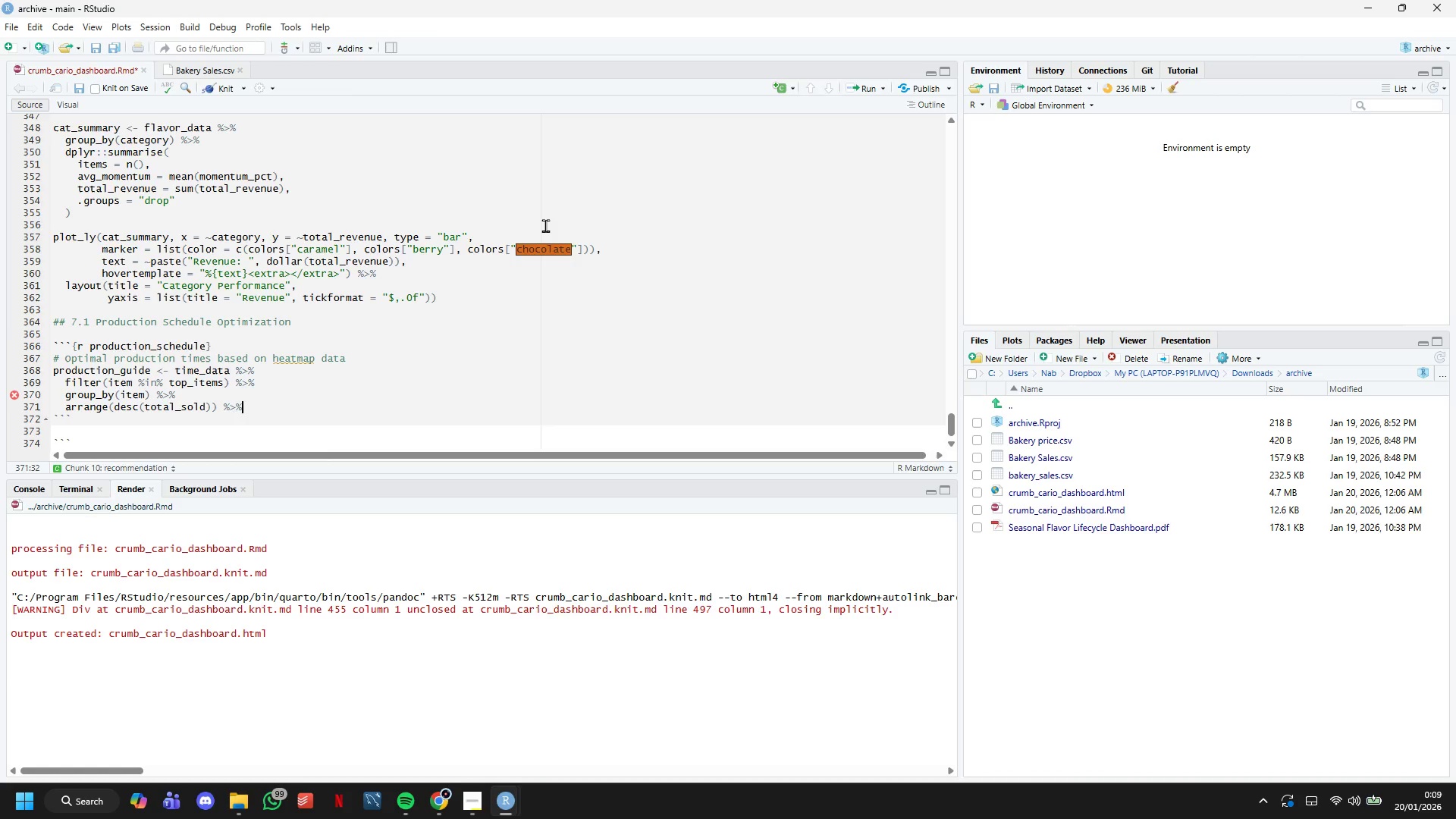 
key(Enter)
 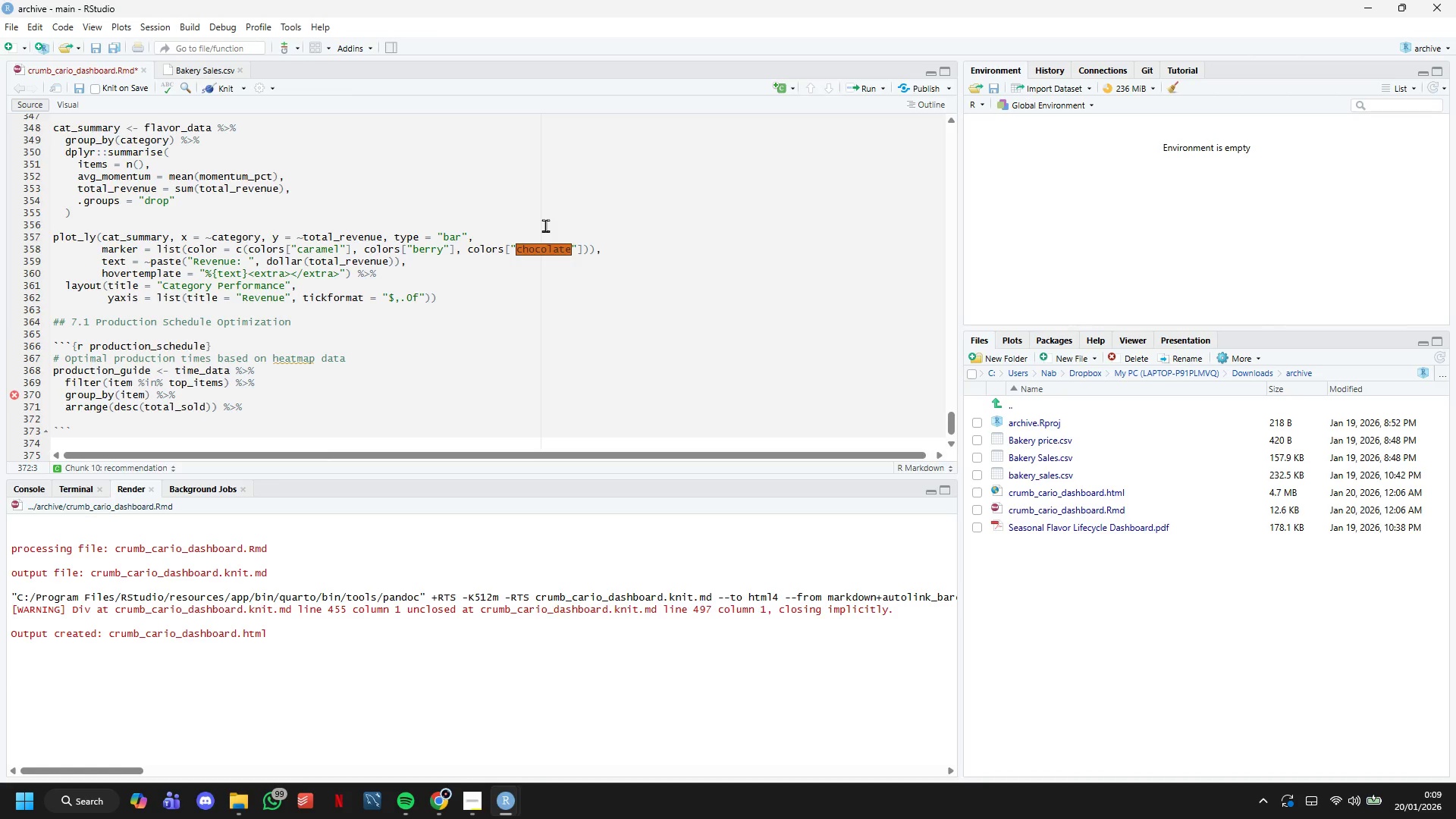 
type(slice(1)
 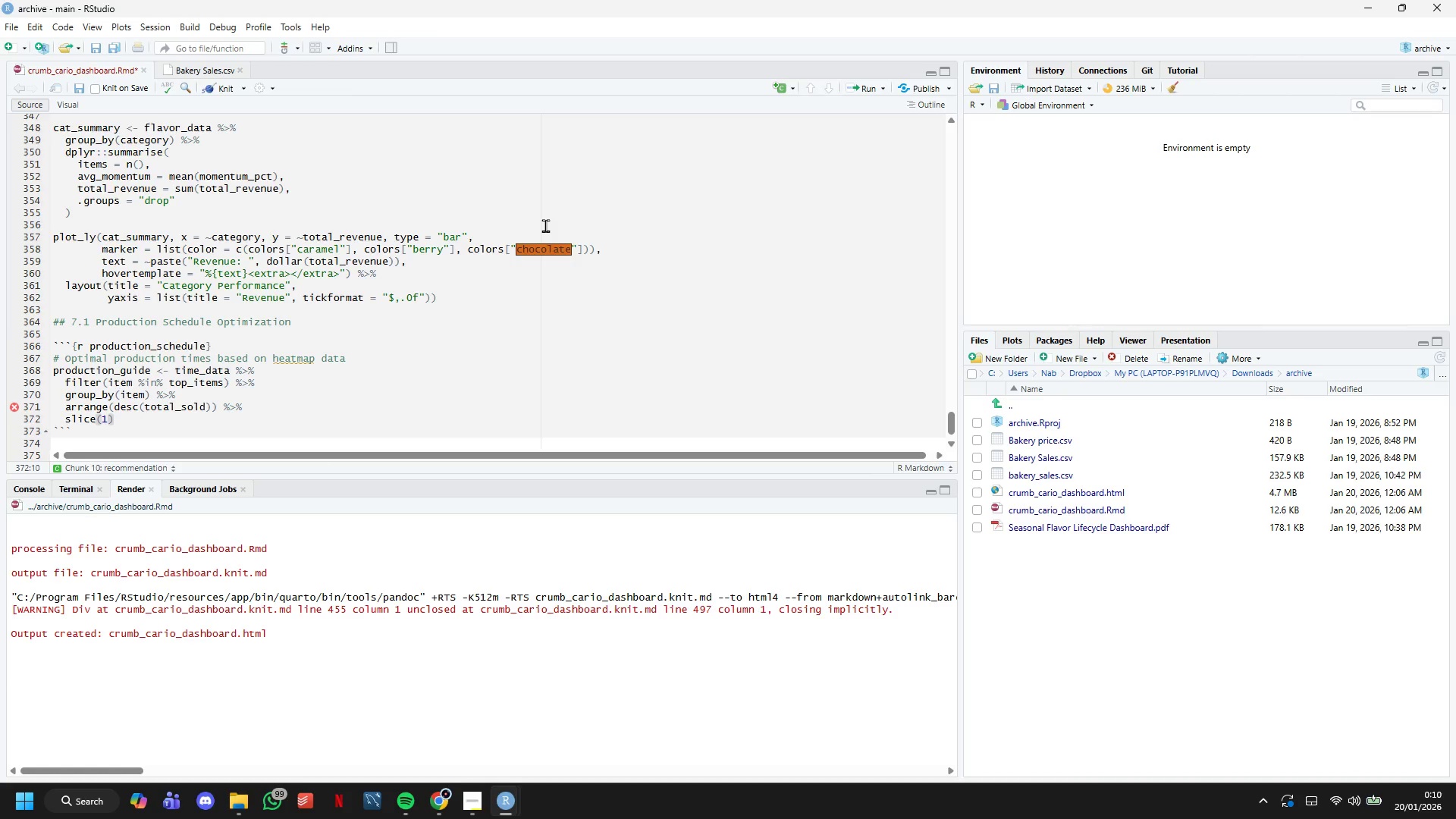 
key(ArrowRight)
 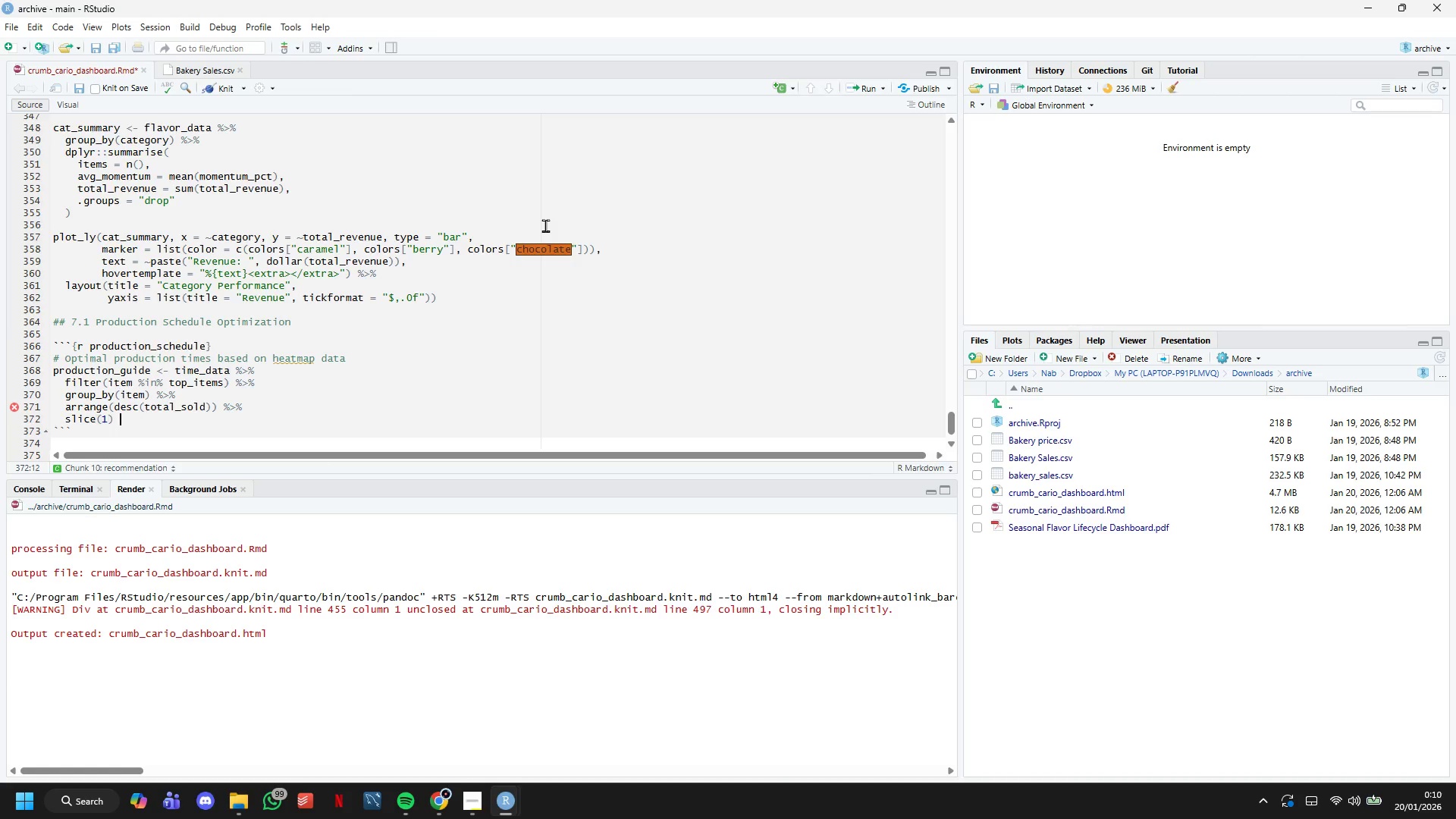 
key(Space)
 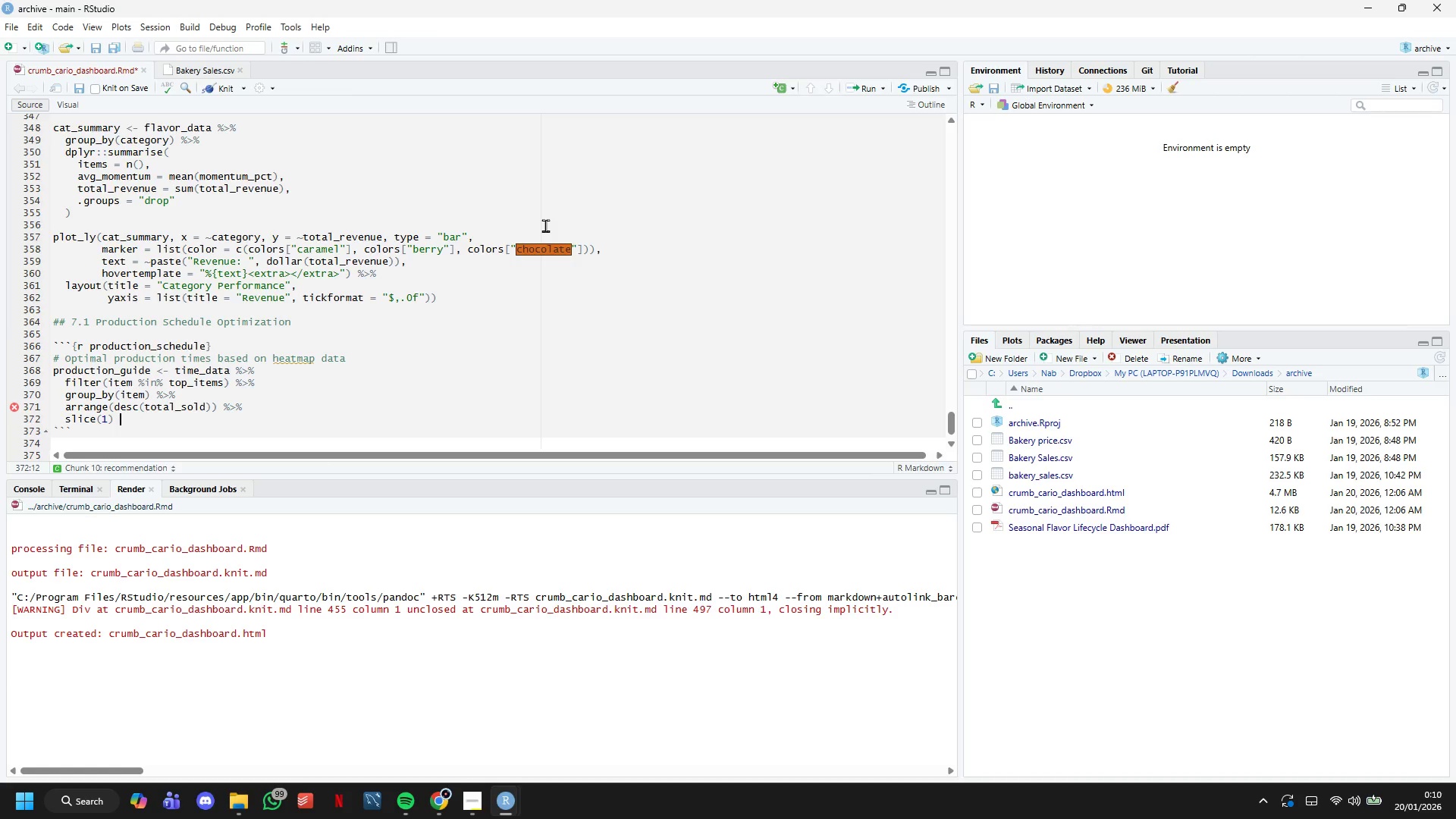 
key(Shift+5)
 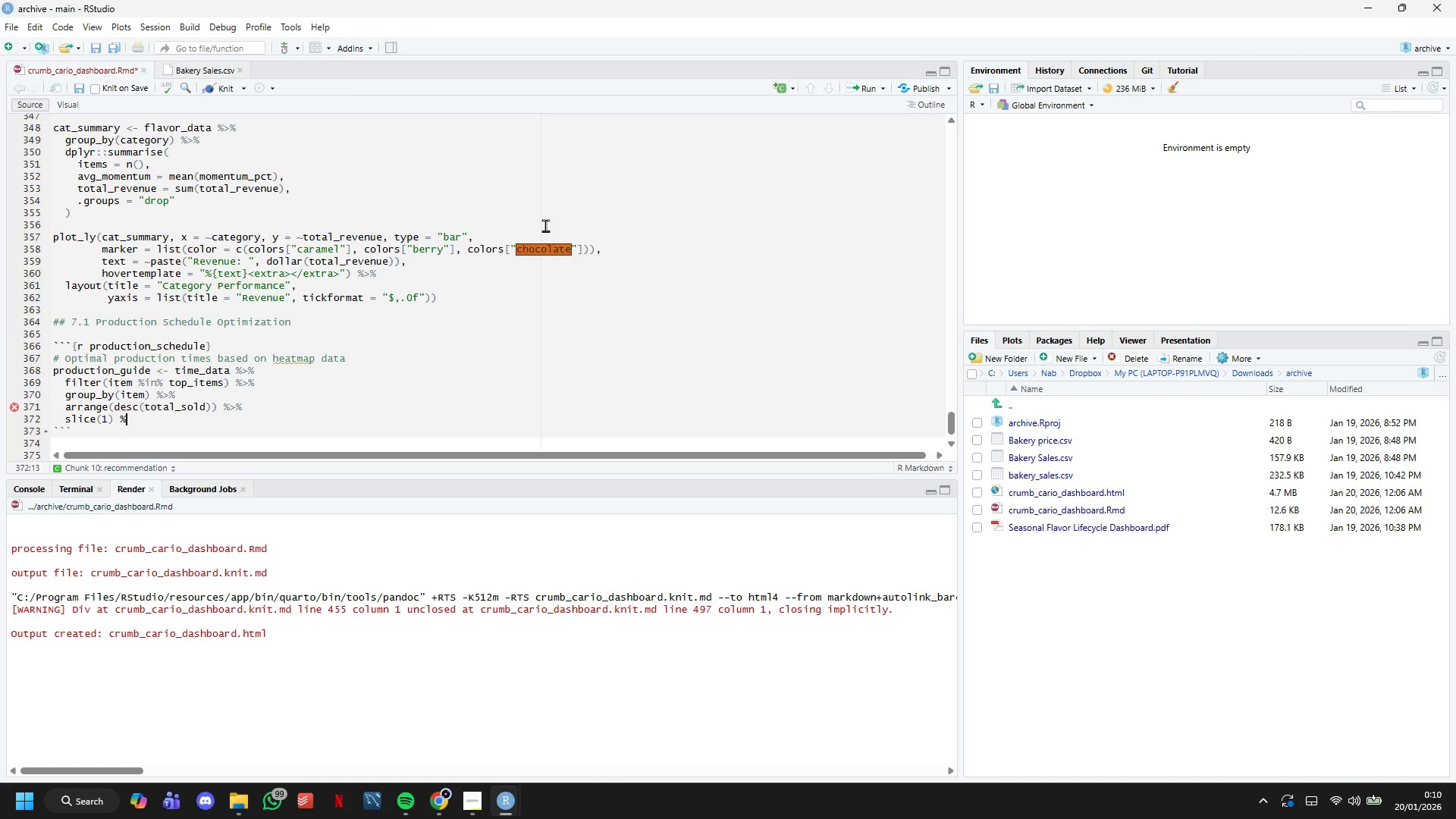 
key(Shift+Period)
 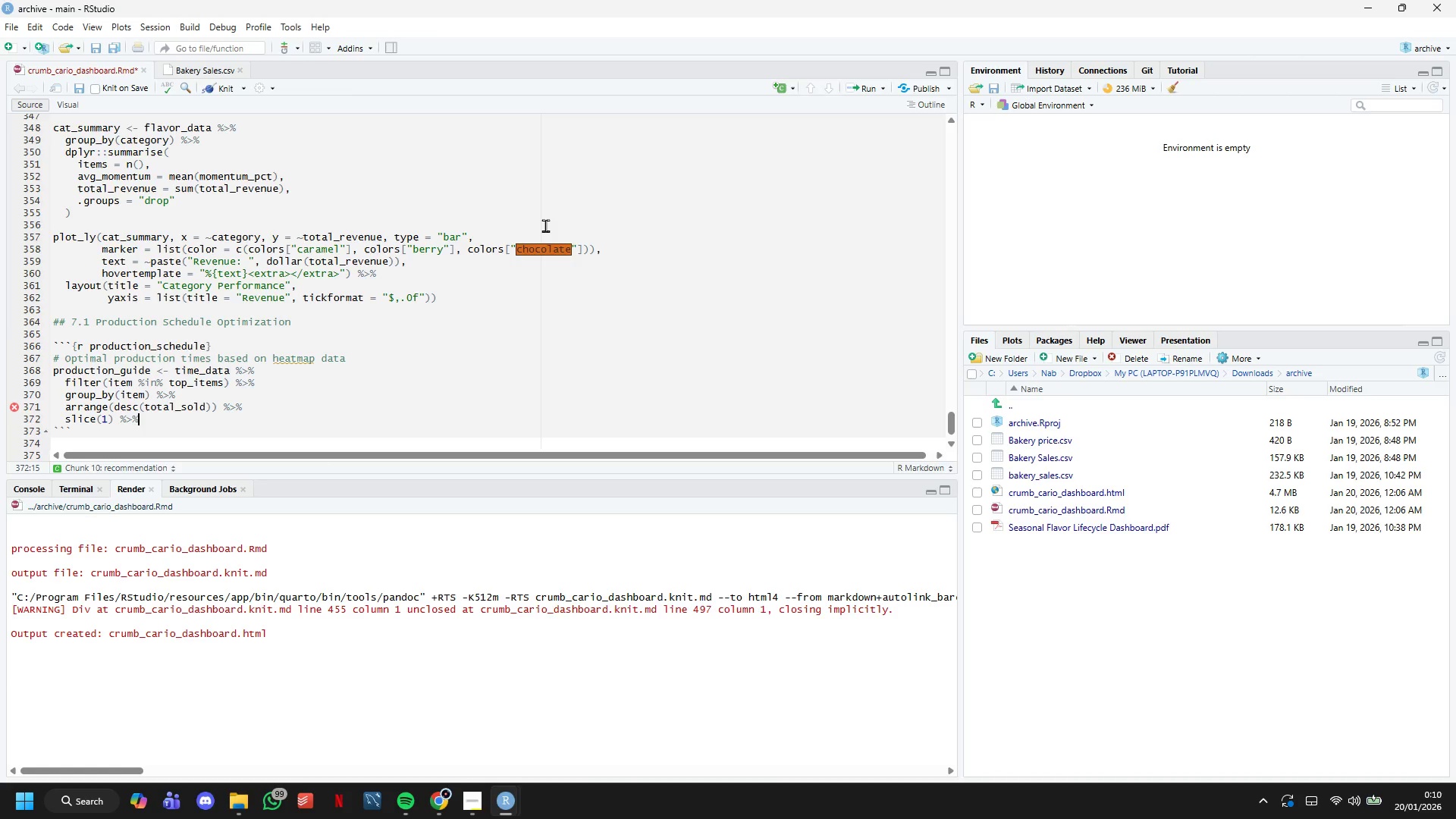 
key(Shift+5)
 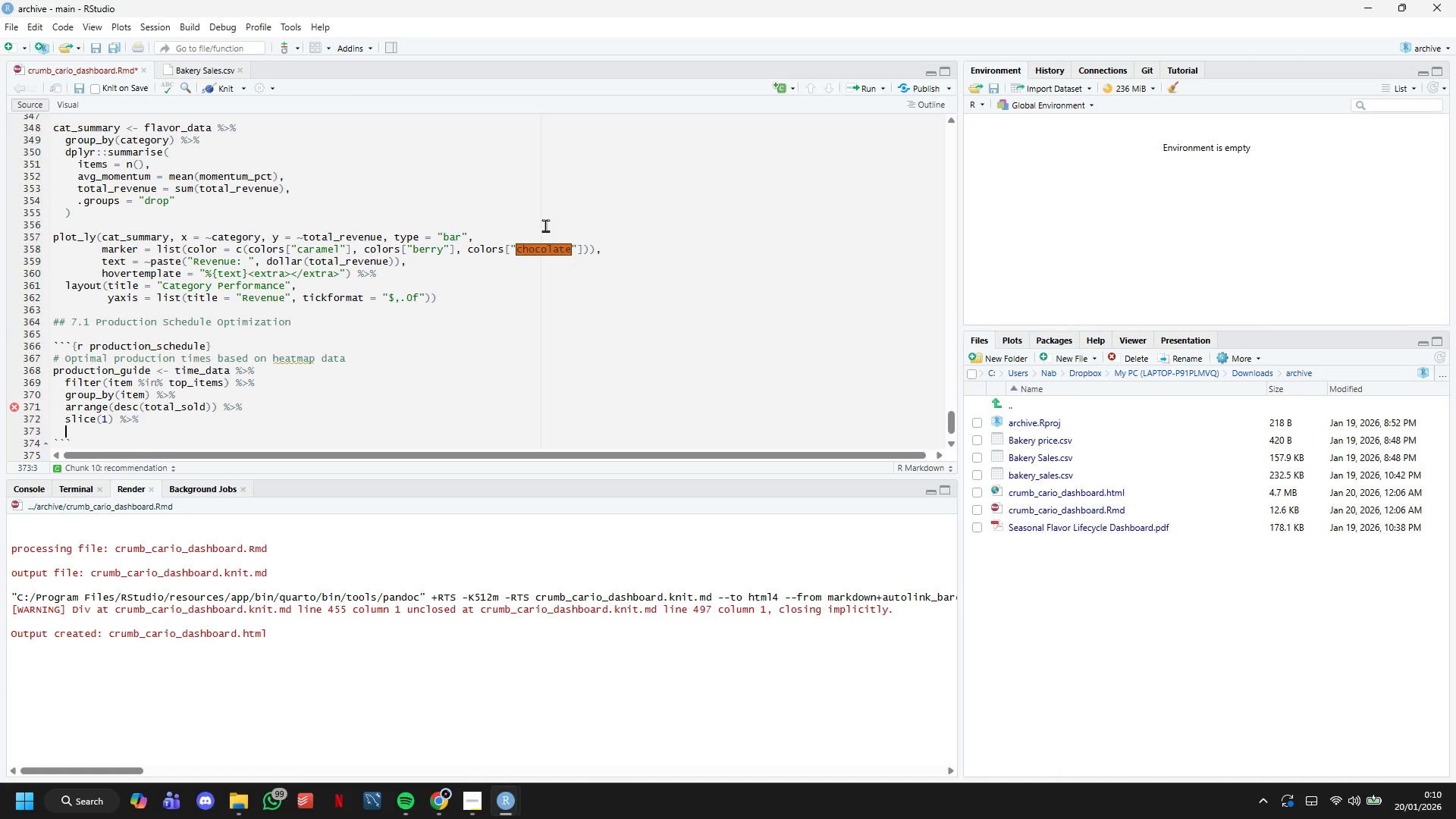 
key(Enter)
 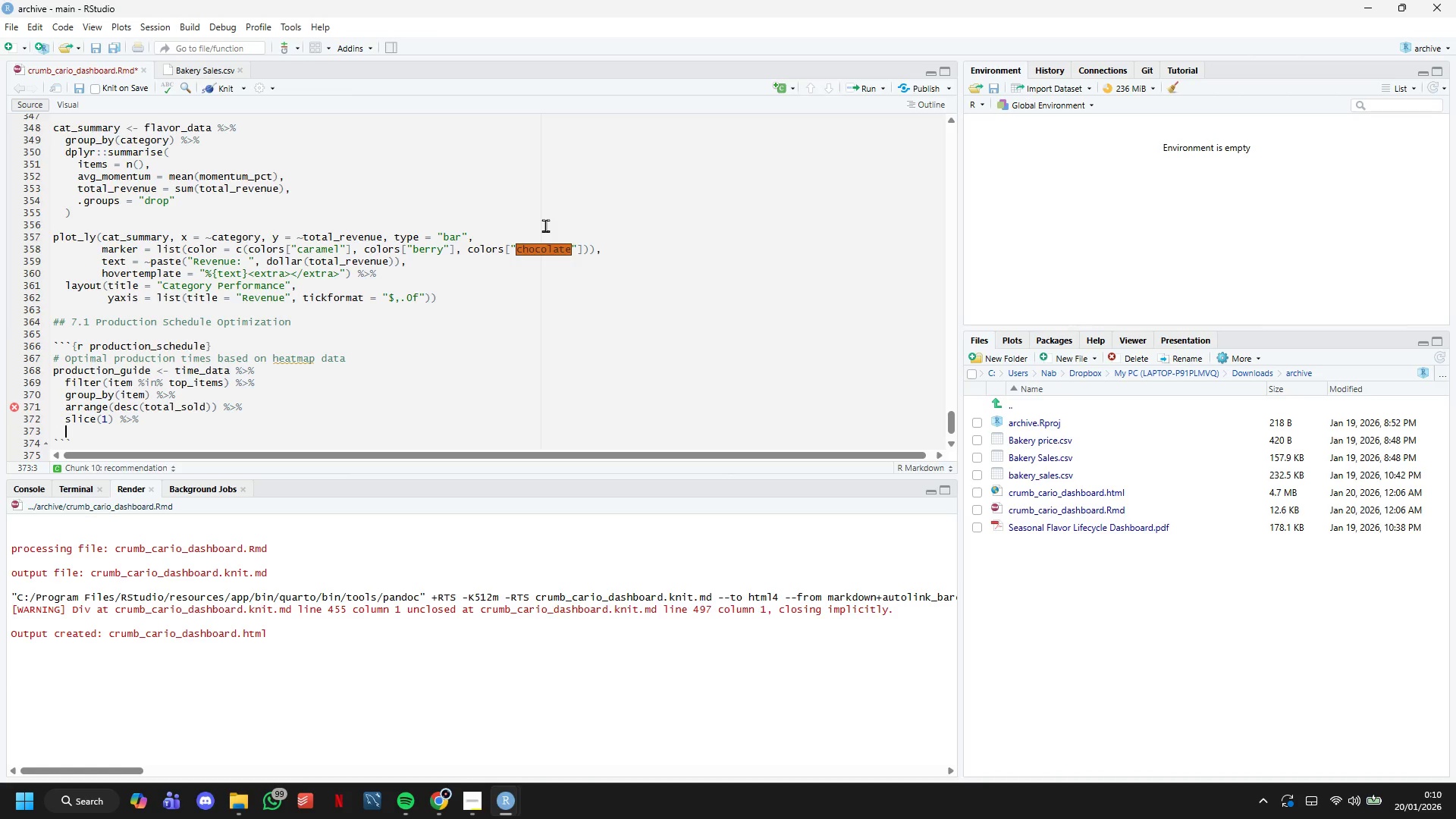 
type(ungroup()
 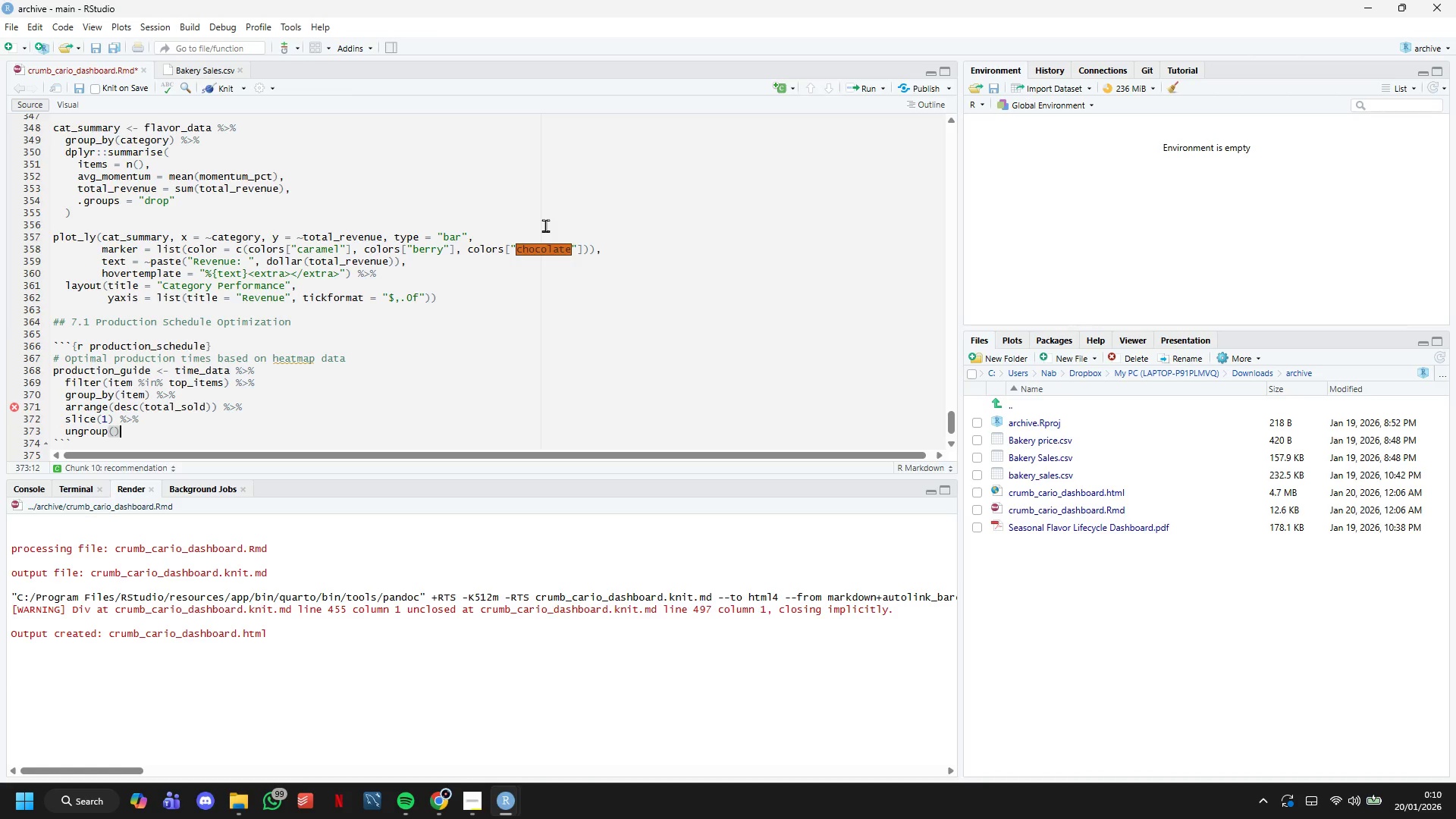 
 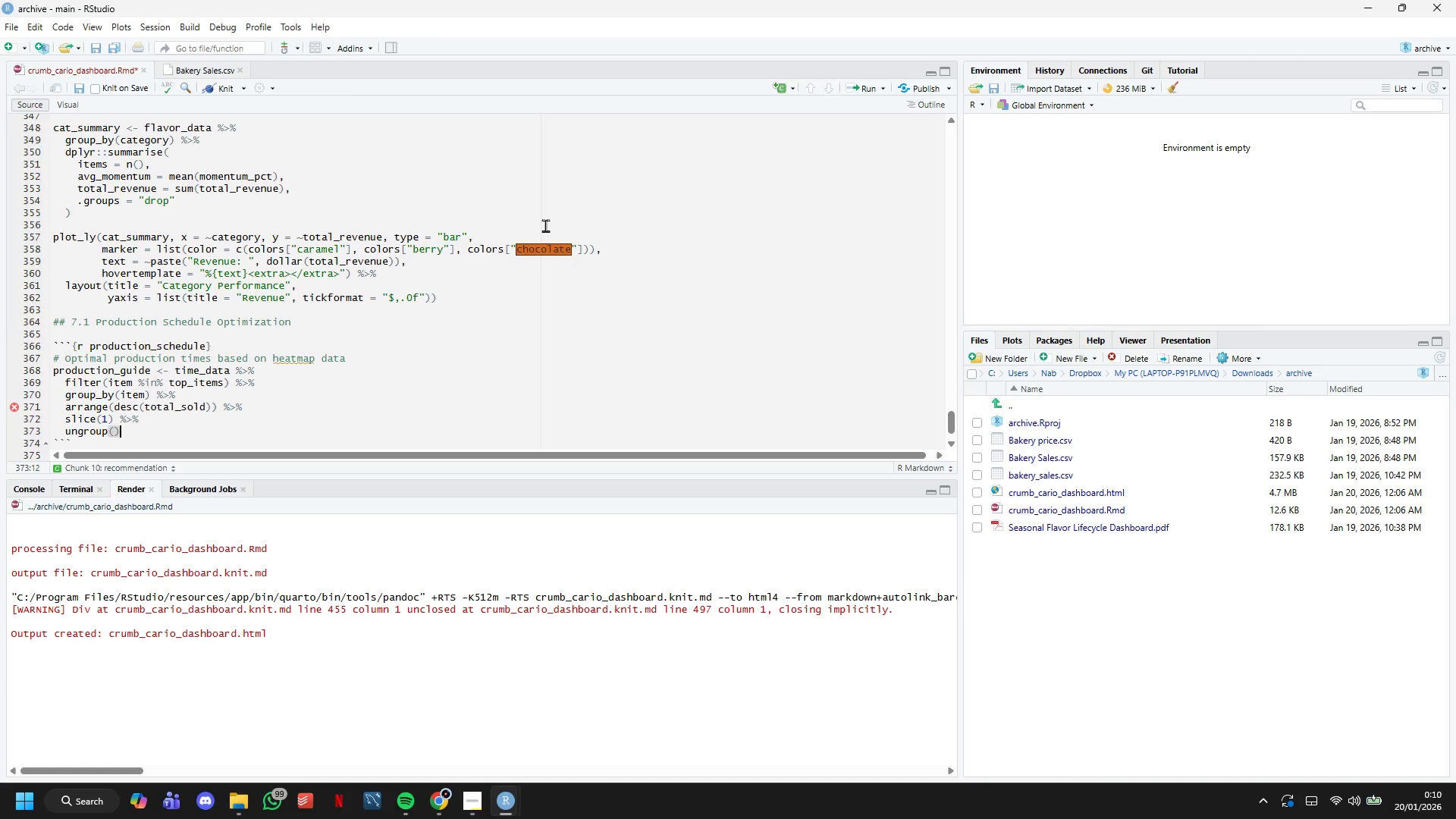 
key(ArrowRight)
 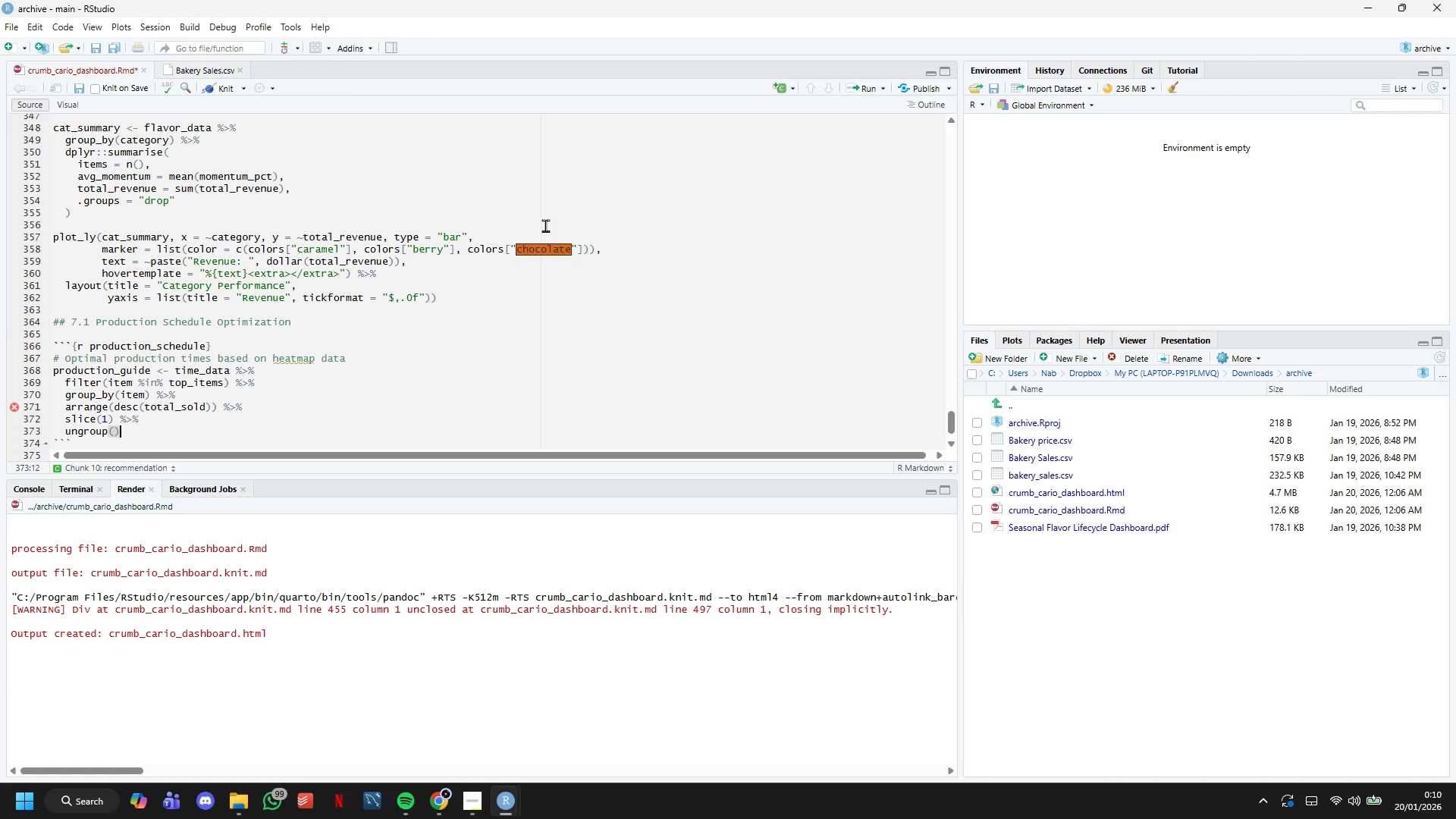 
key(Space)
 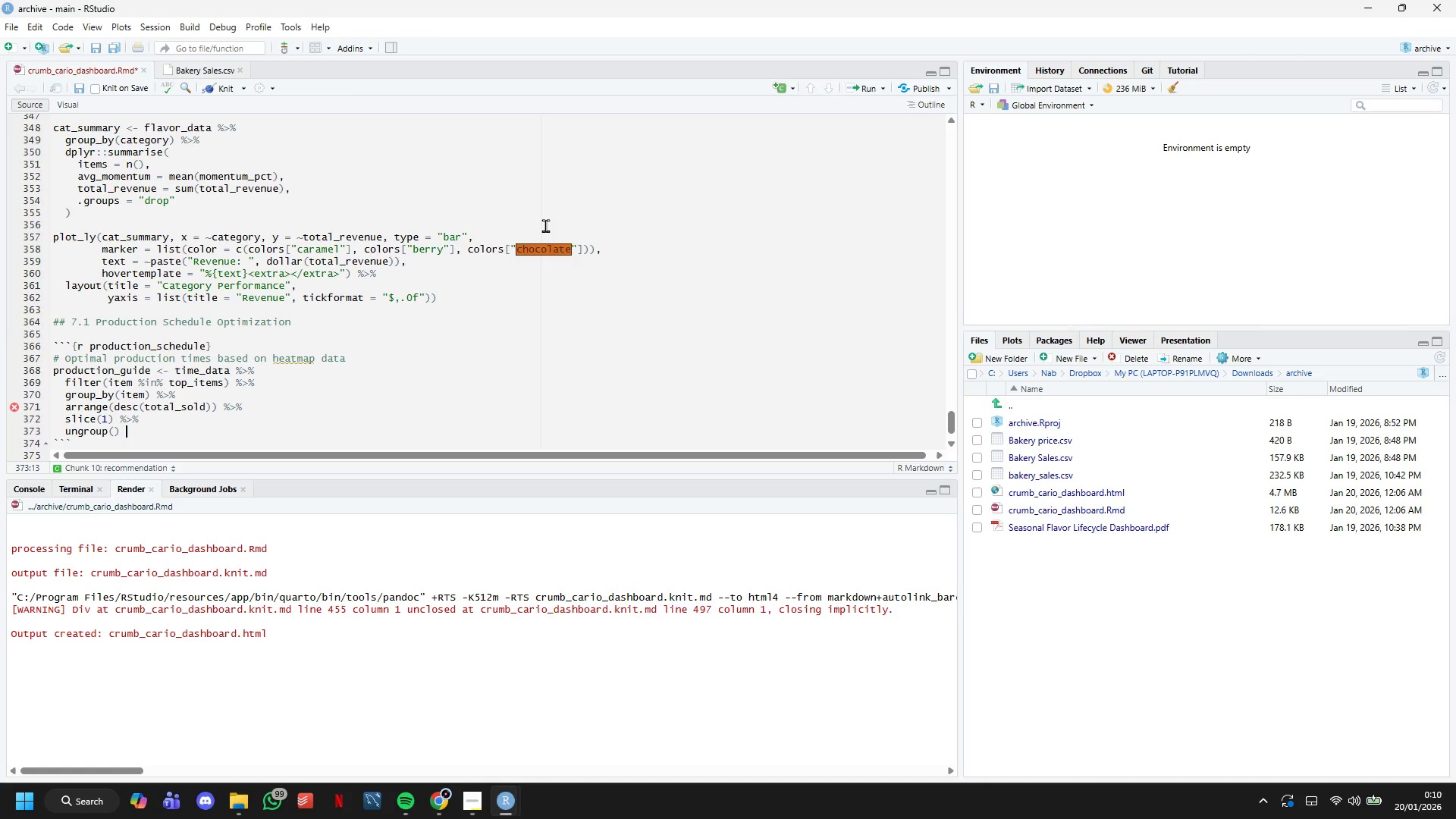 
key(Shift+5)
 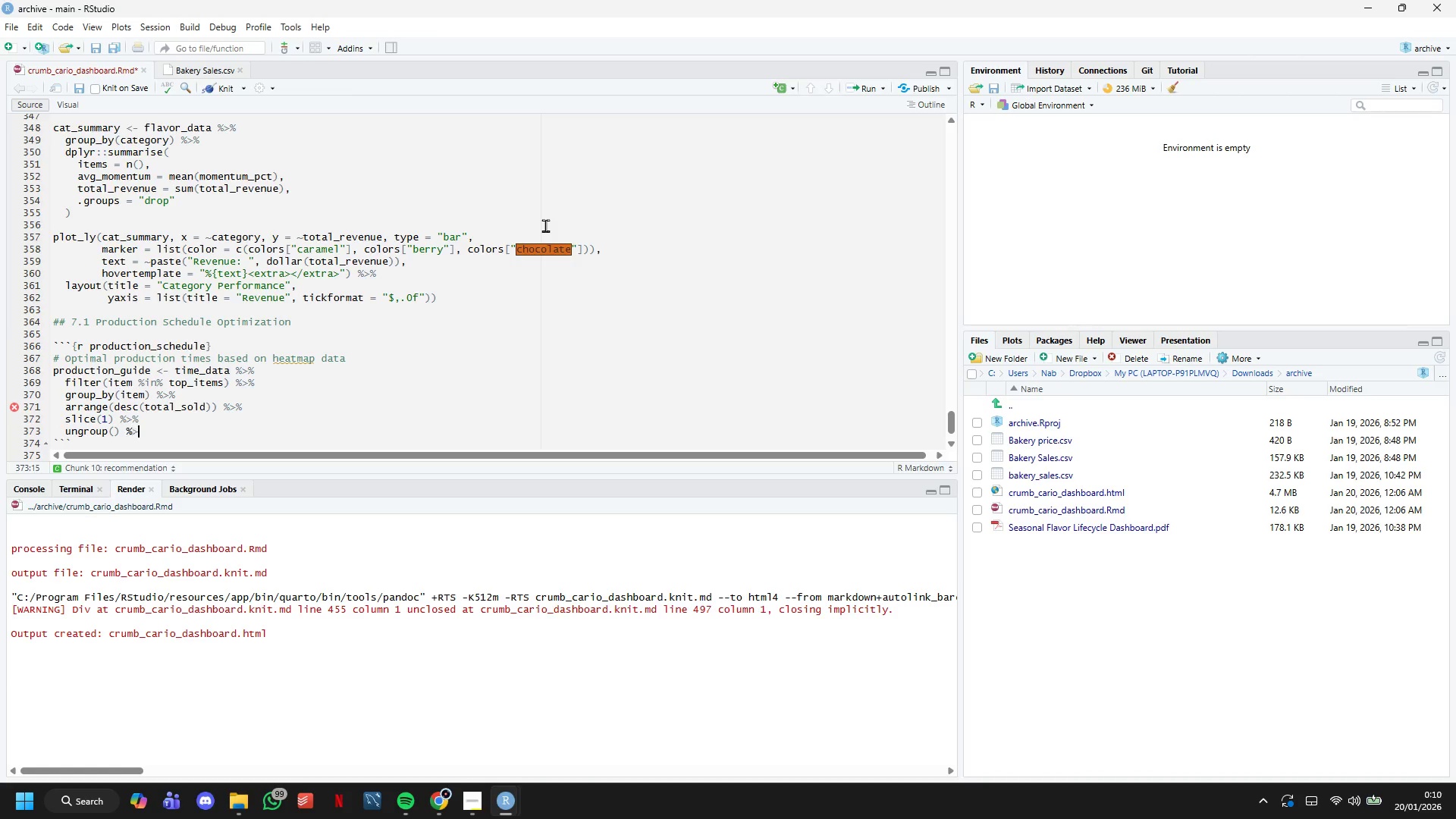 
key(Shift+Period)
 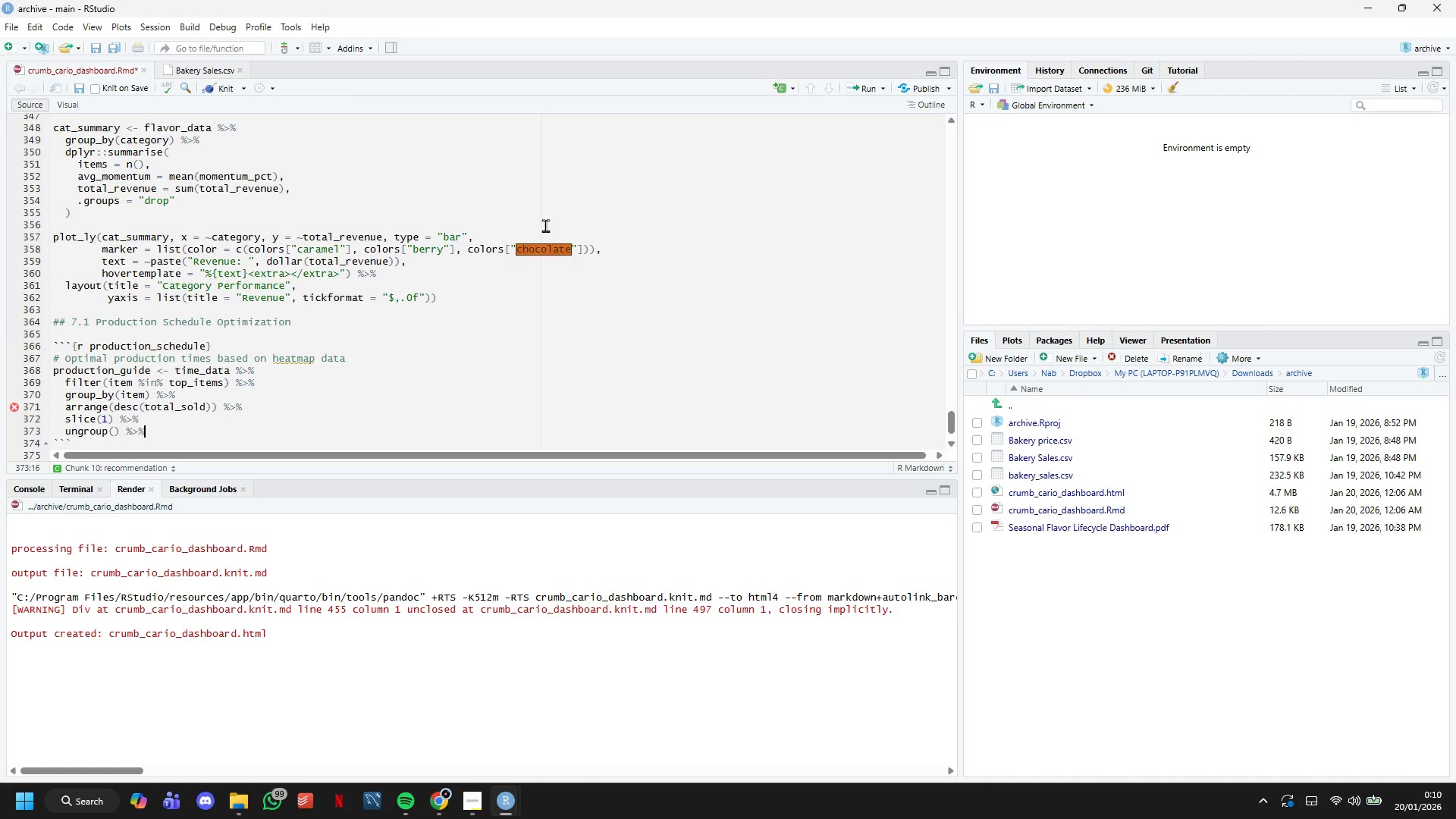 
key(Shift+5)
 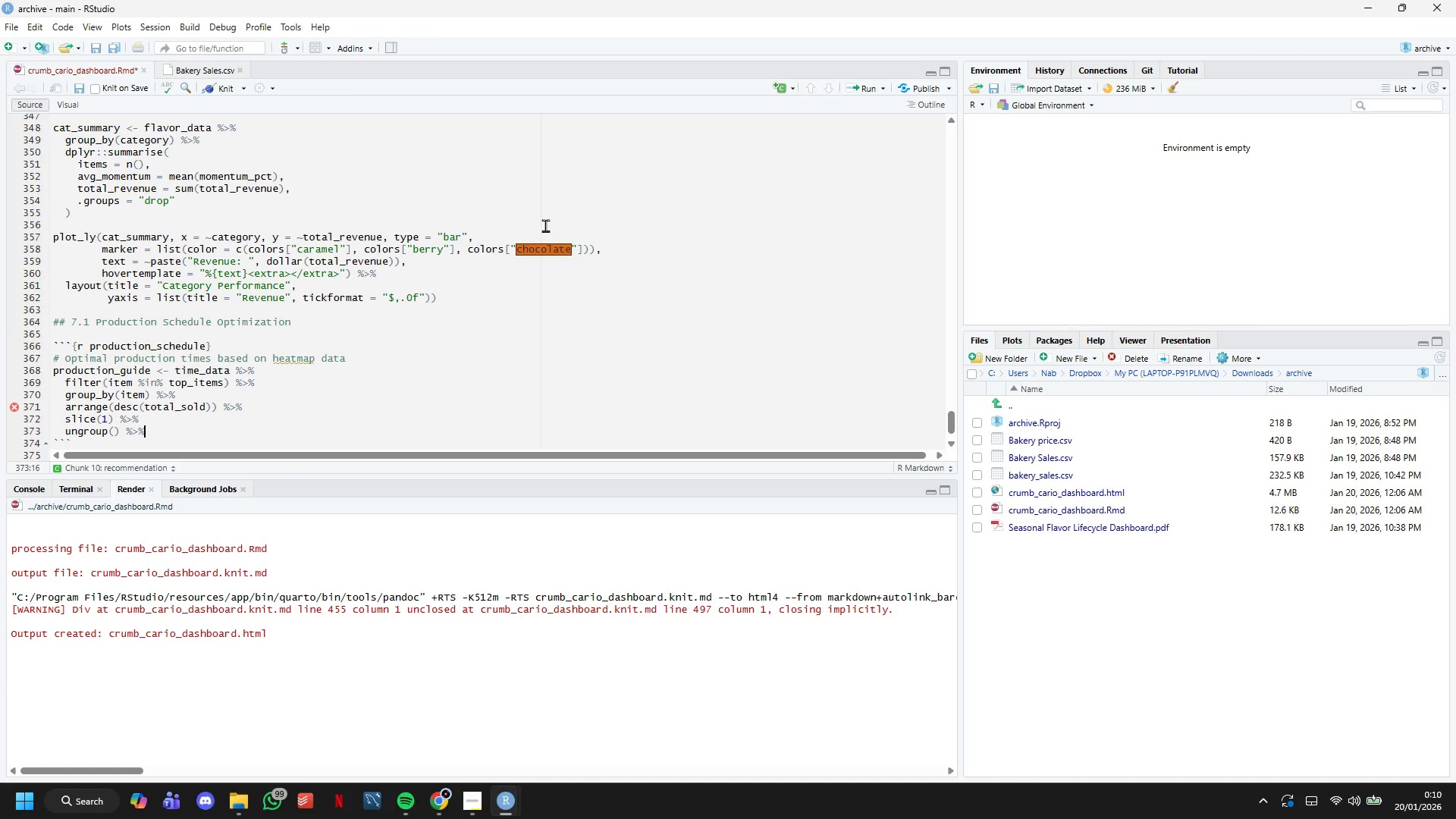 
key(Enter)
 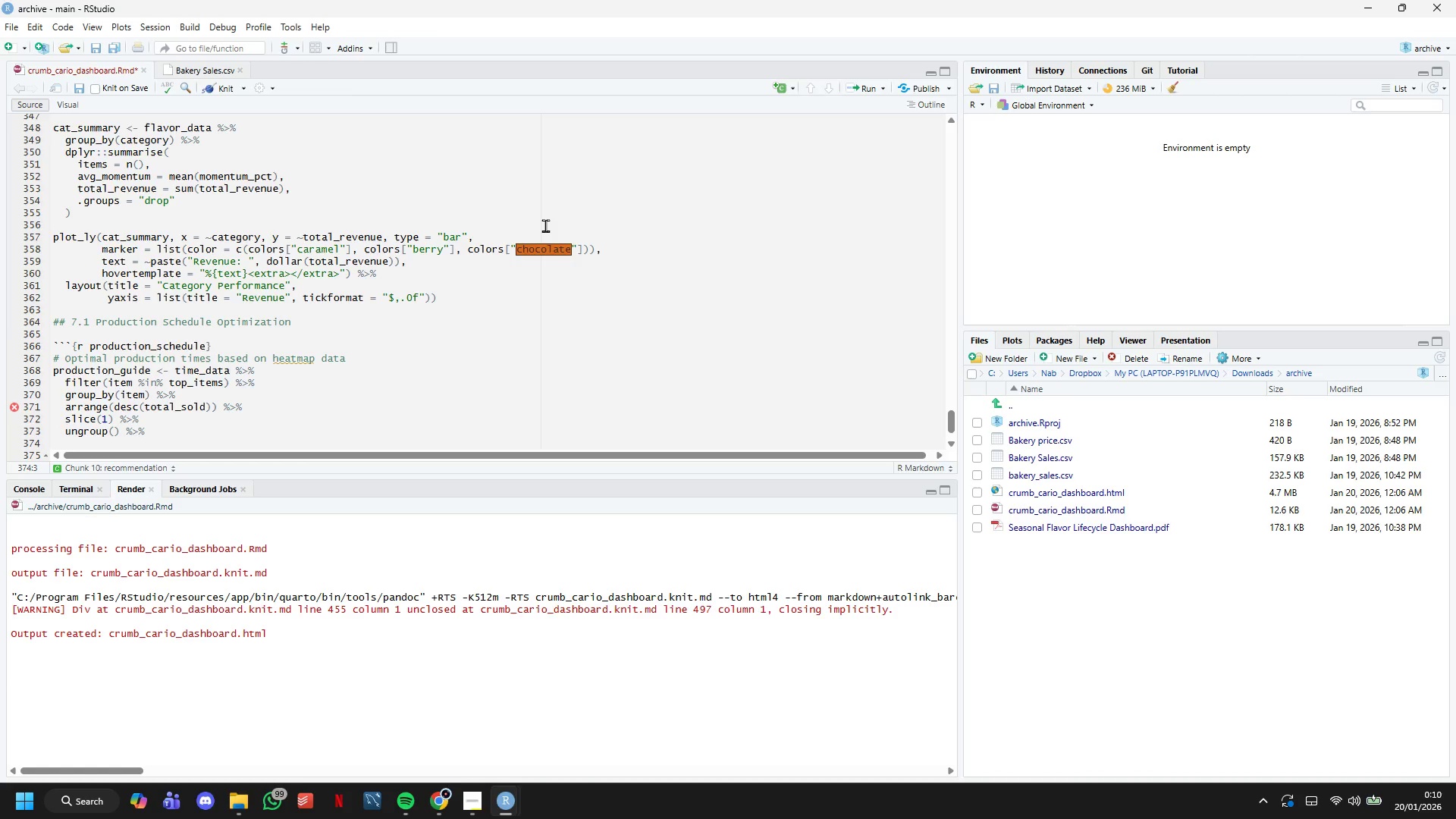 
type(arrange(time_of_day, desc(total_sold)
 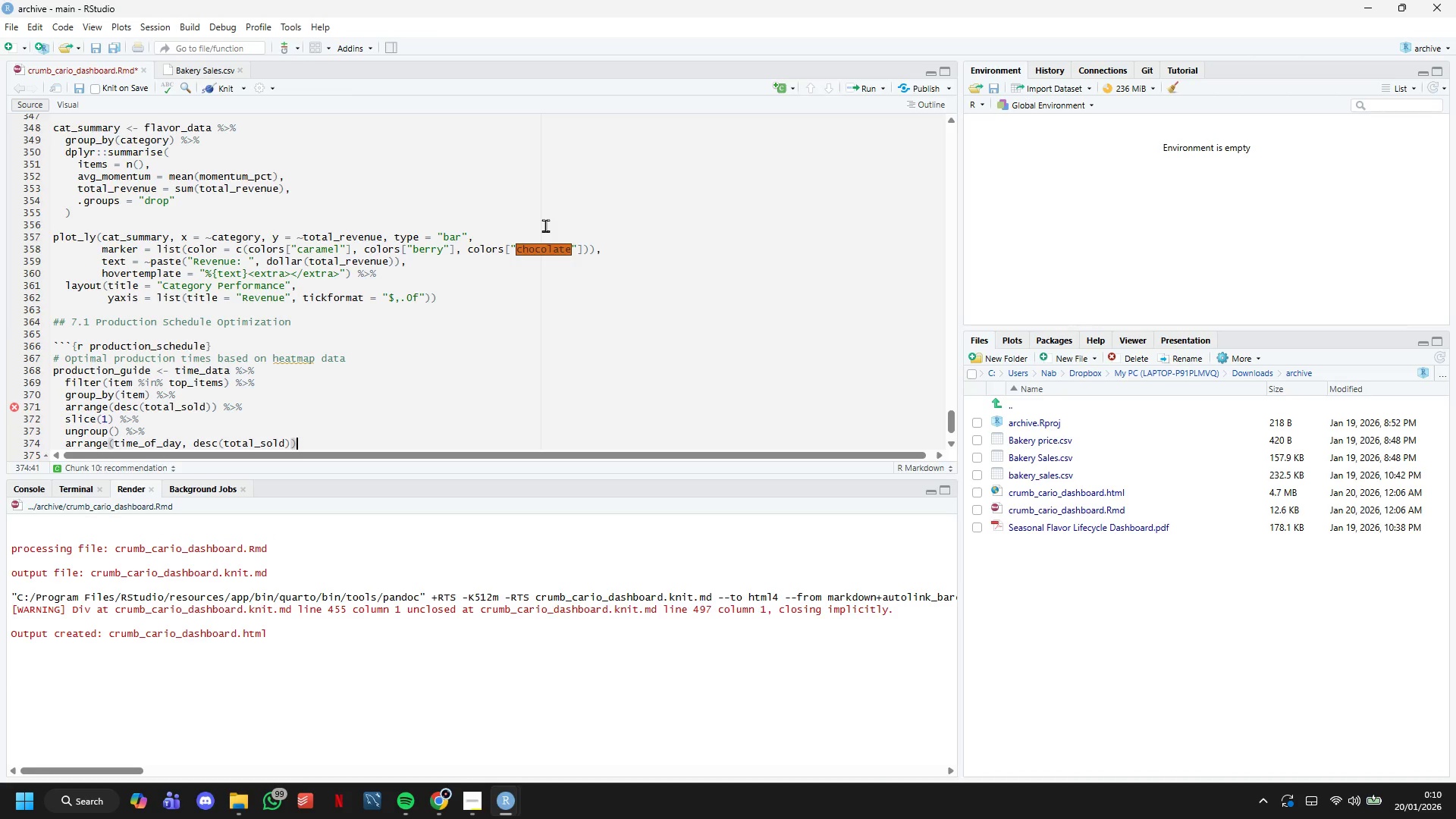 
 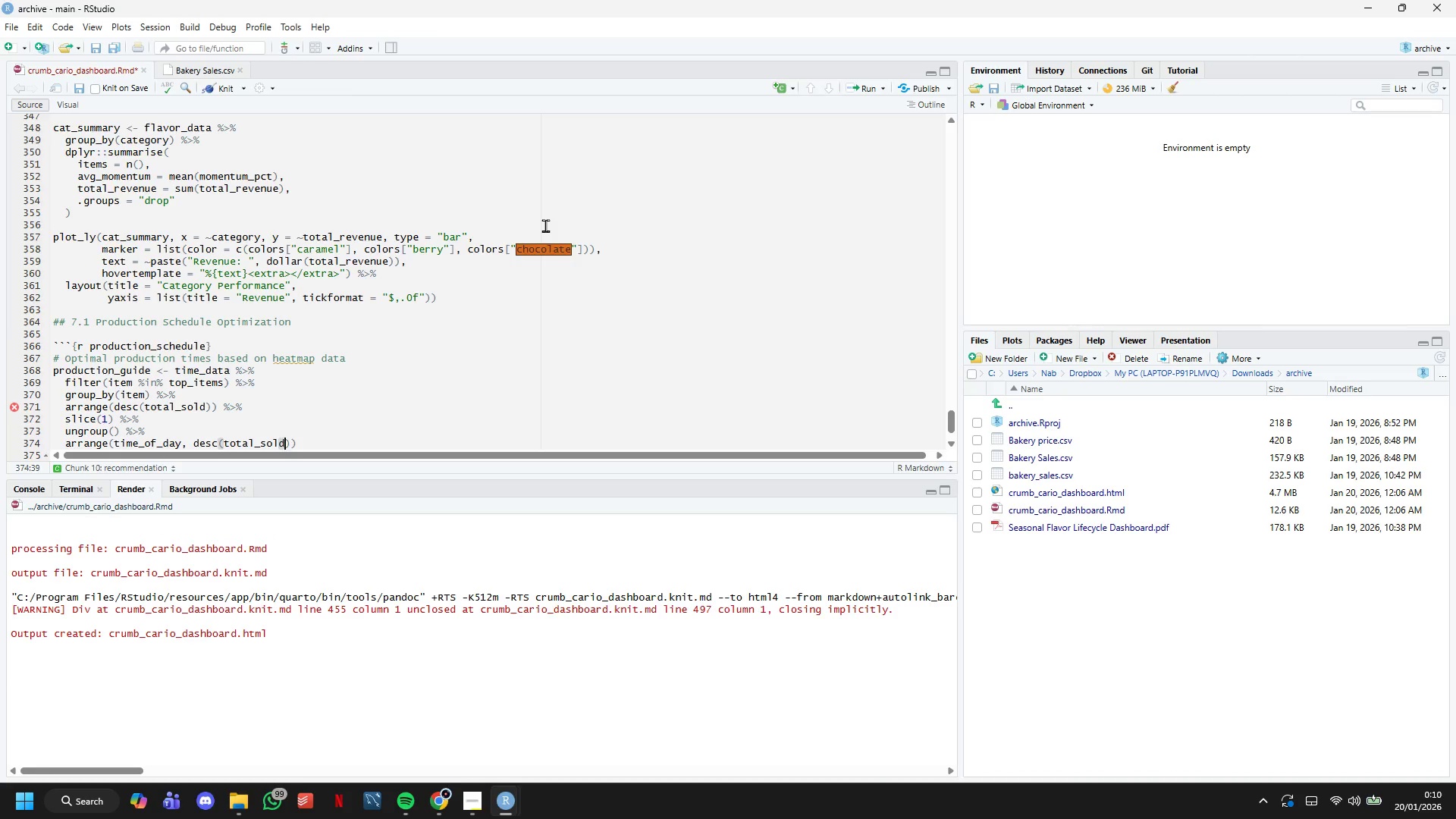 
key(ArrowRight)
 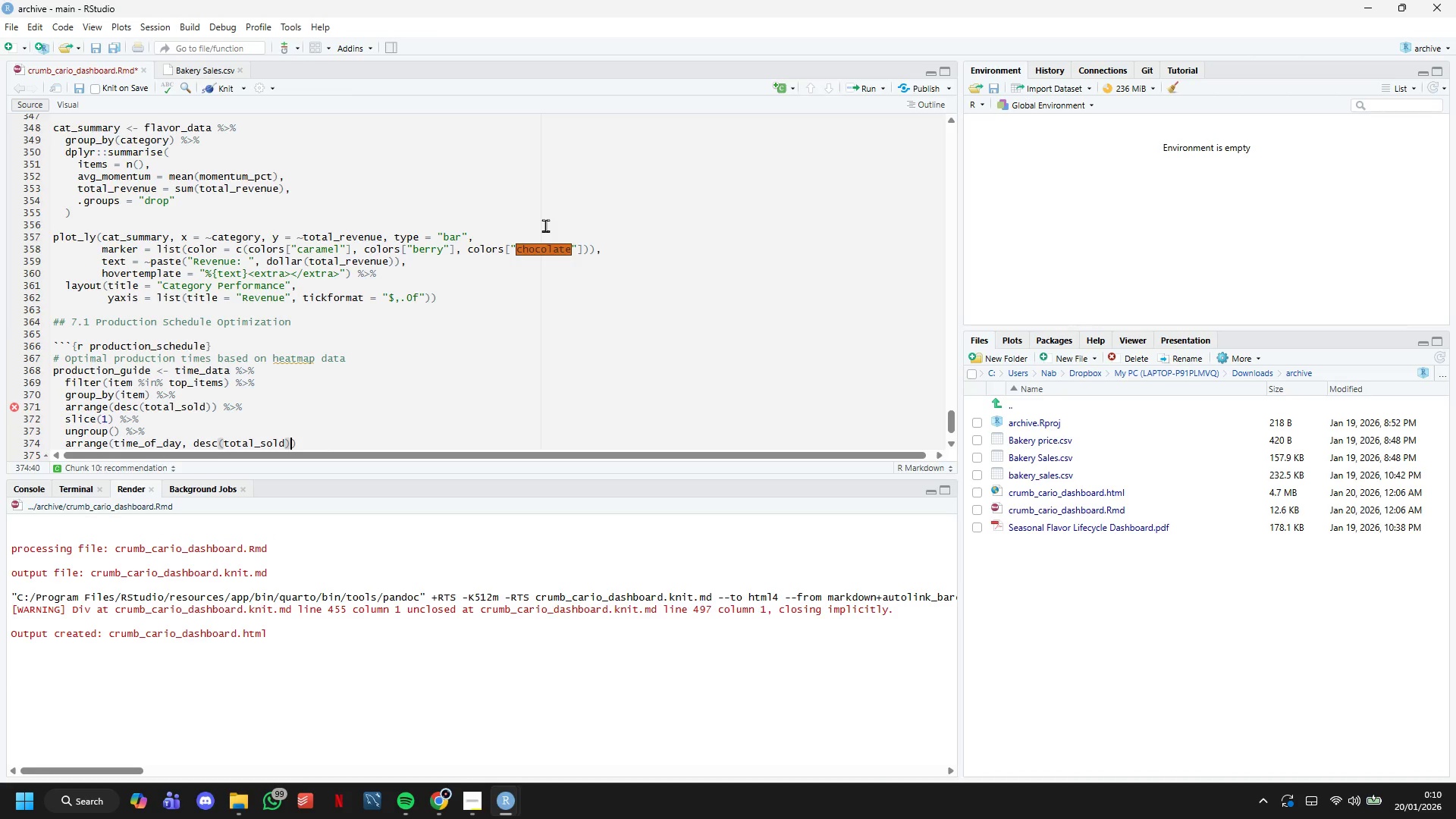 
key(ArrowRight)
 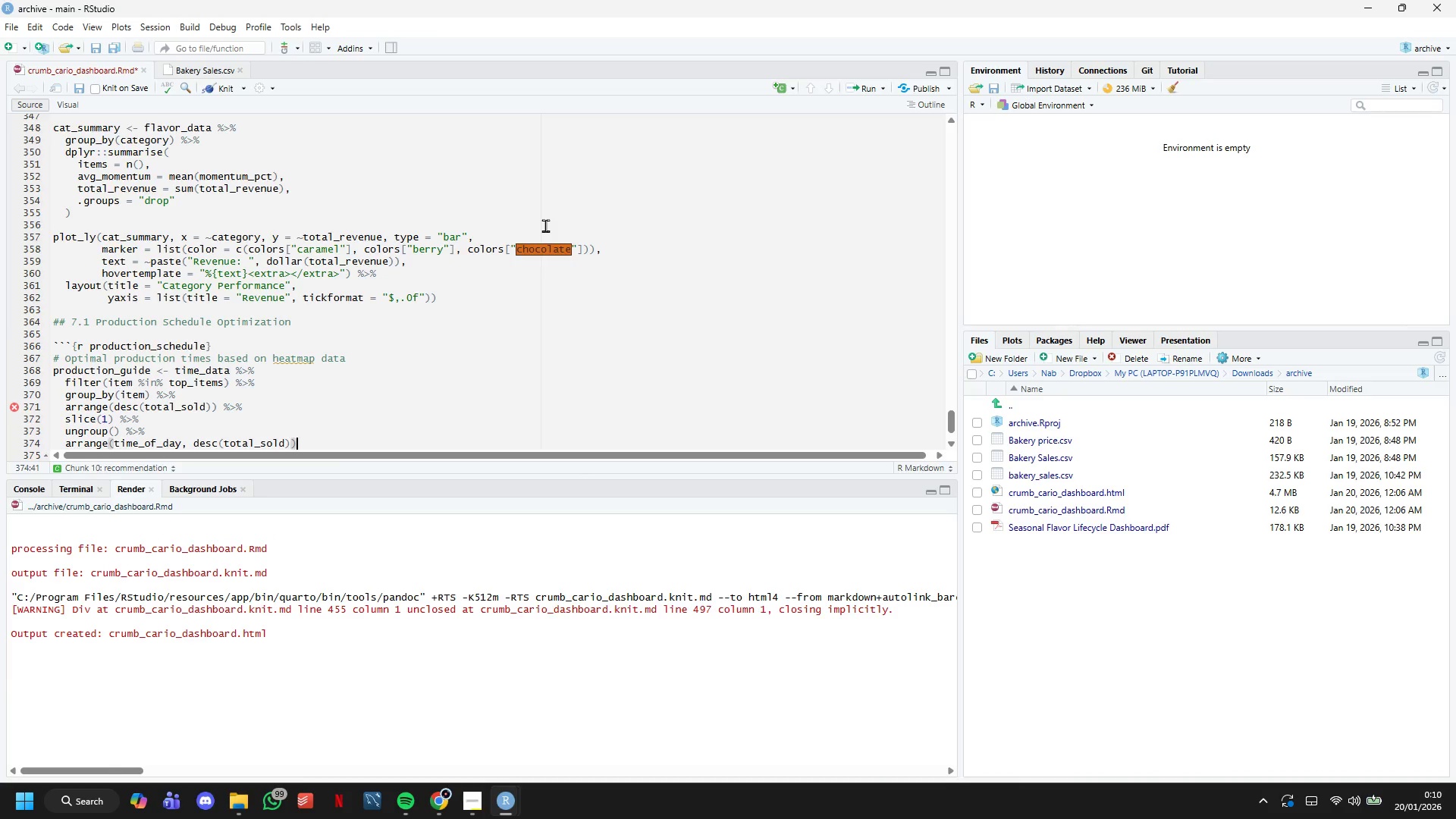 
key(Enter)
 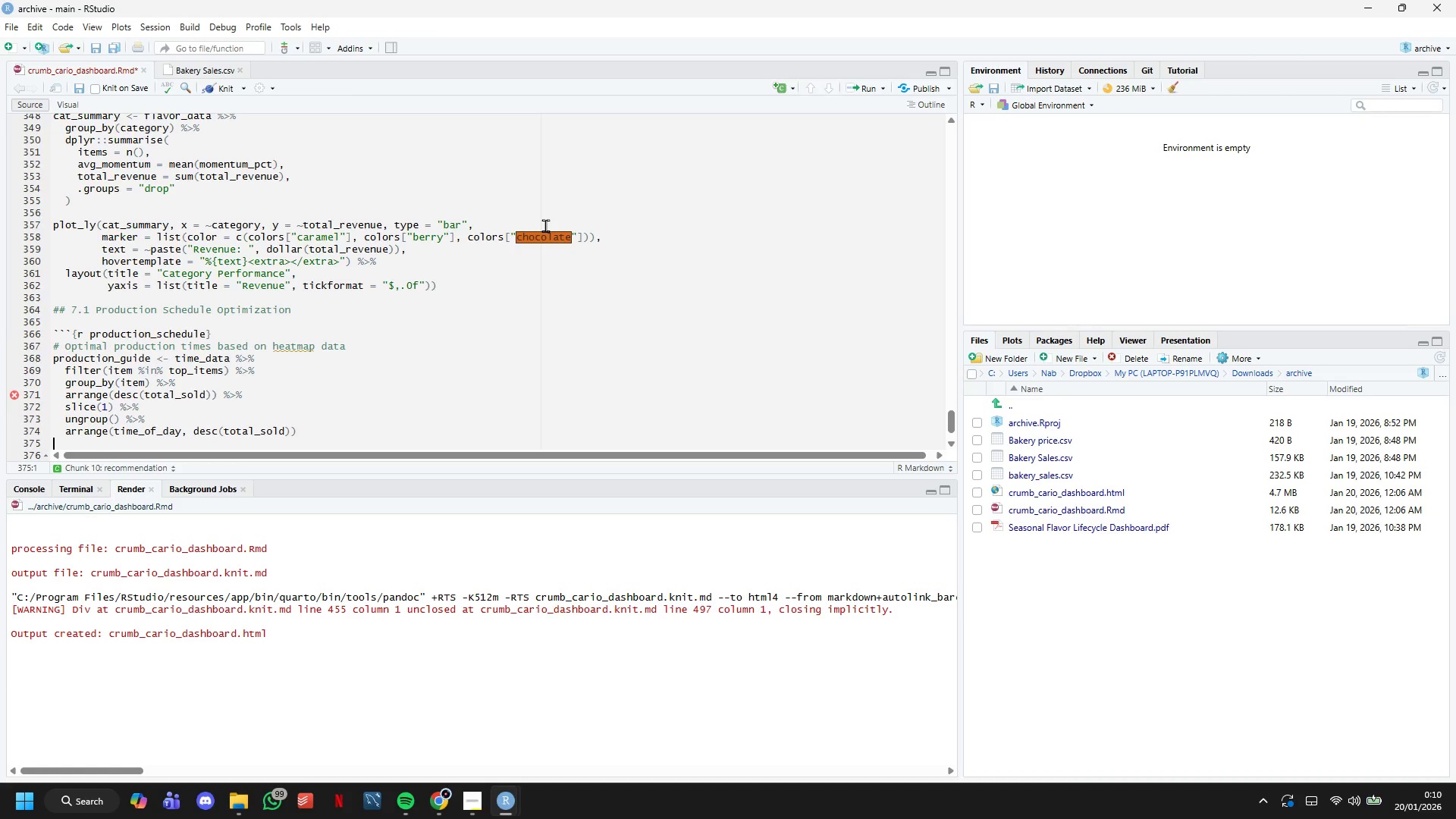 
key(Enter)
 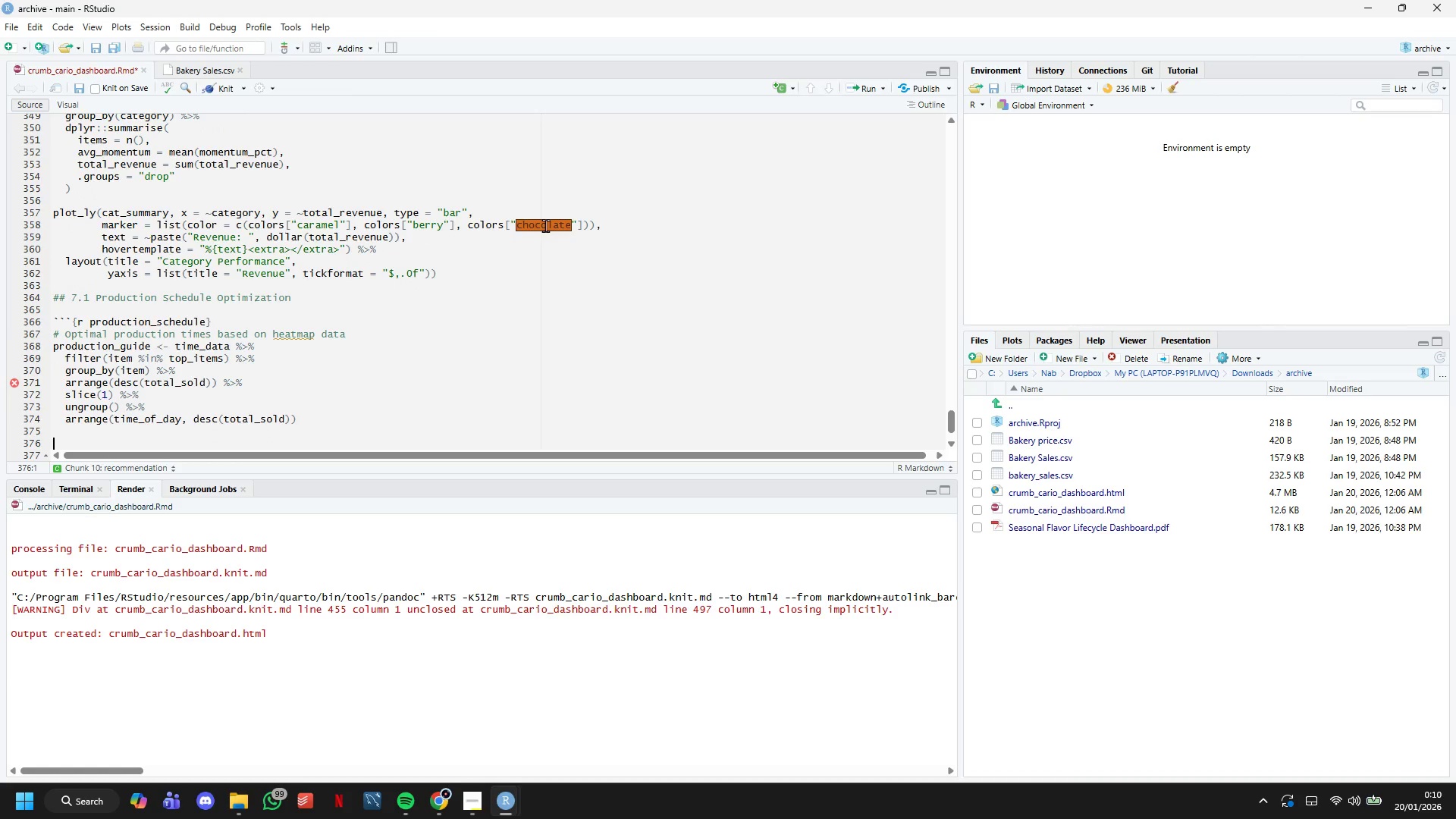 
key(Enter)
 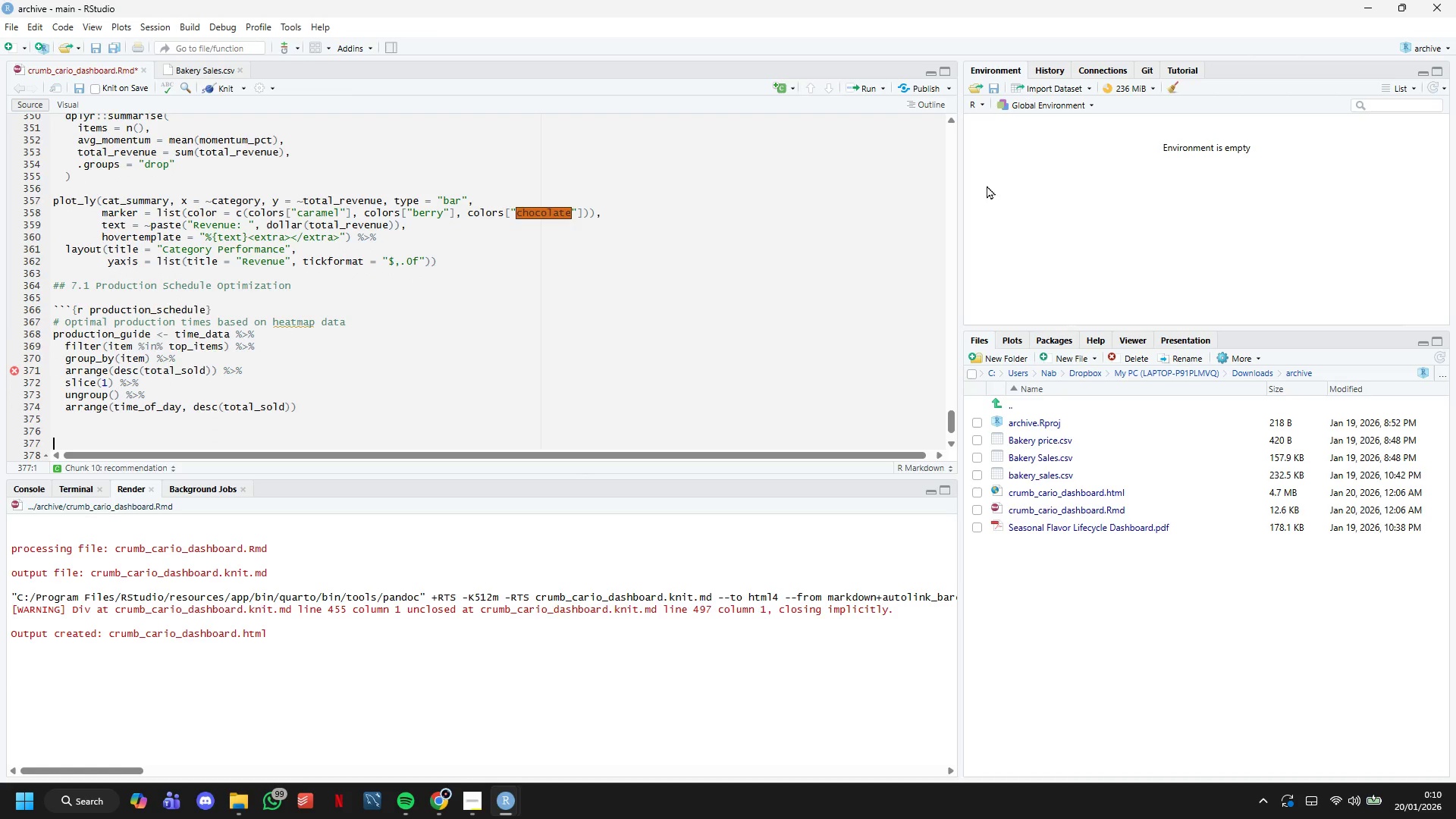 
type(ca)
 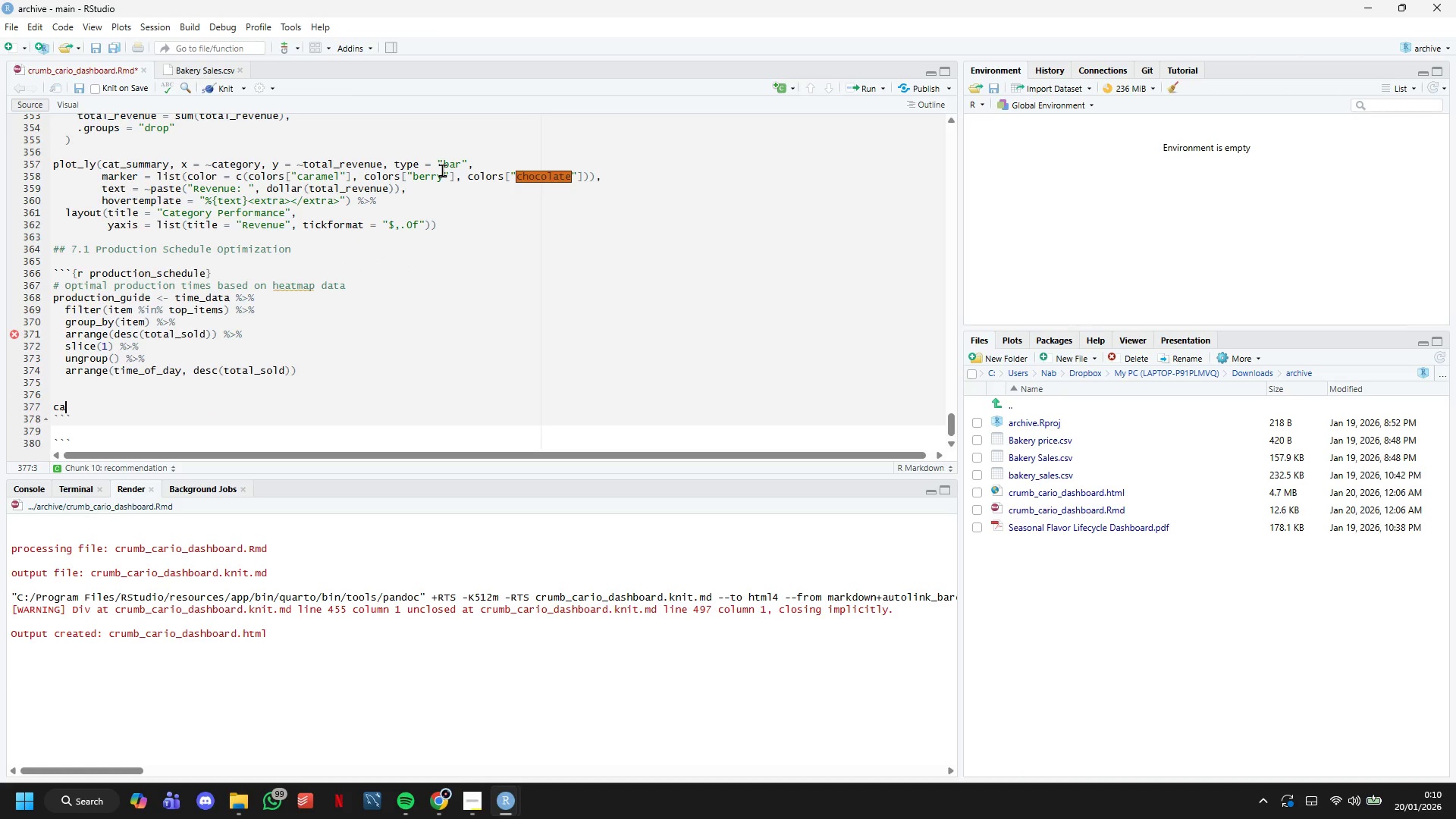 
scroll: coordinate [441, 197], scroll_direction: down, amount: 8.0
 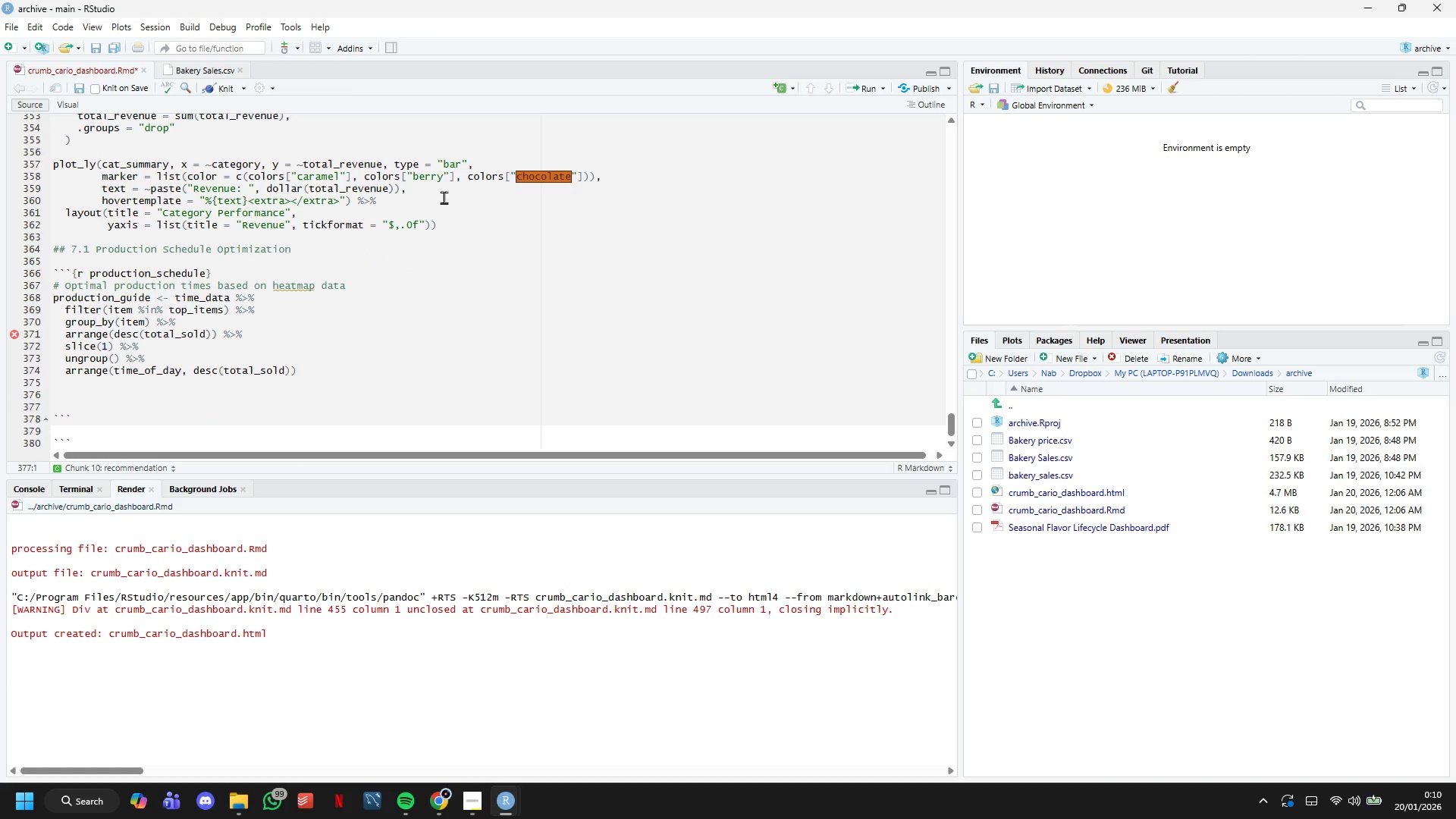 
type(t("\n Recommended Baking Schedule: )
 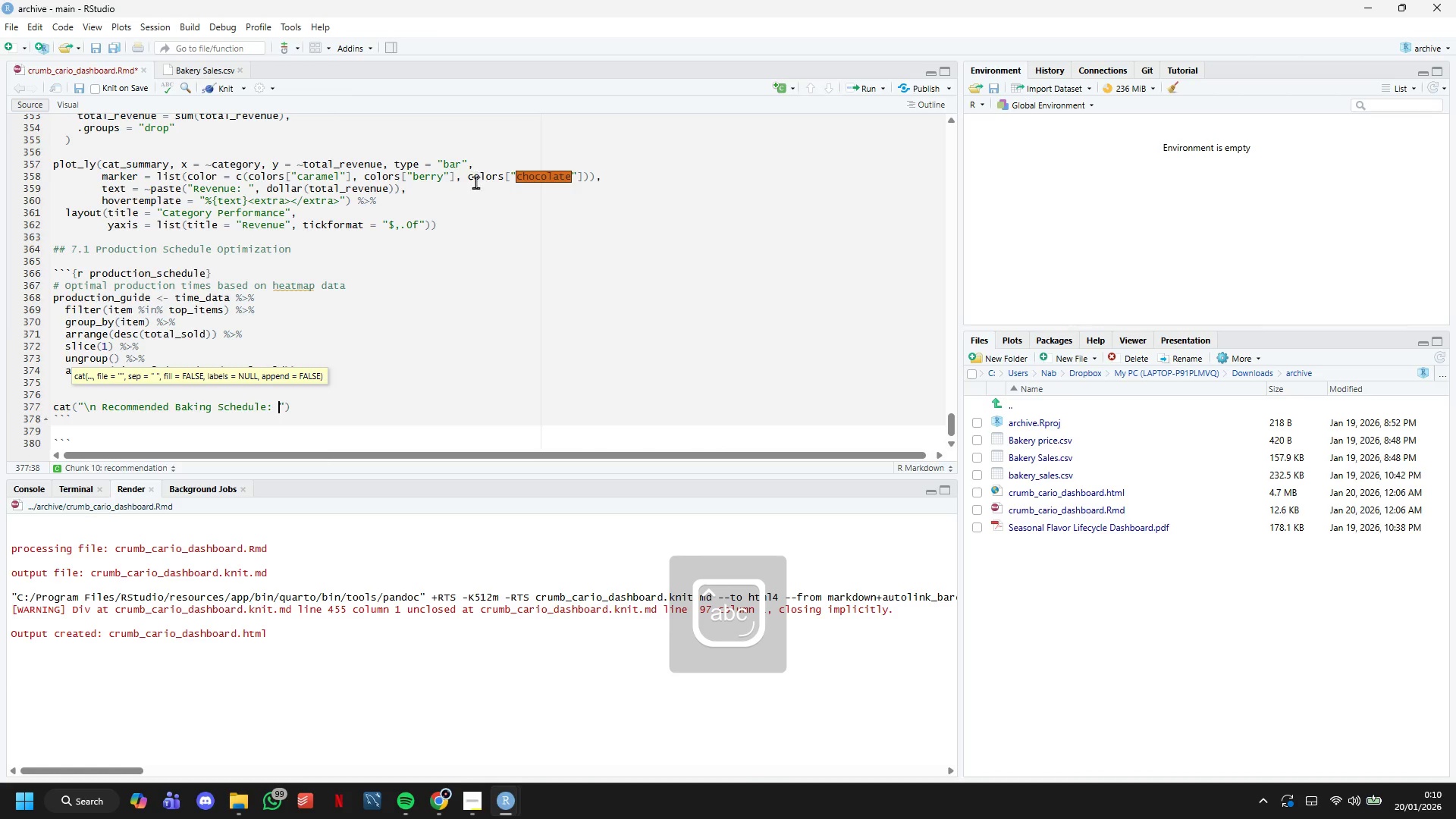 
scroll: coordinate [469, 202], scroll_direction: down, amount: 8.0
 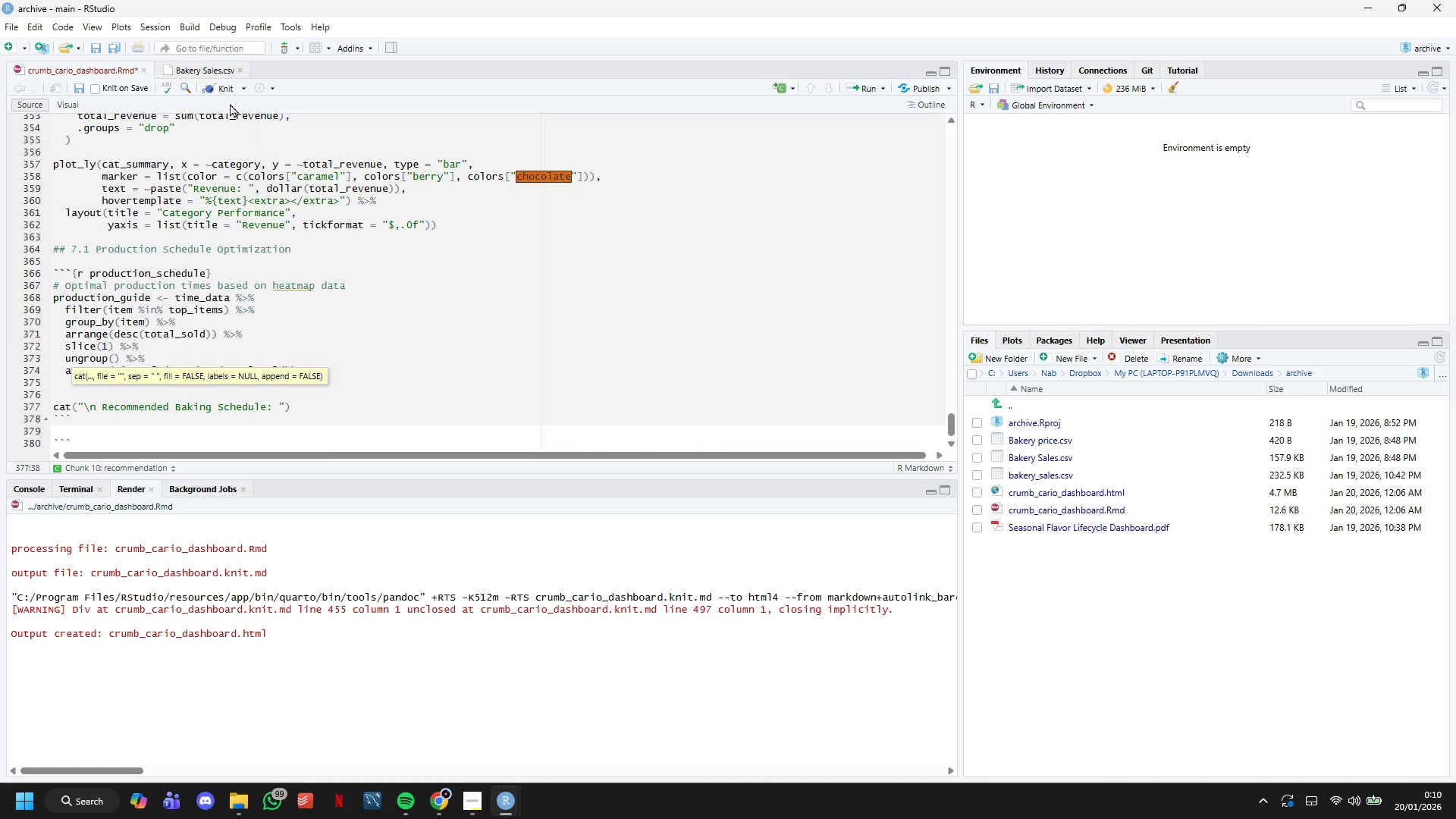 
left_click([215, 81])
 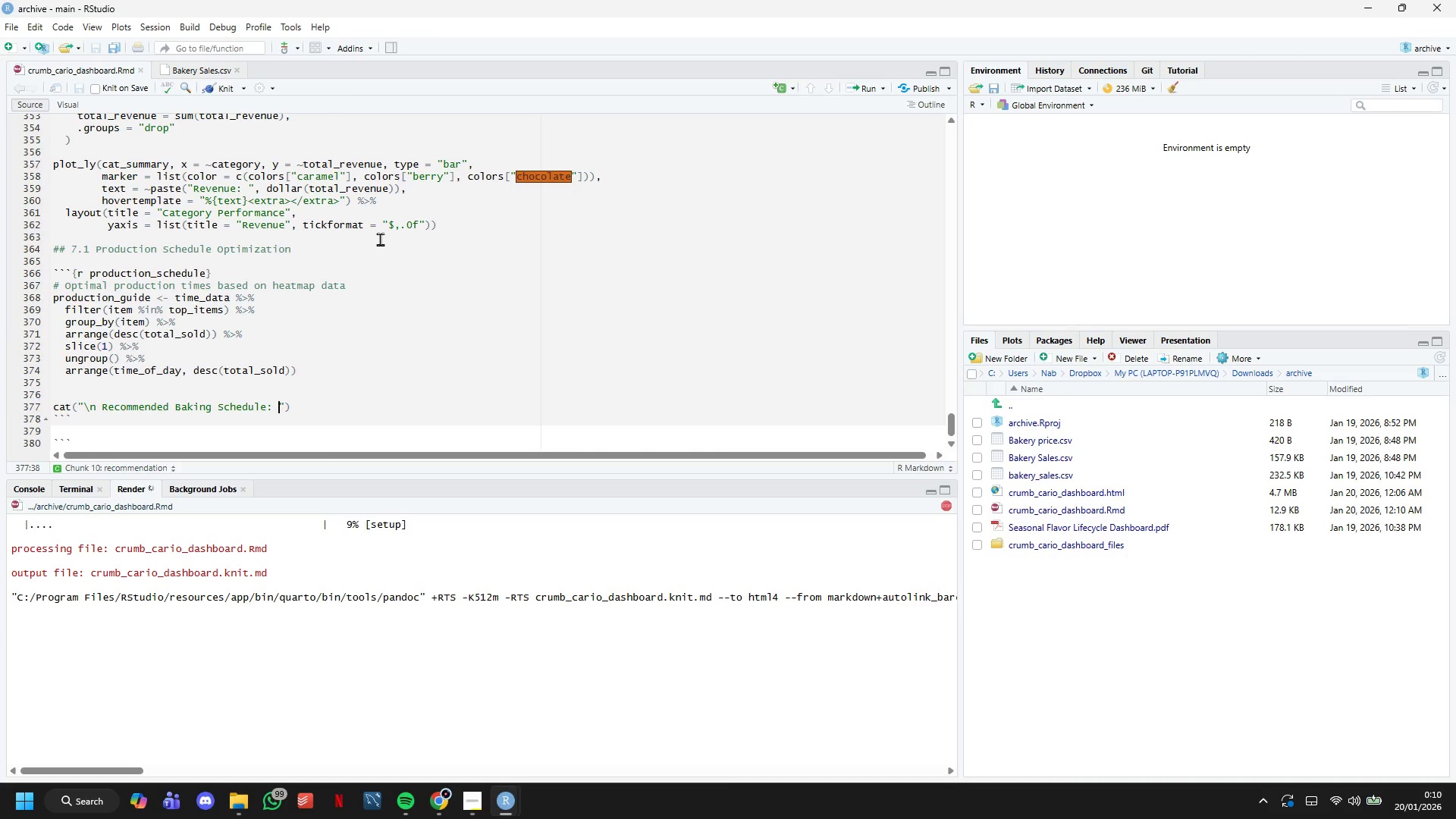 
wait(12.89)
 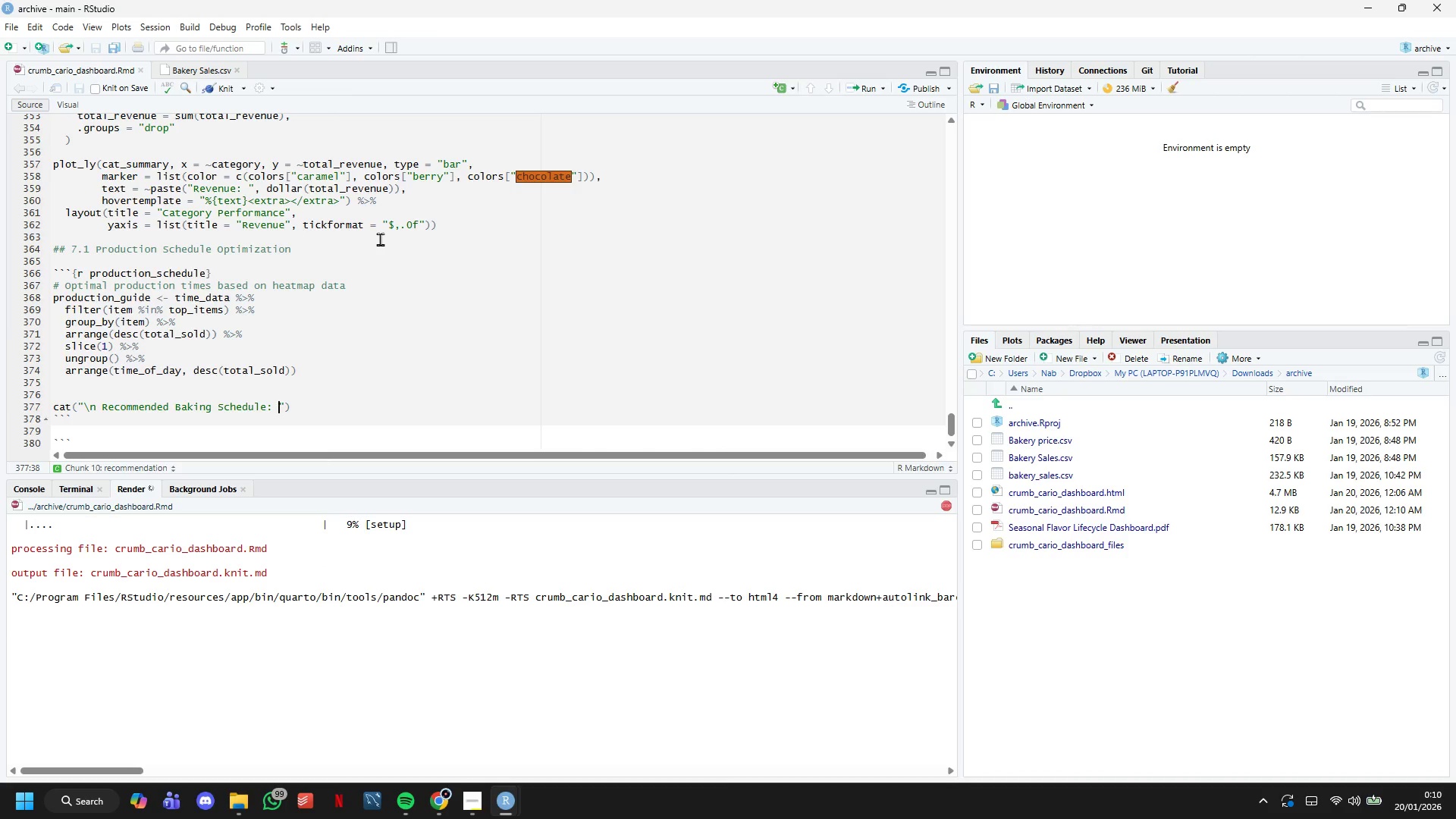 
left_click([403, 268])
 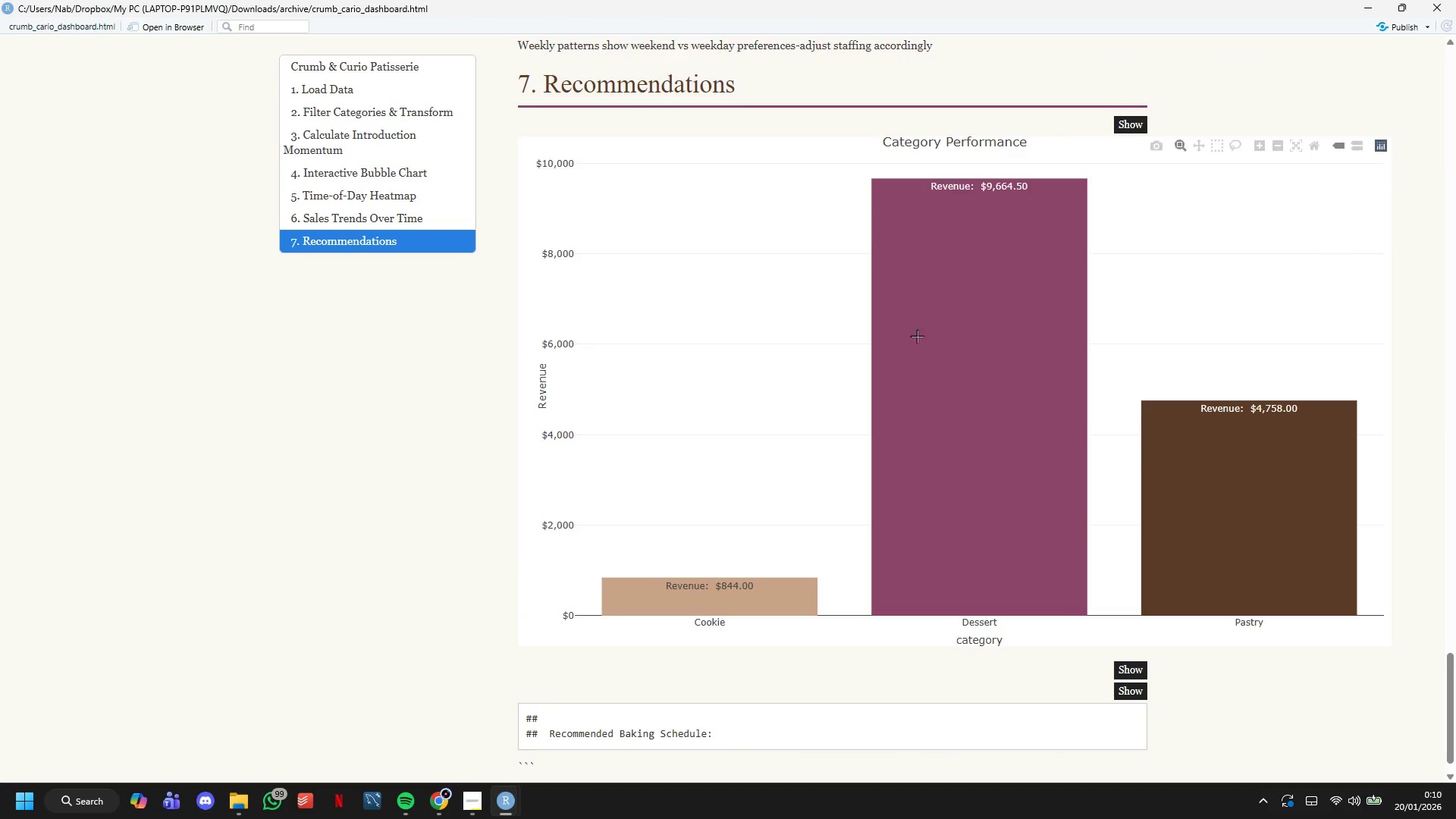 
scroll: coordinate [899, 682], scroll_direction: down, amount: 6.0
 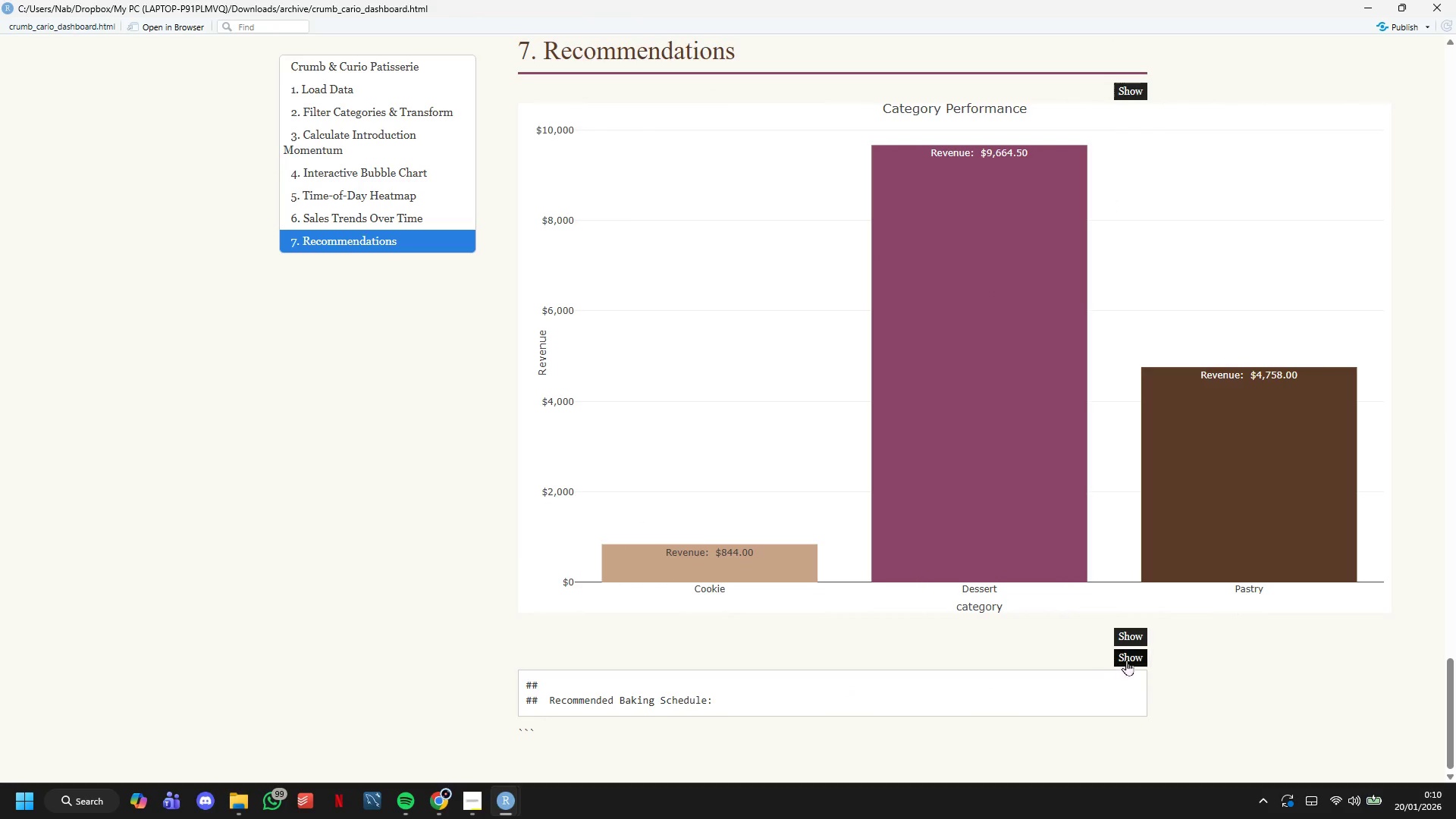 
left_click([1134, 656])
 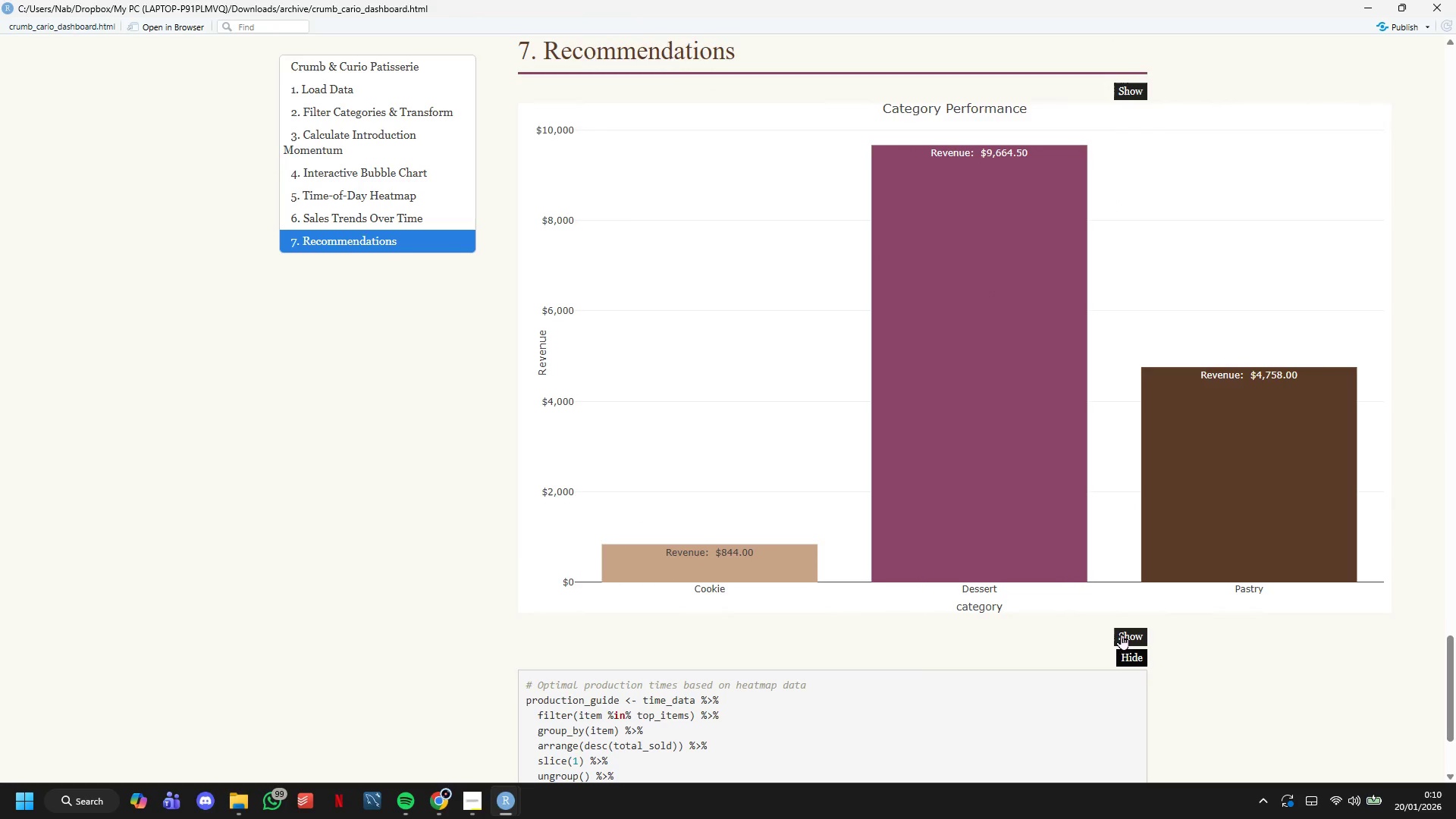 
scroll: coordinate [1102, 598], scroll_direction: down, amount: 6.0
 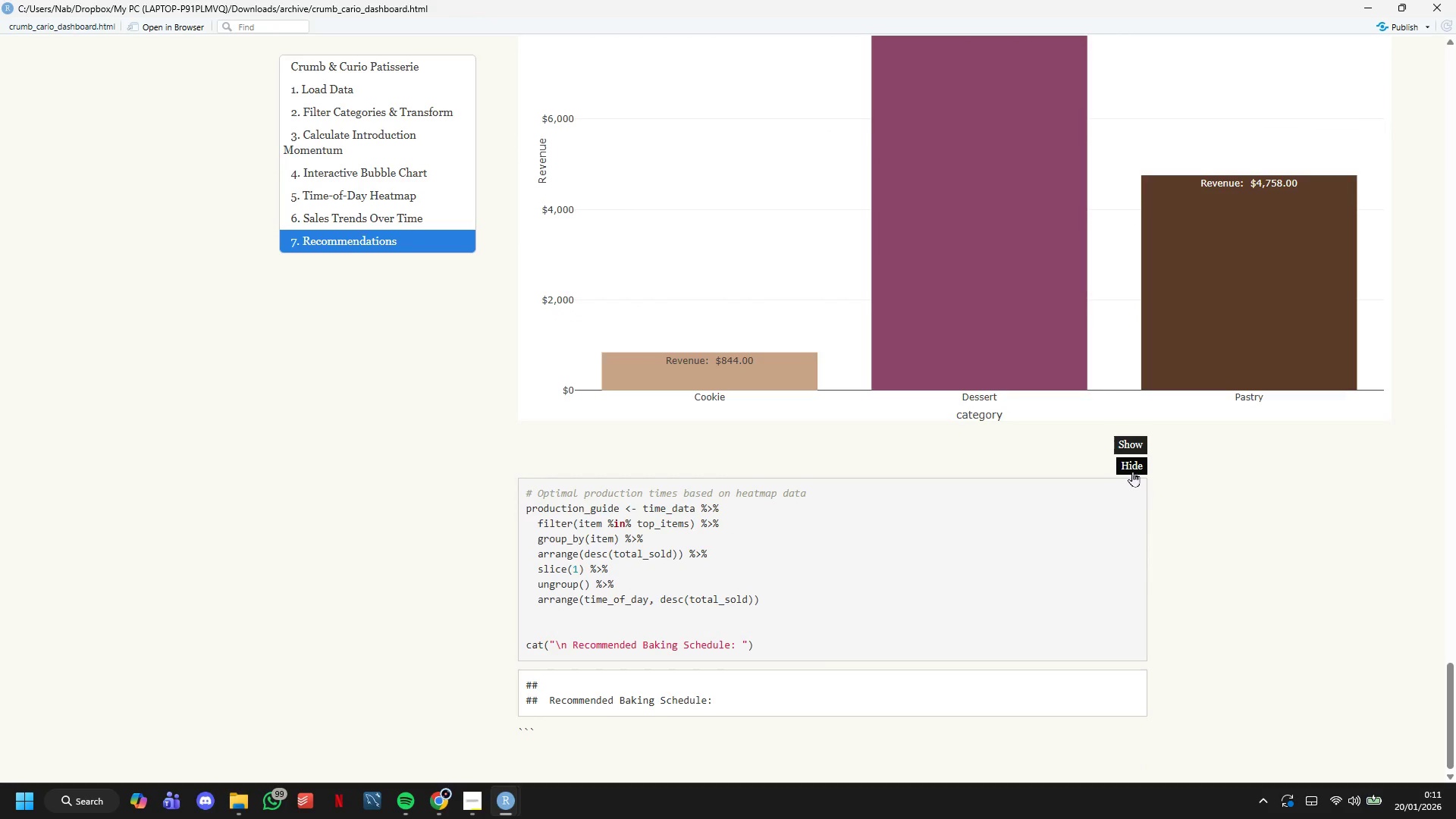 
left_click([1132, 465])
 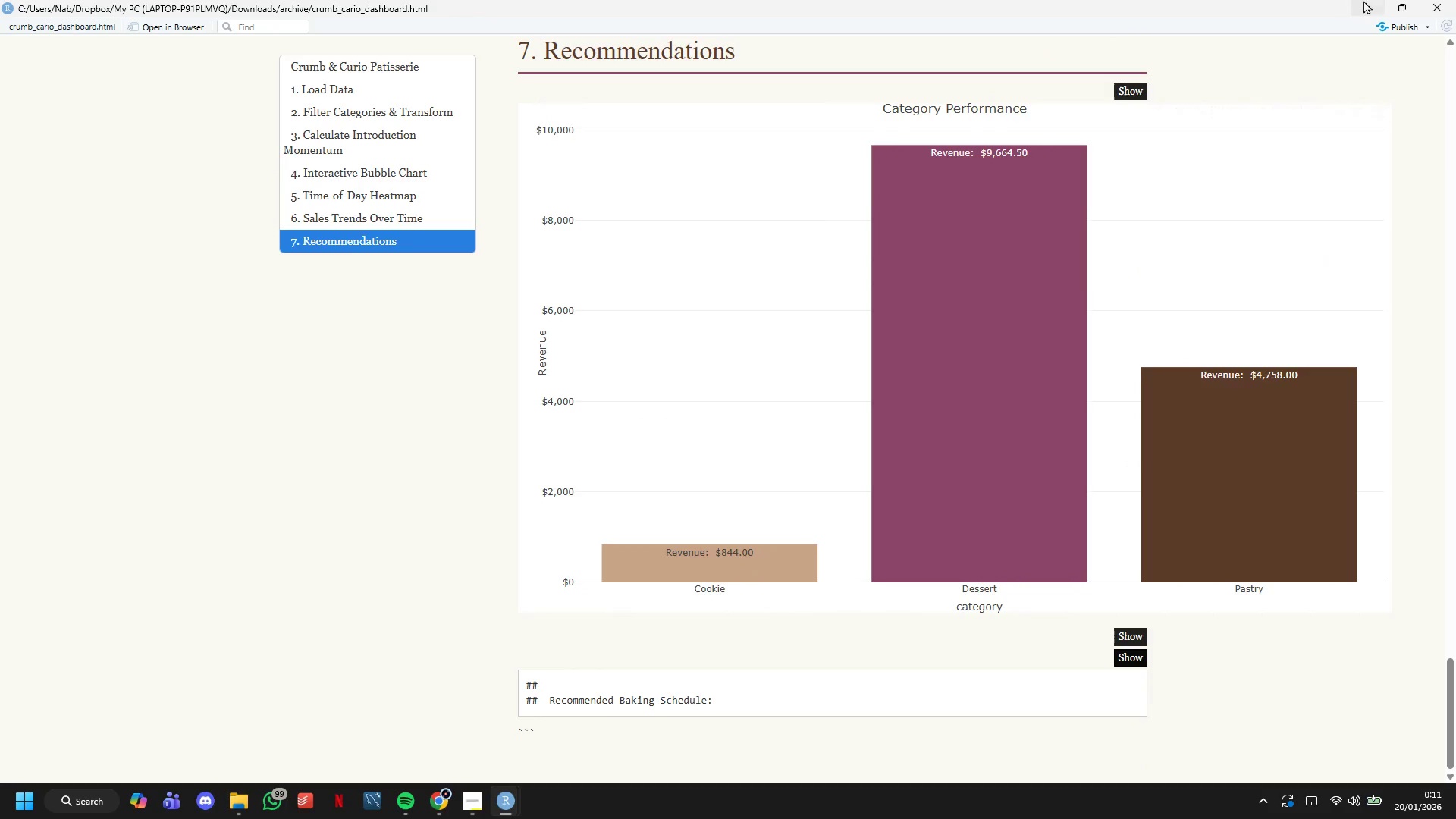 
left_click([1377, 0])
 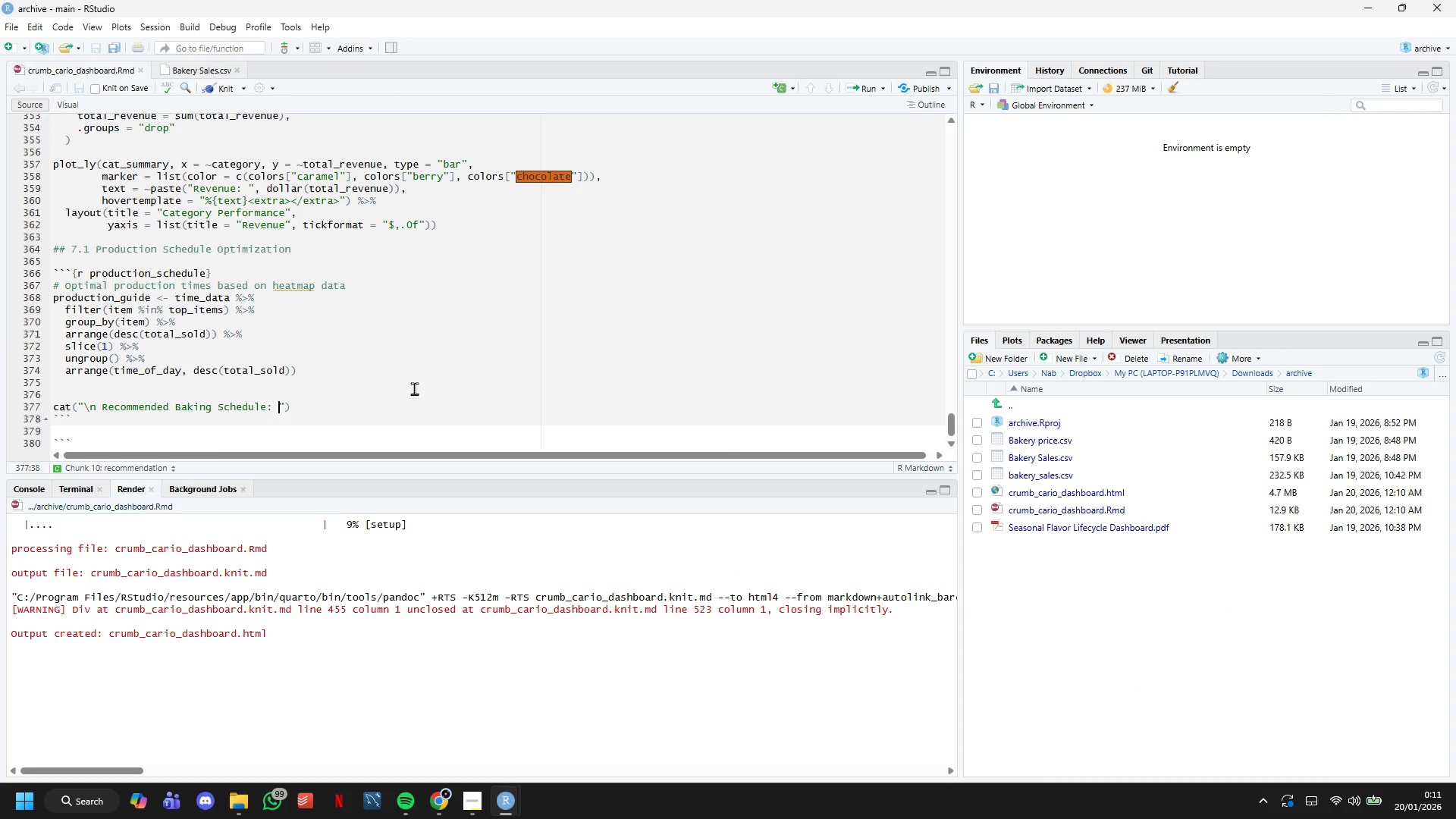 
scroll: coordinate [355, 412], scroll_direction: down, amount: 5.0
 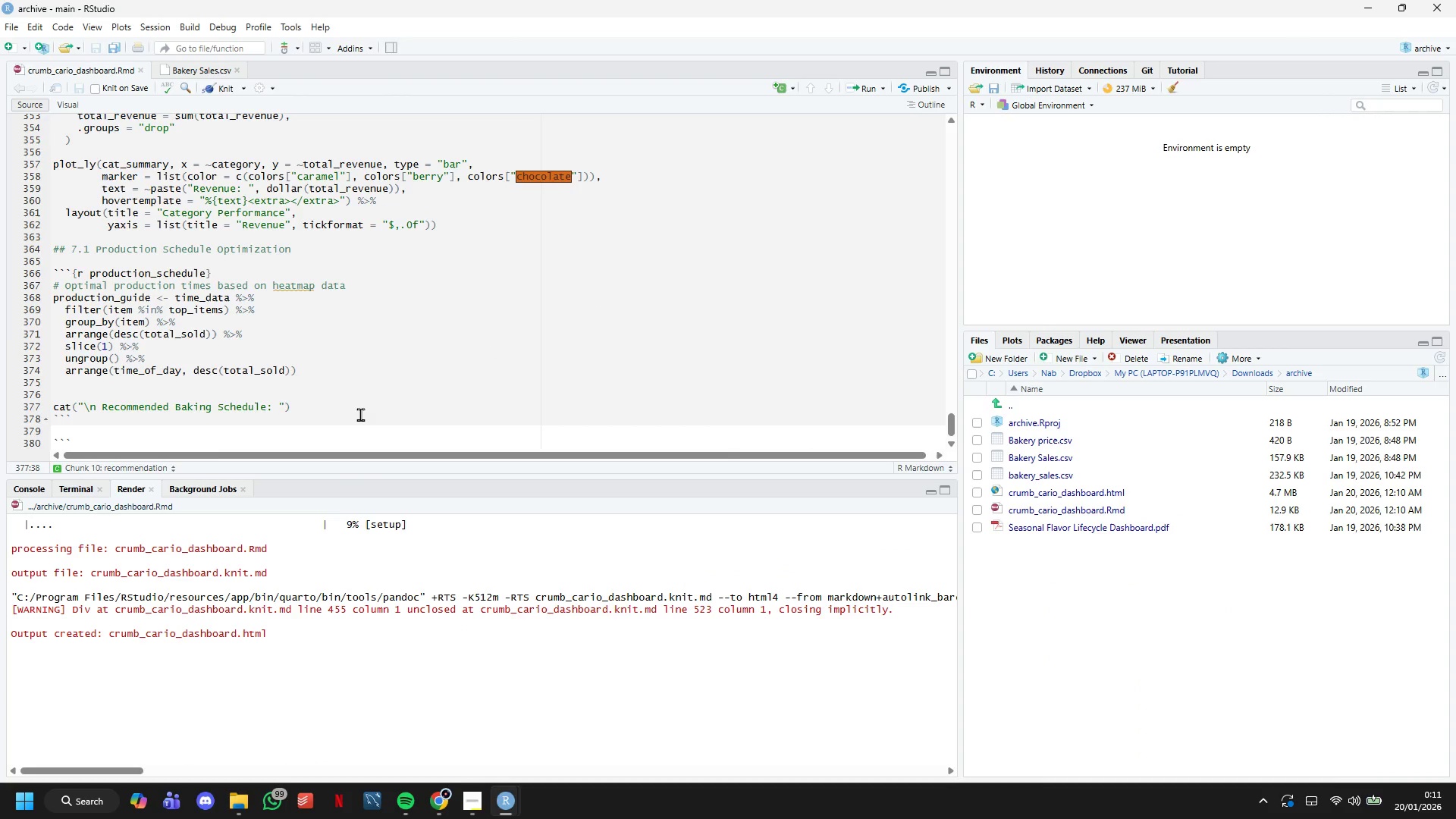 
key(ArrowRight)
 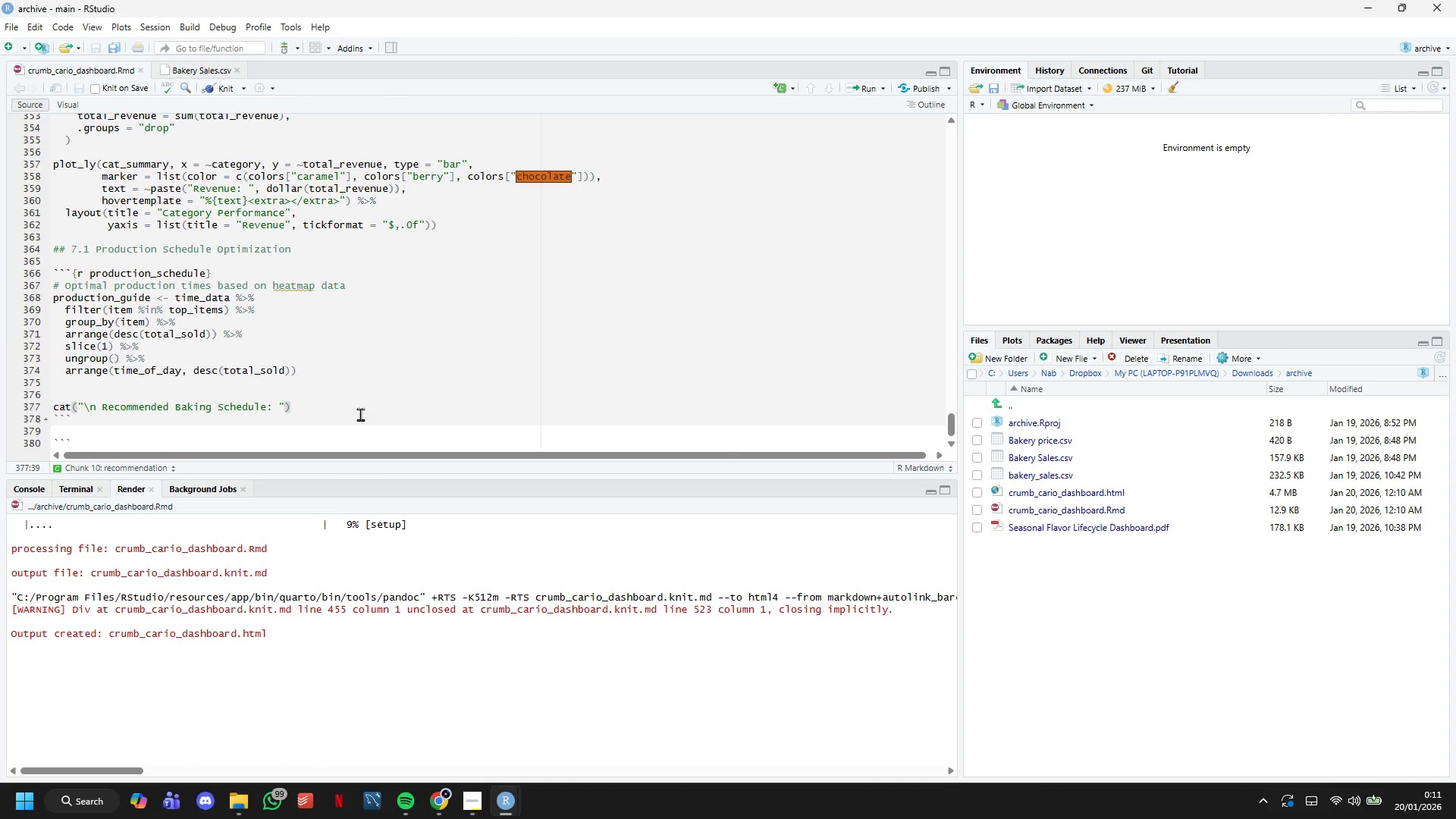 
key(ArrowRight)
 